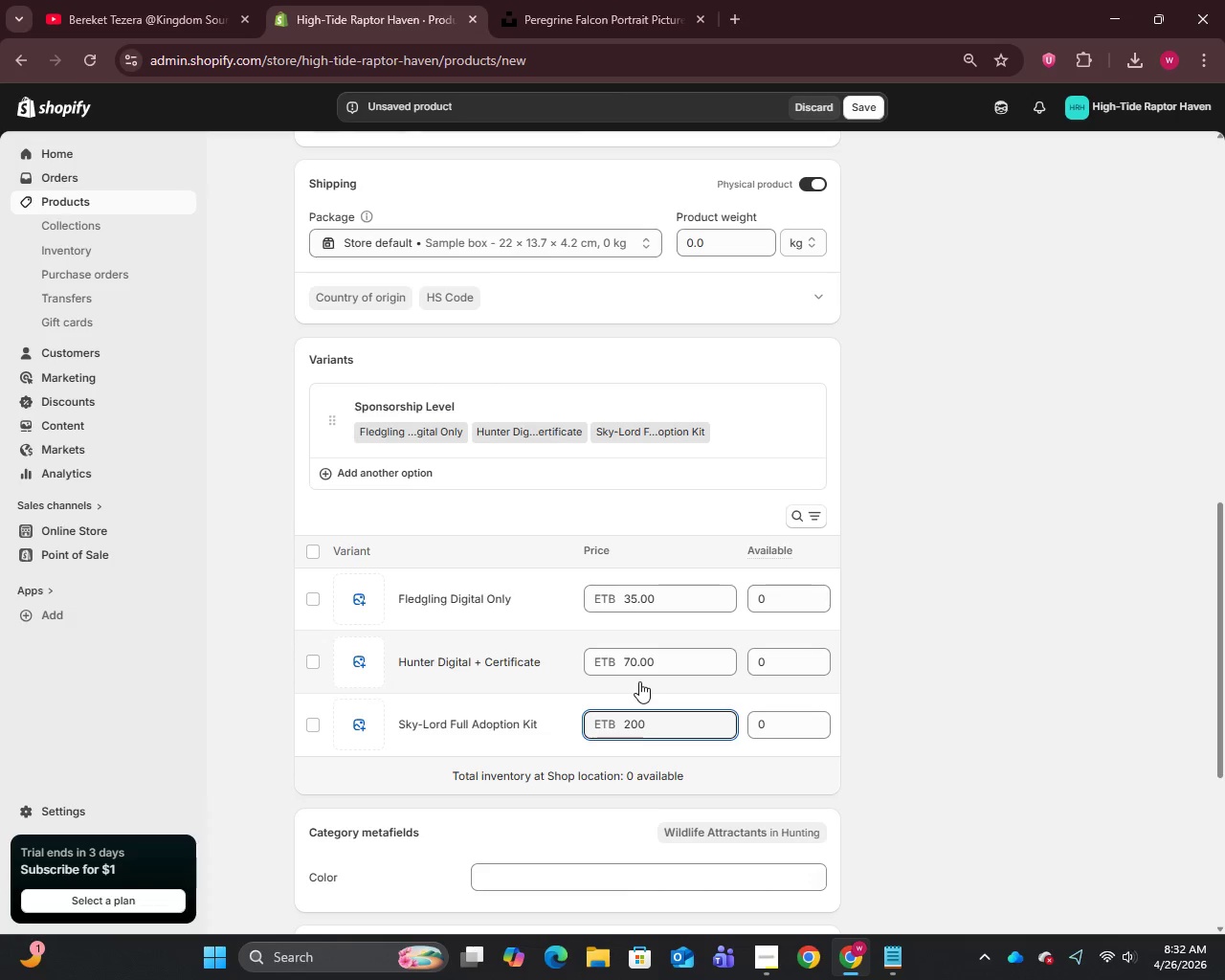 
wait(9.0)
 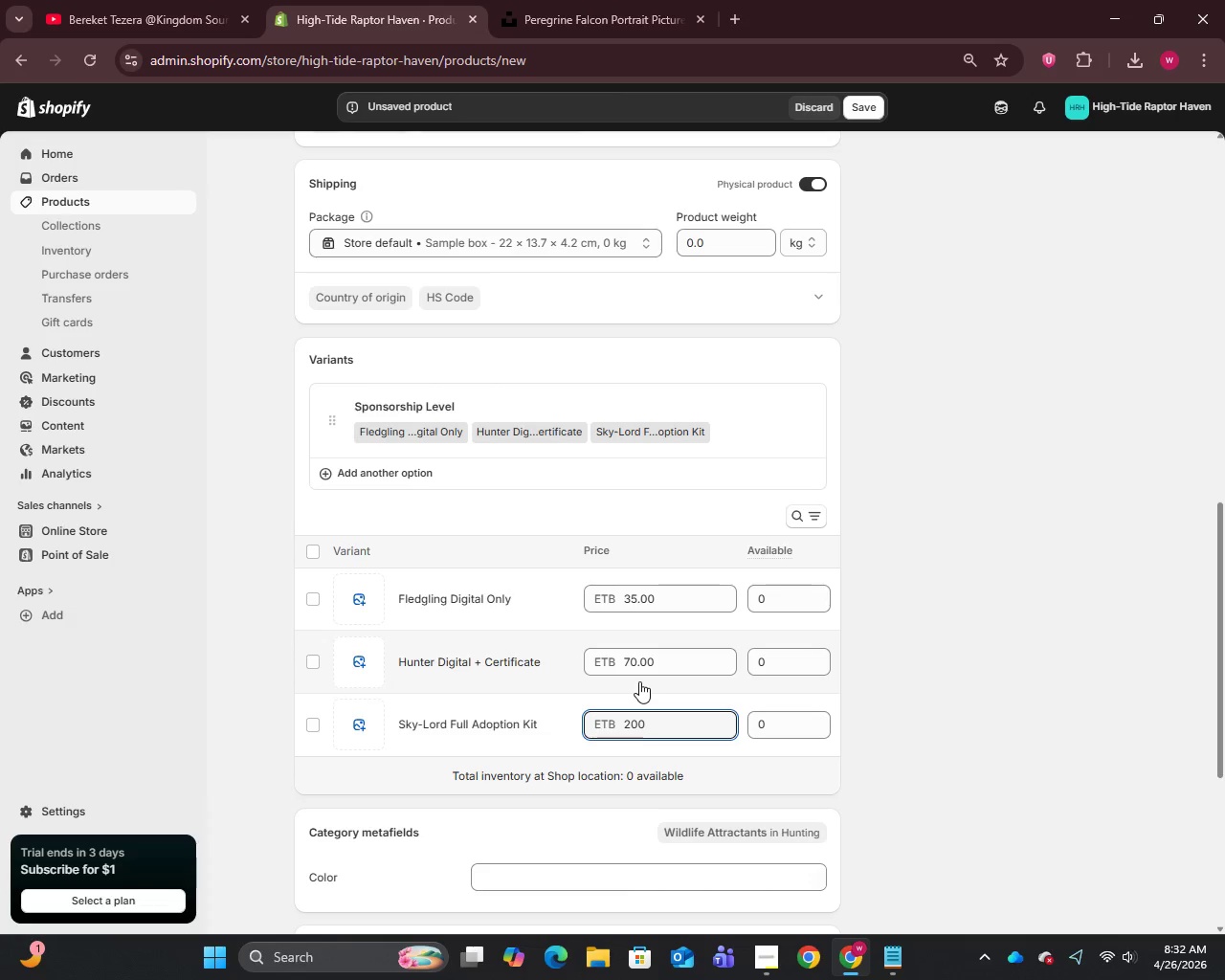 
left_click_drag(start_coordinate=[655, 730], to_coordinate=[620, 731])
 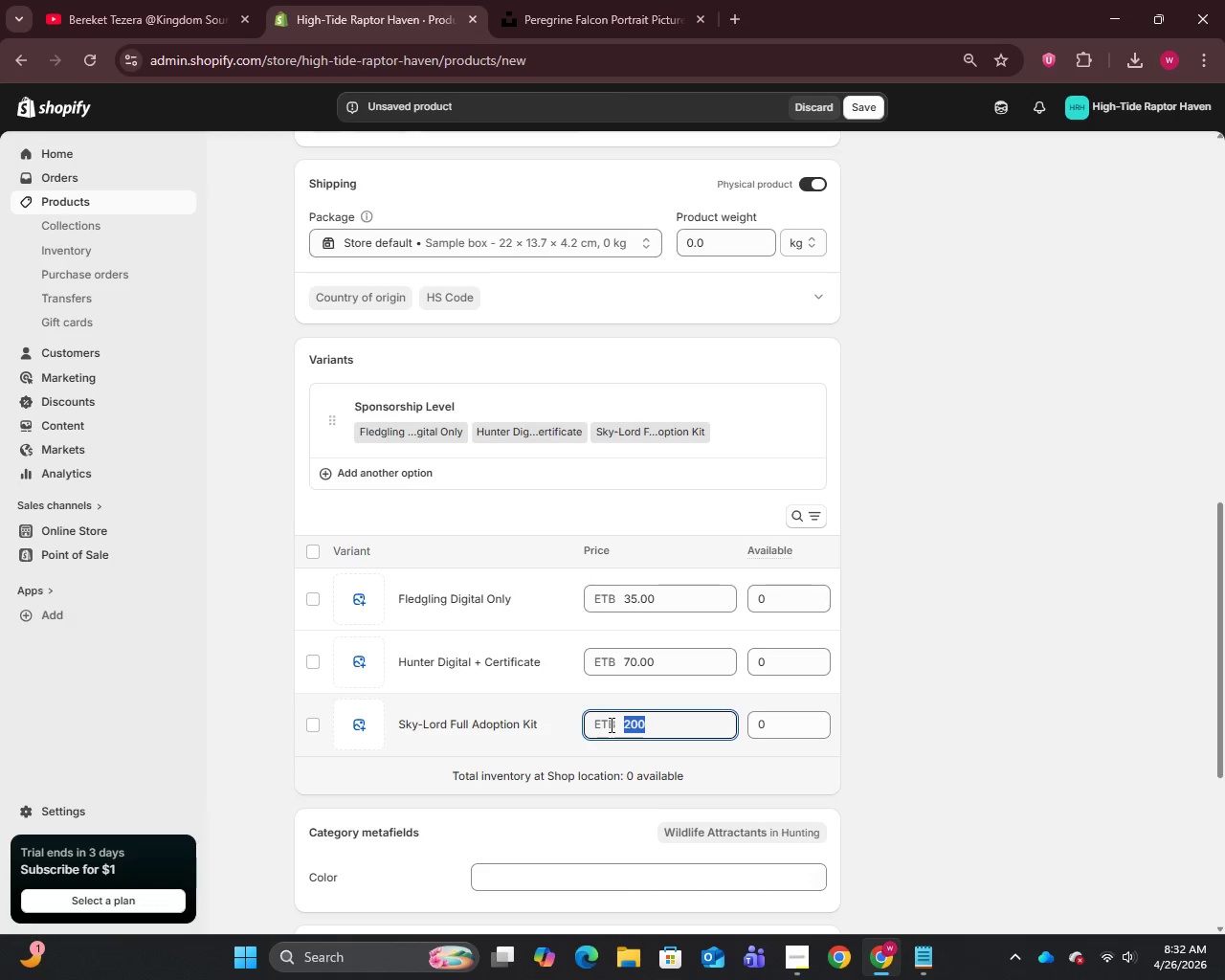 
wait(12.06)
 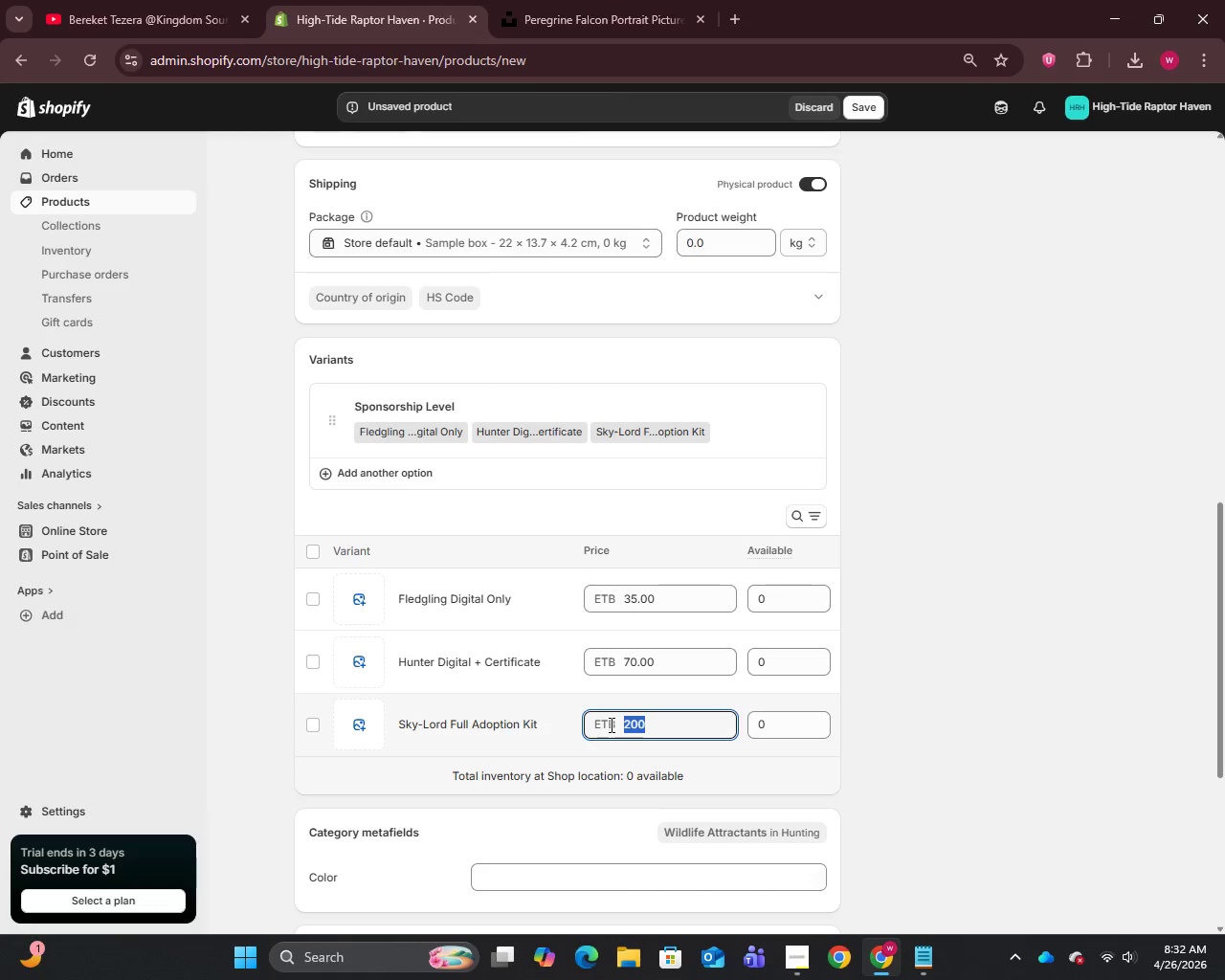 
scroll: coordinate [635, 666], scroll_direction: down, amount: 5.0
 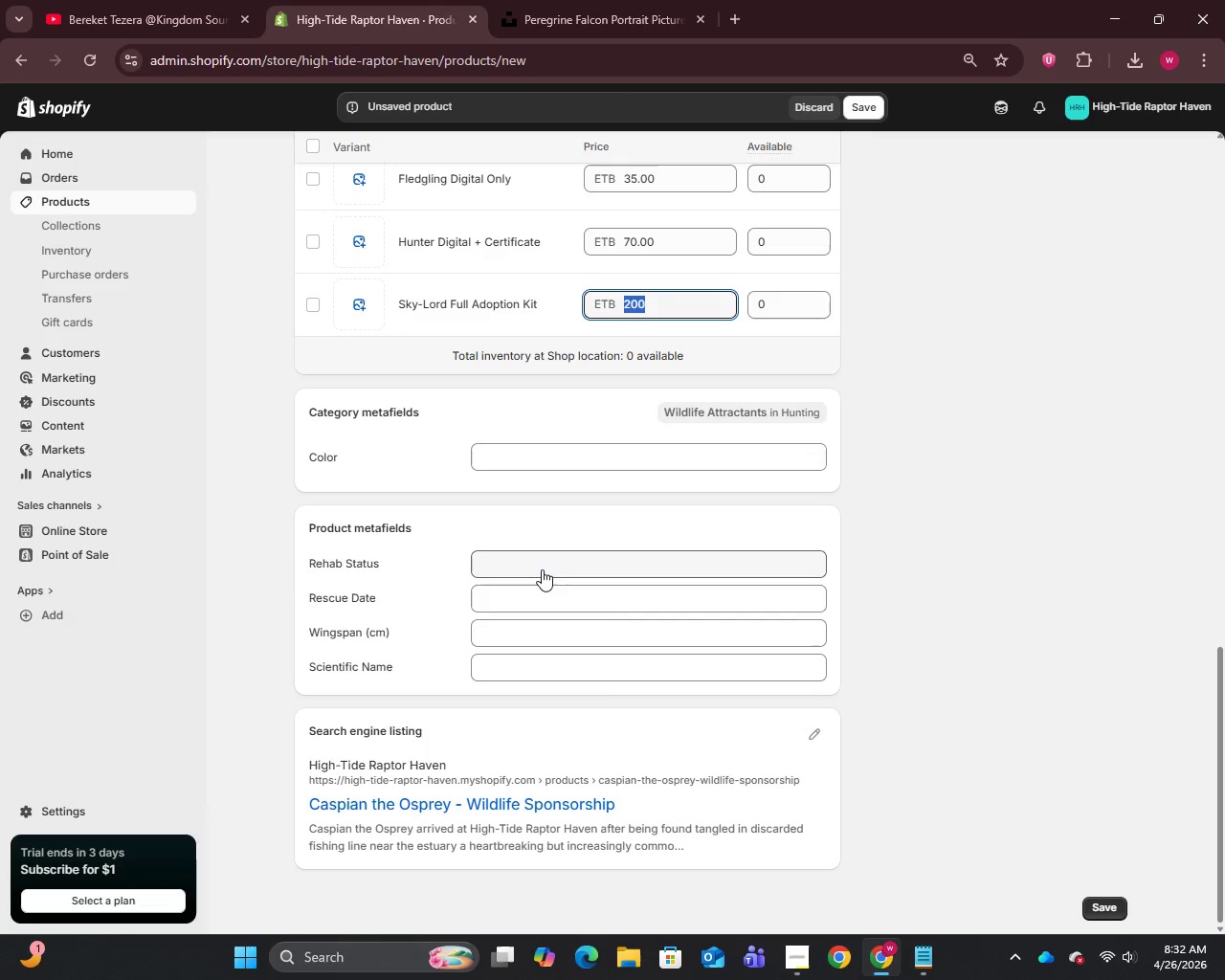 
left_click([542, 569])
 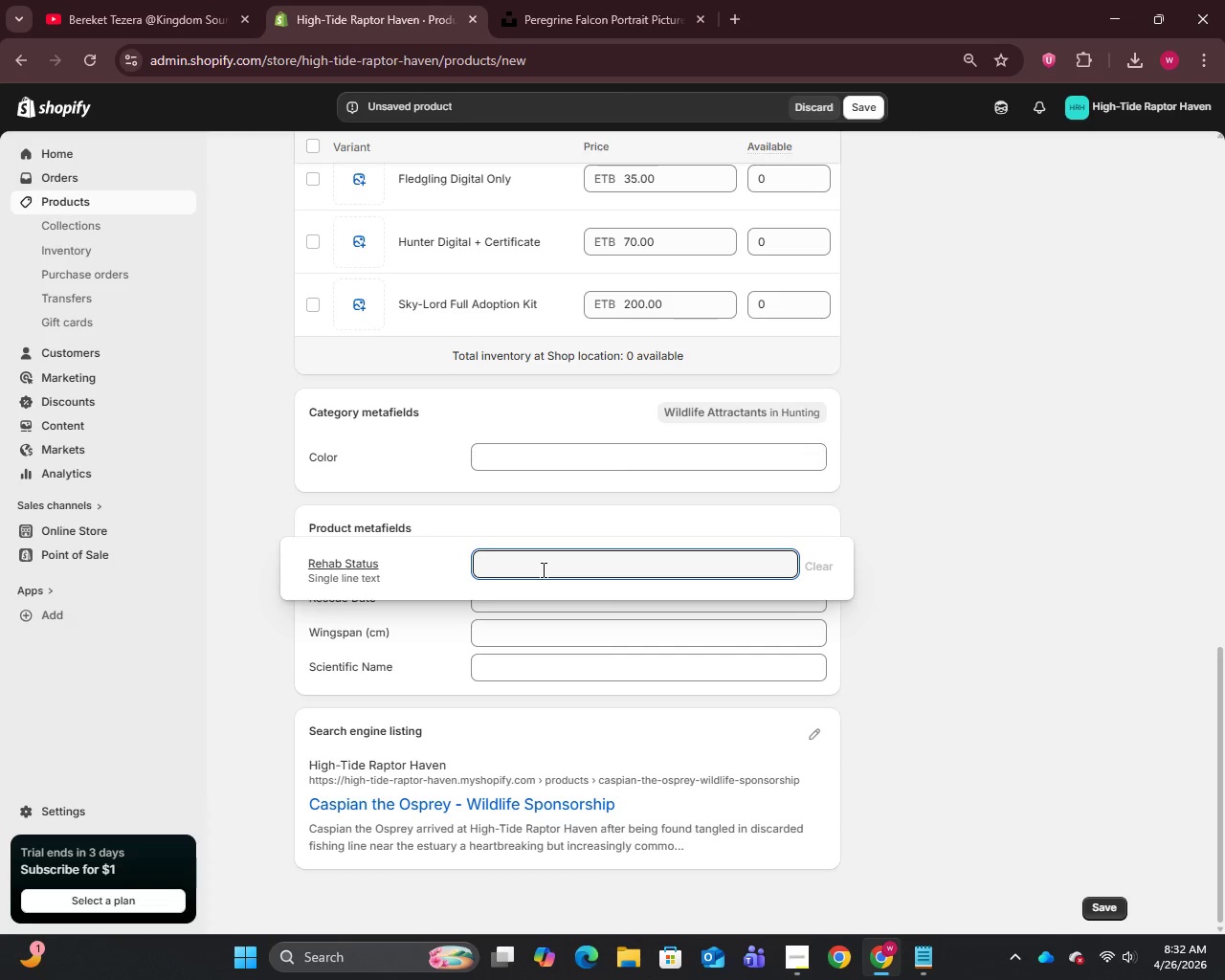 
scroll: coordinate [440, 398], scroll_direction: up, amount: 6.0
 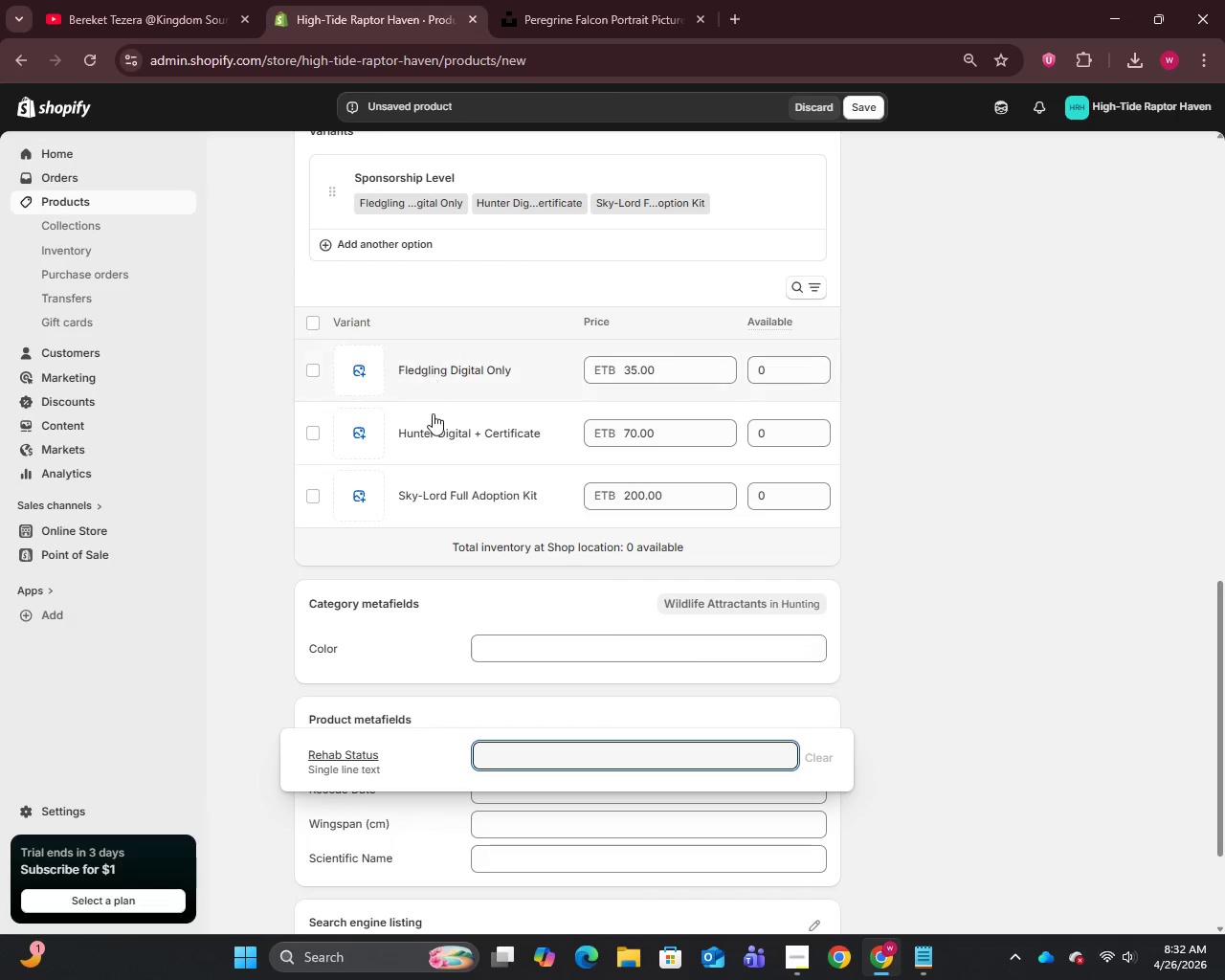 
left_click([428, 375])
 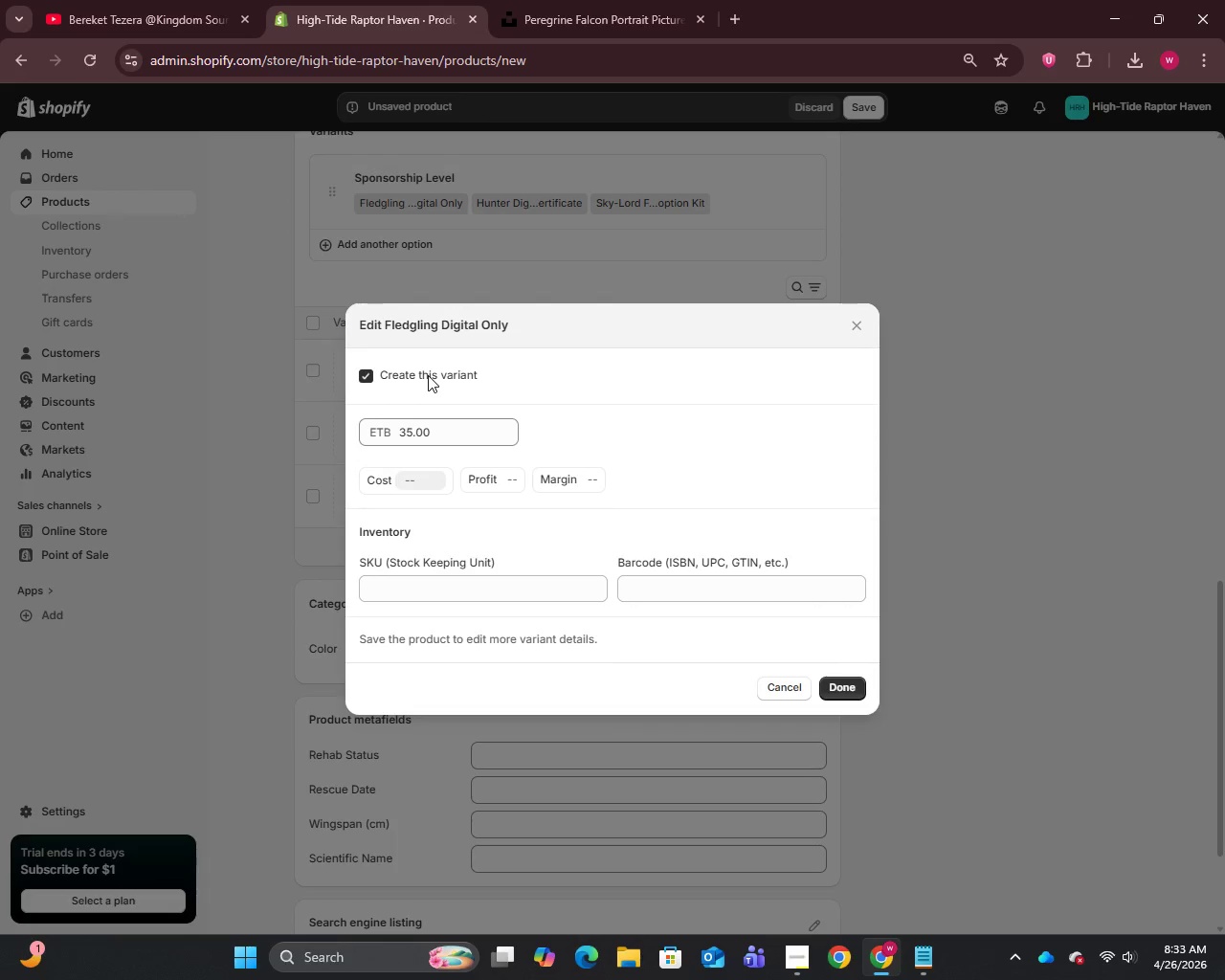 
left_click([404, 581])
 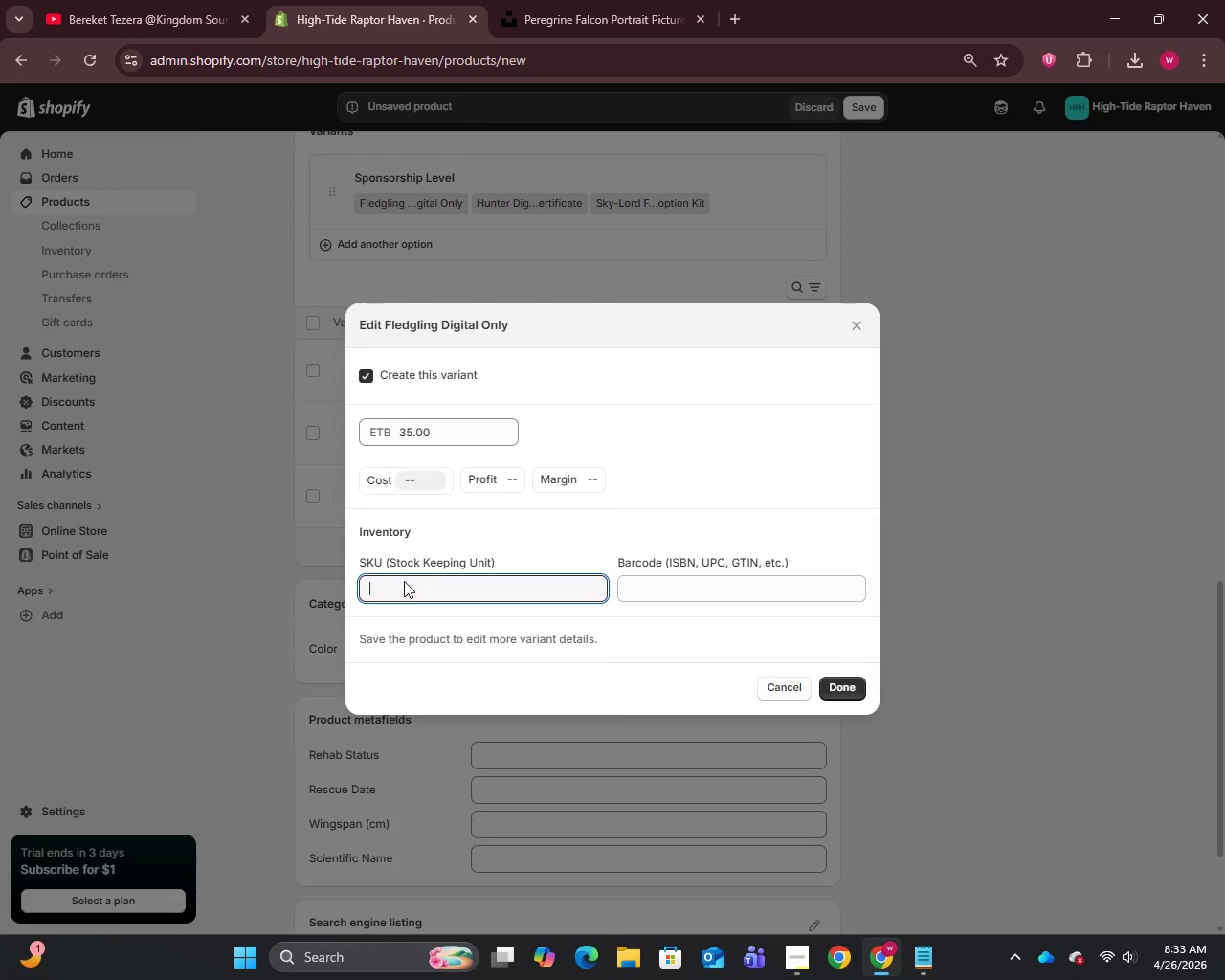 
type(HTRH-OSPR-)
 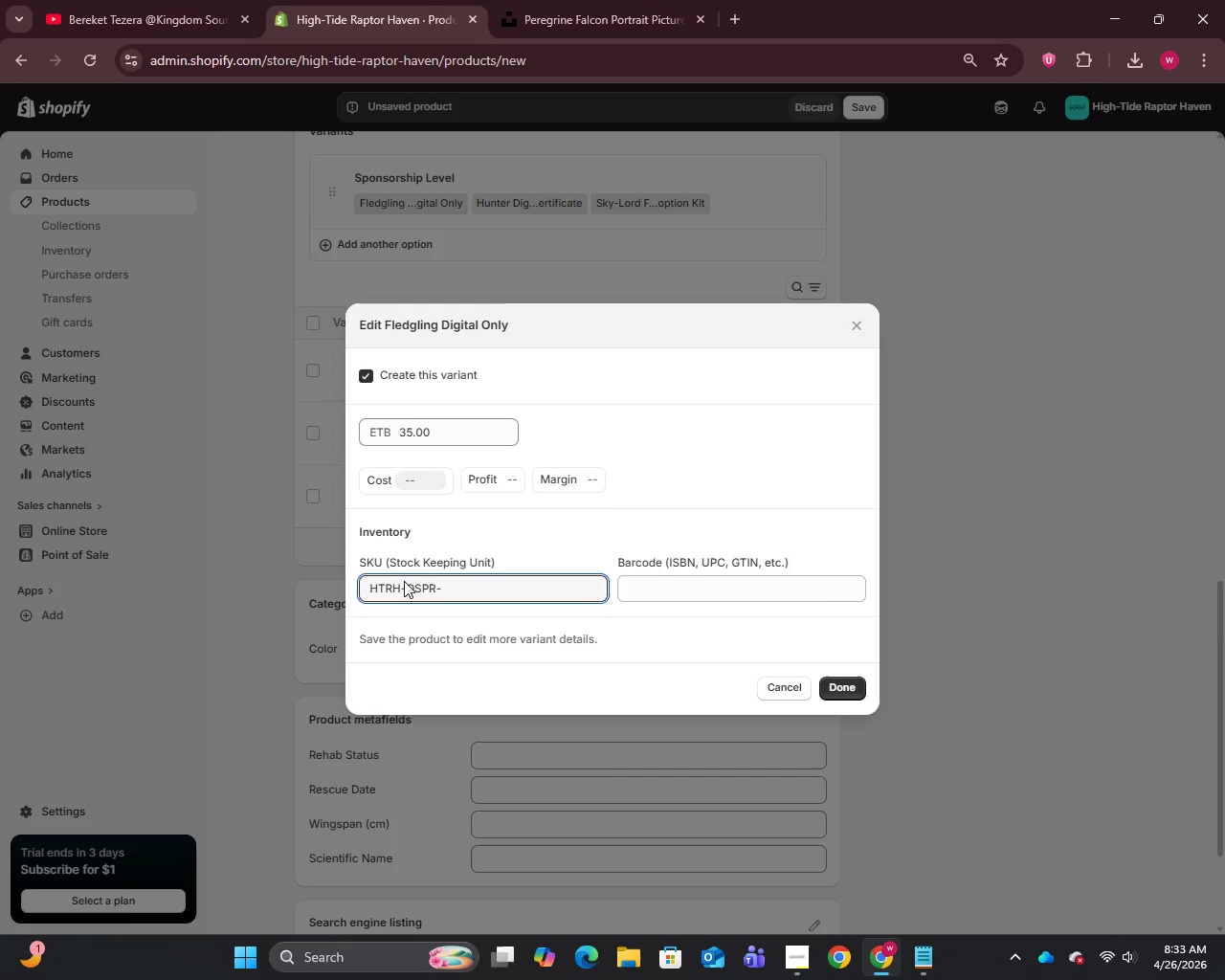 
key(Control+A)
 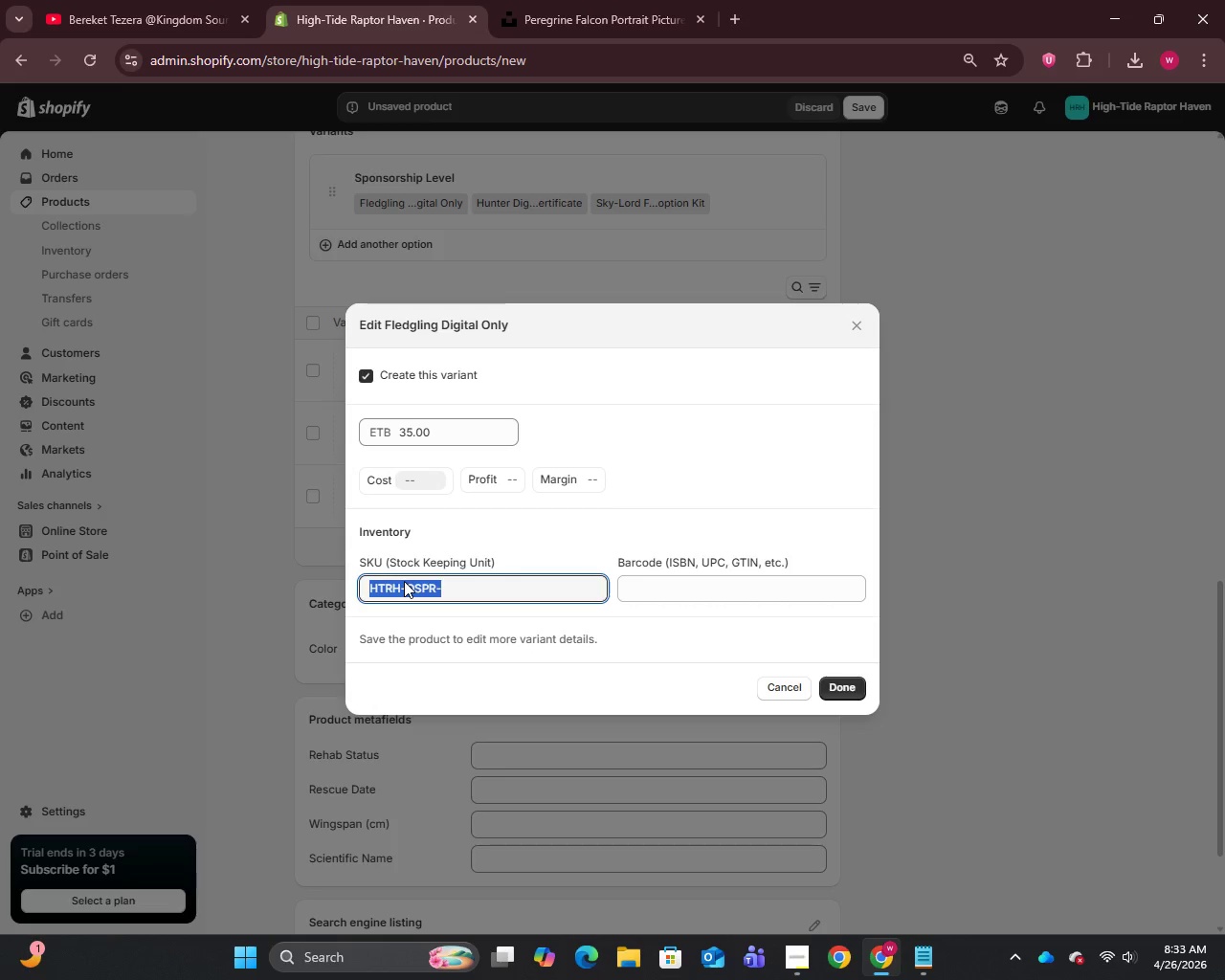 
key(Control+V)
 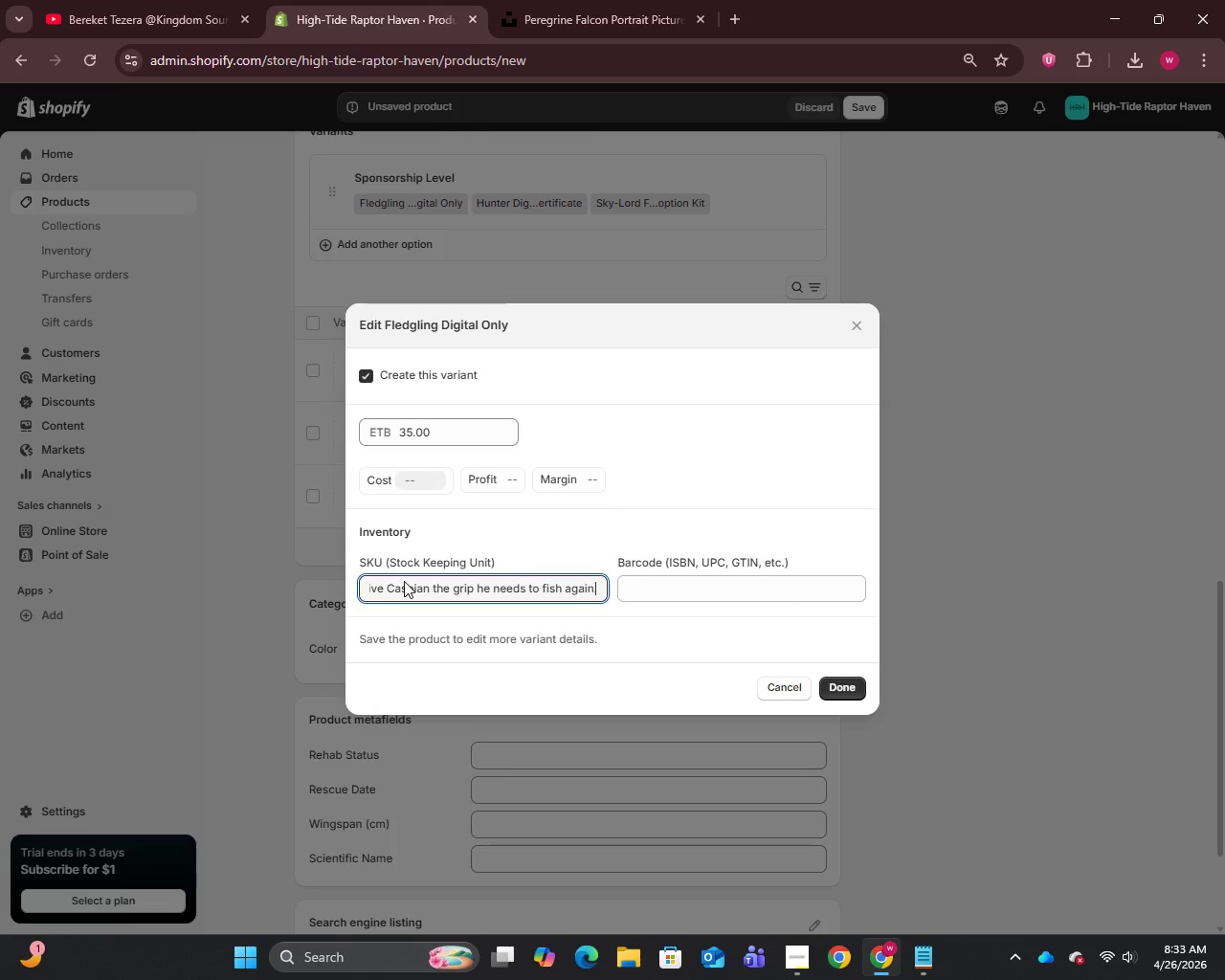 
key(Control+C)
 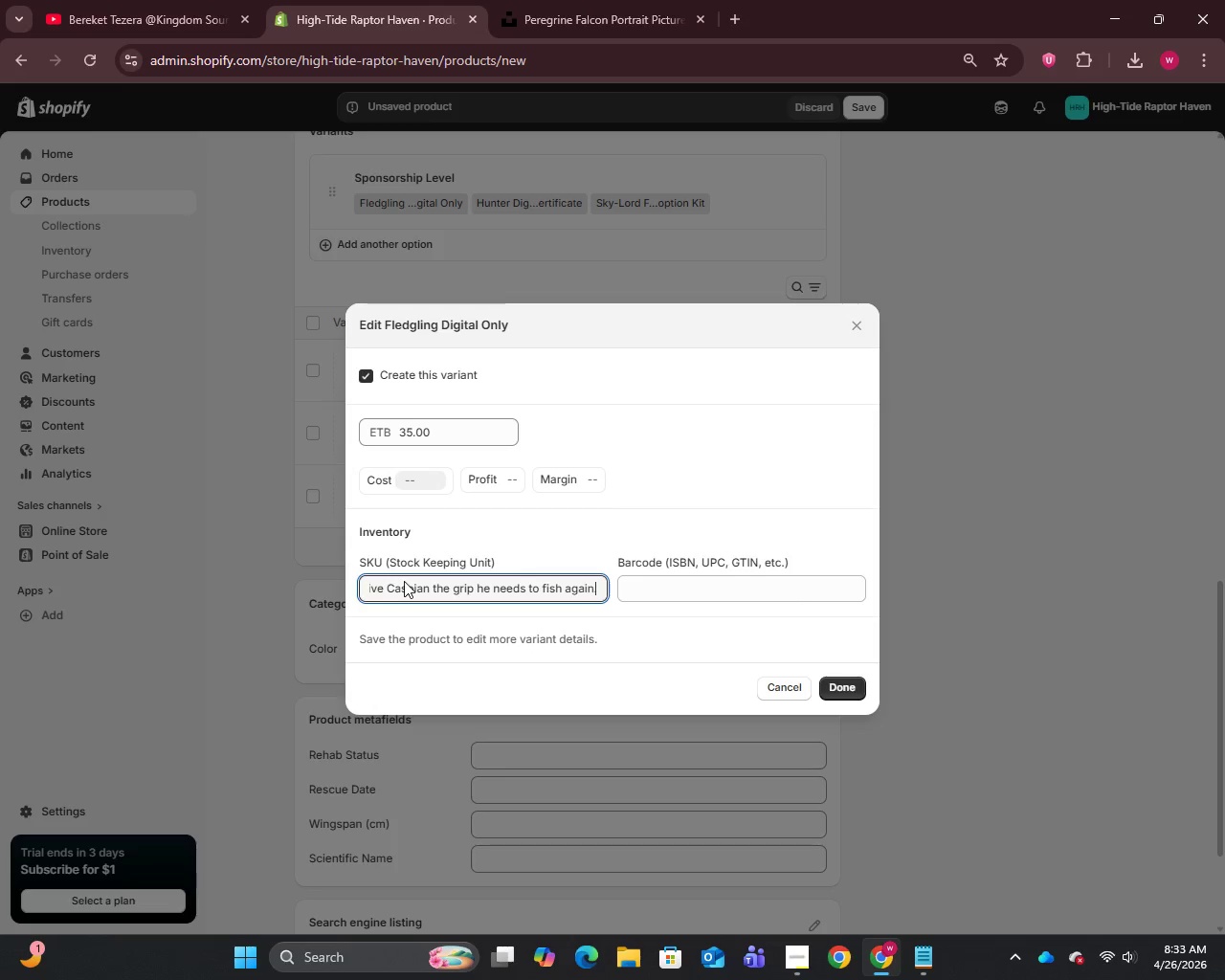 
key(Control+Z)
 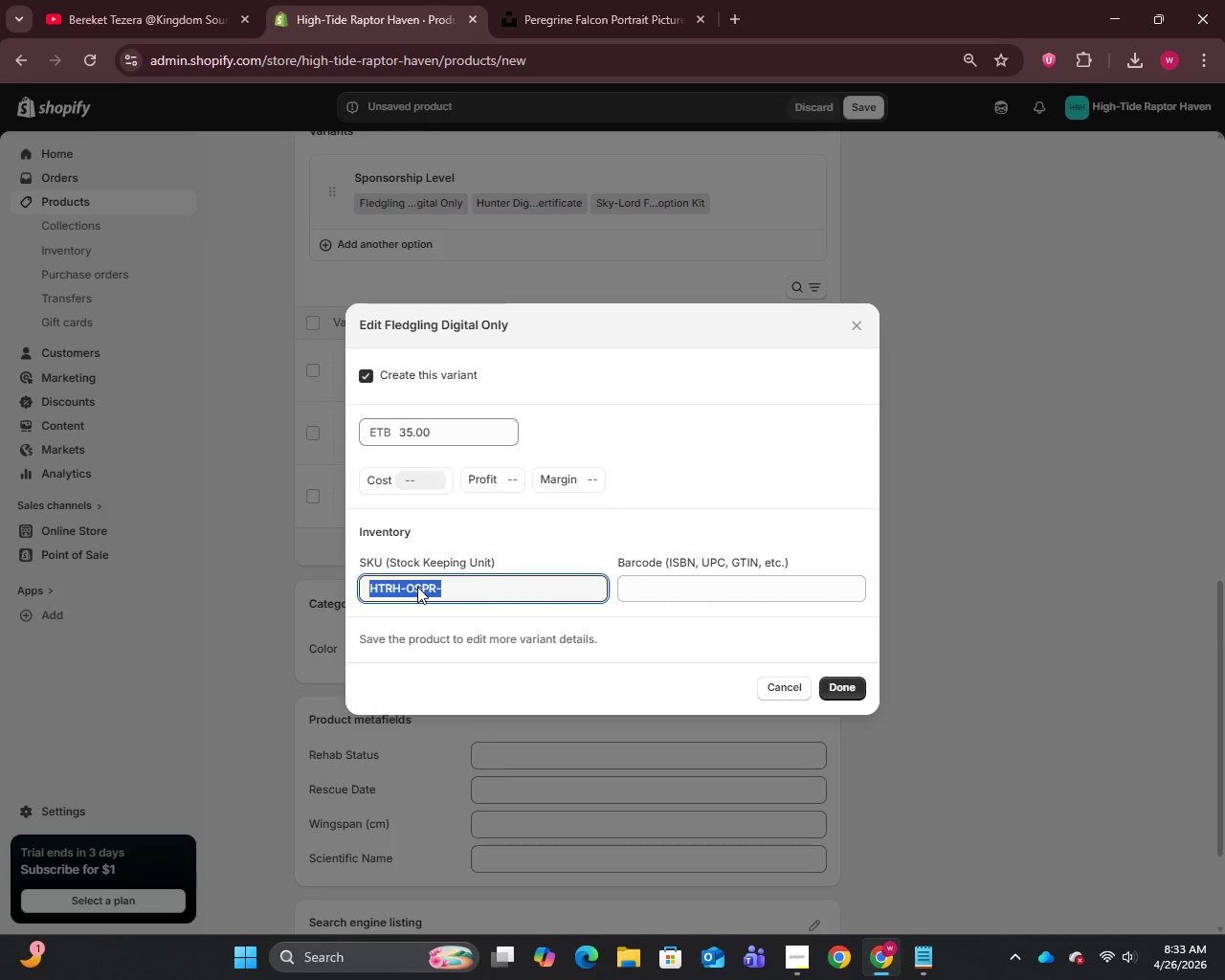 
key(Control+C)
 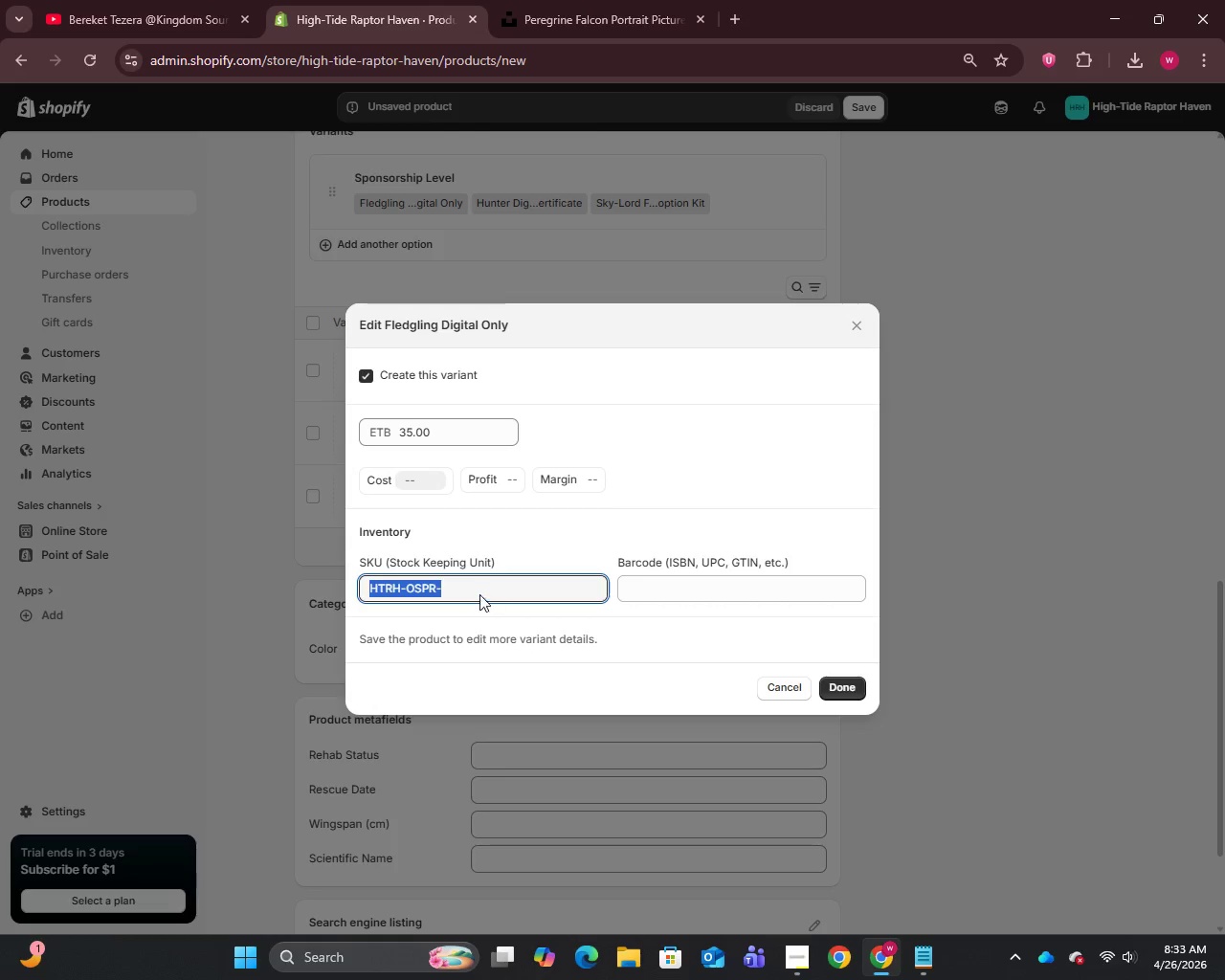 
left_click([478, 588])
 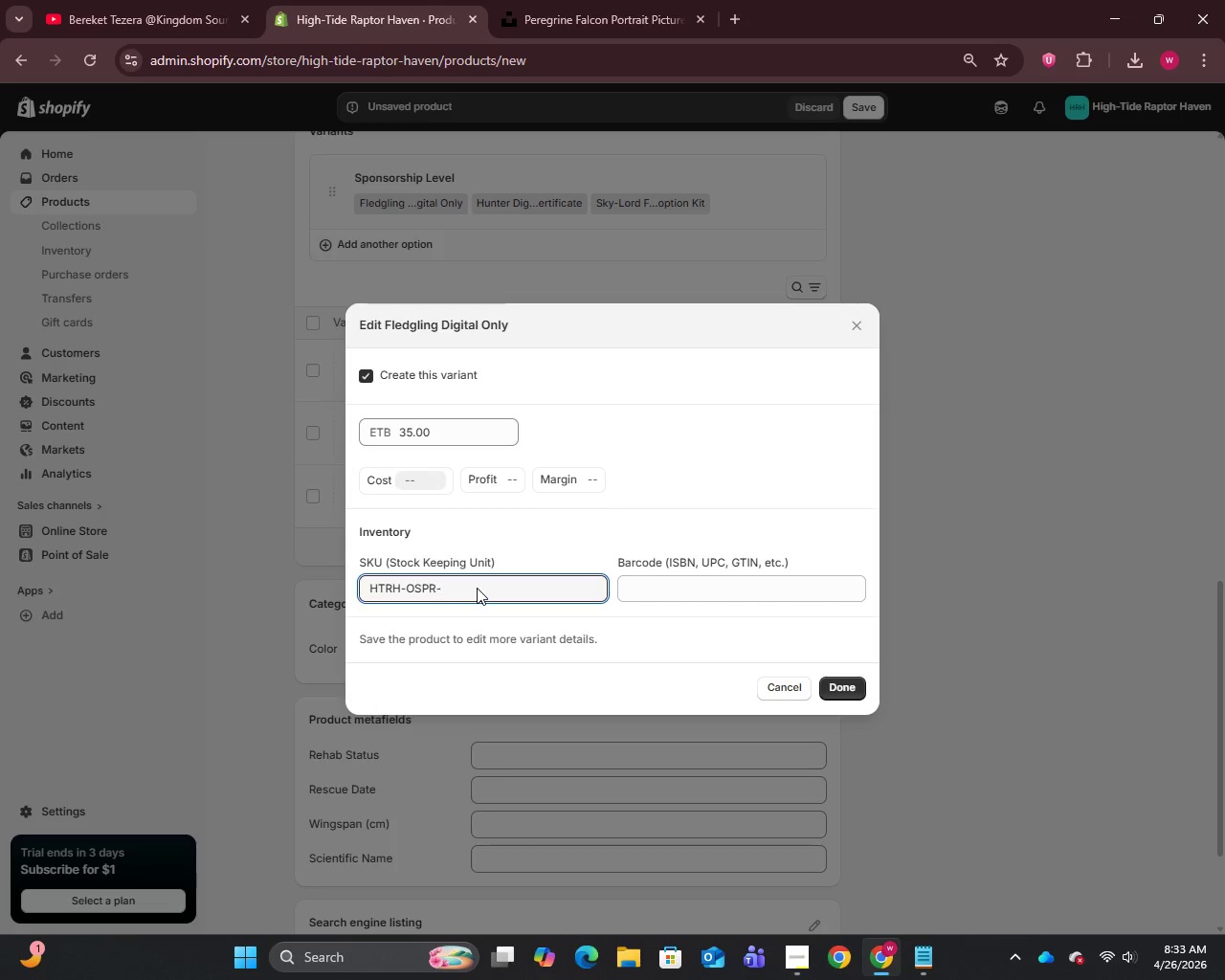 
type(FLEDG)
 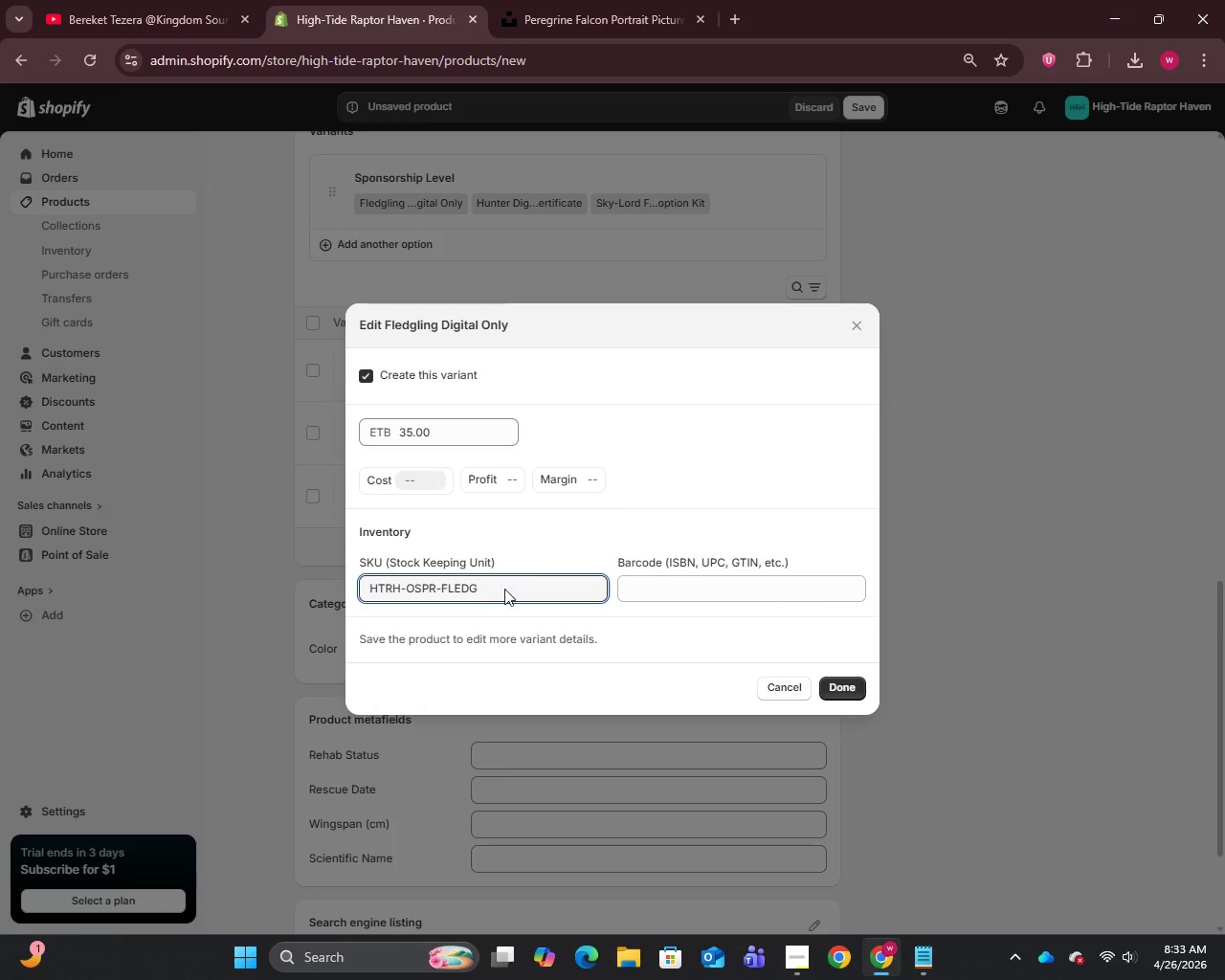 
left_click([851, 687])
 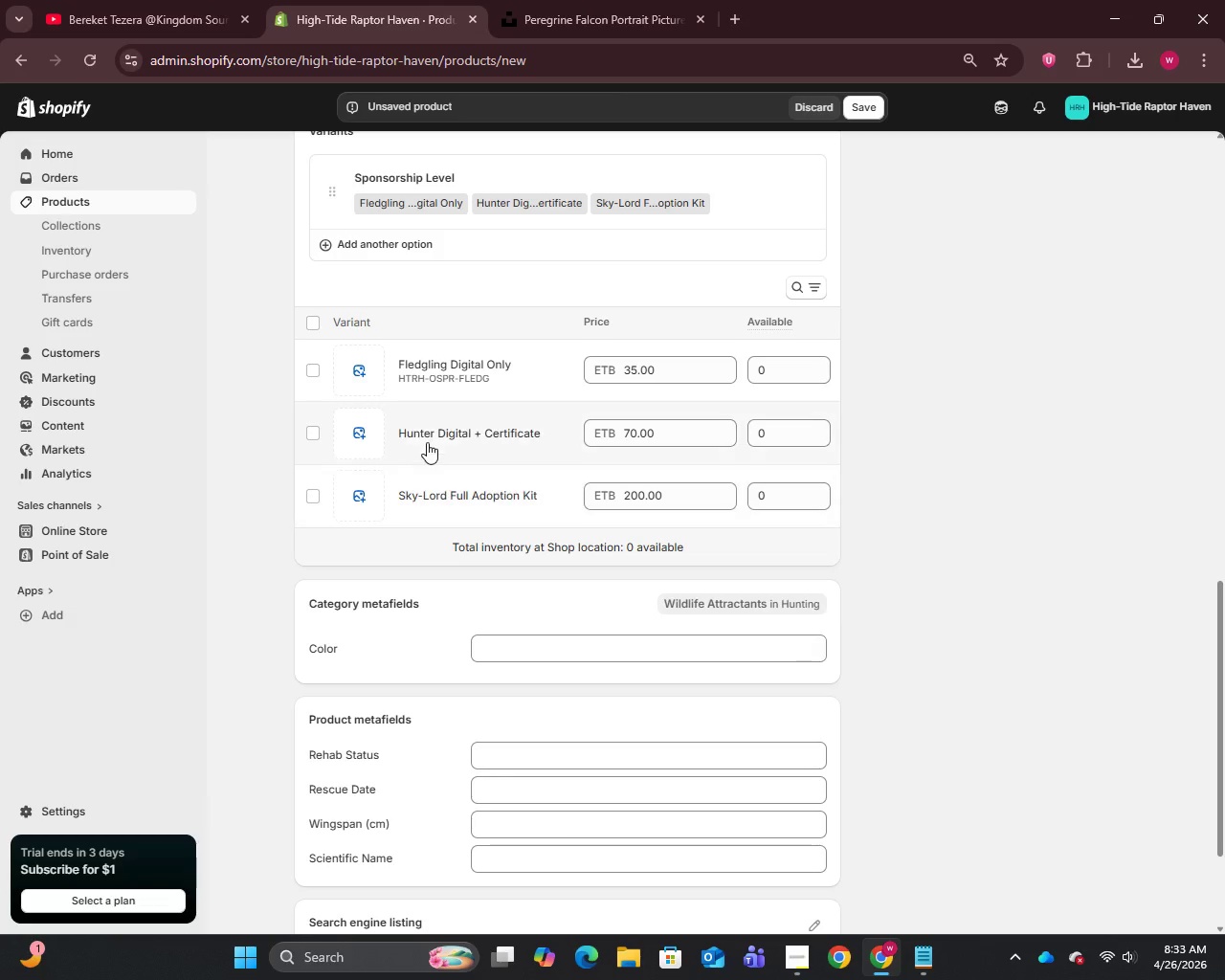 
left_click([436, 424])
 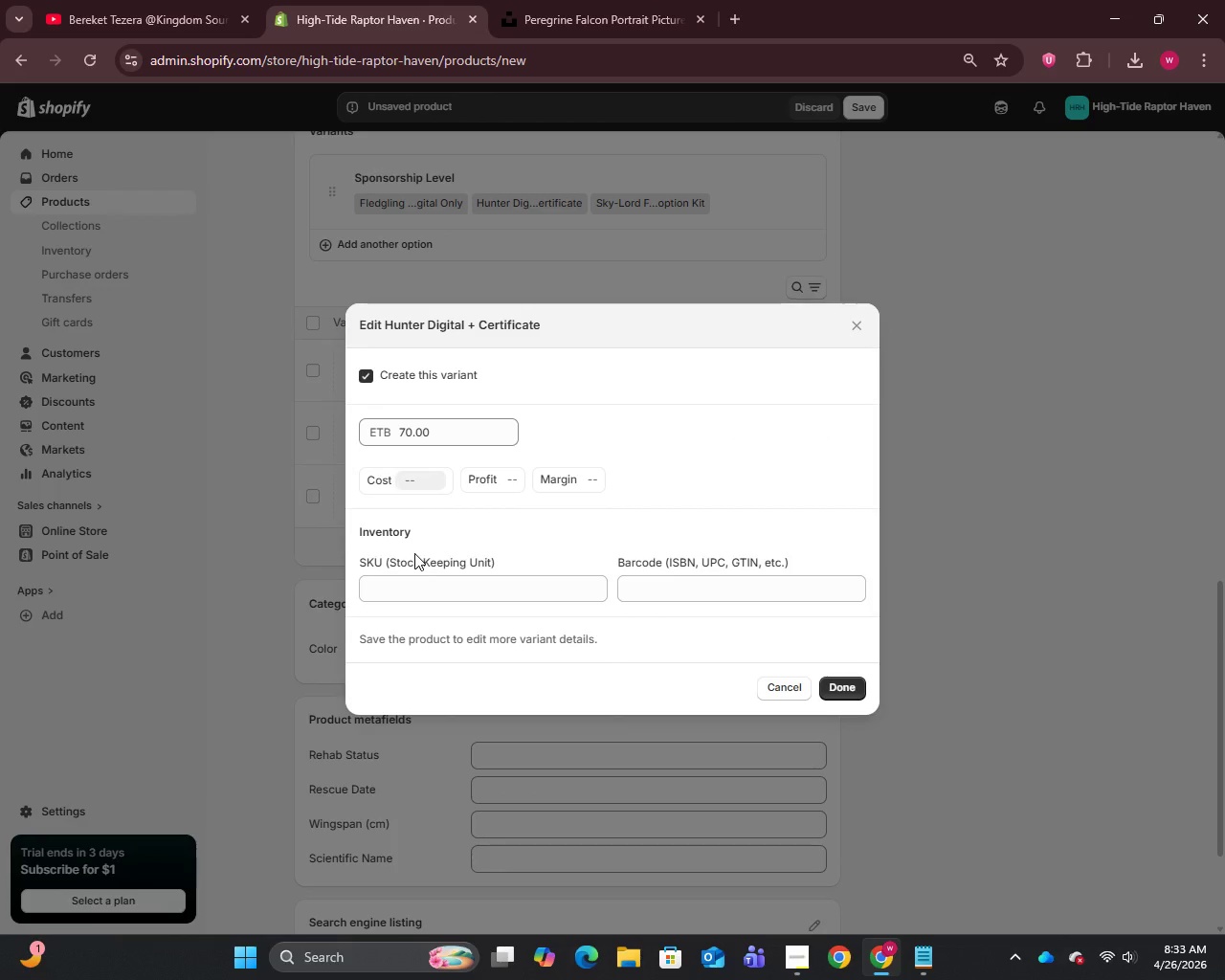 
left_click([412, 588])
 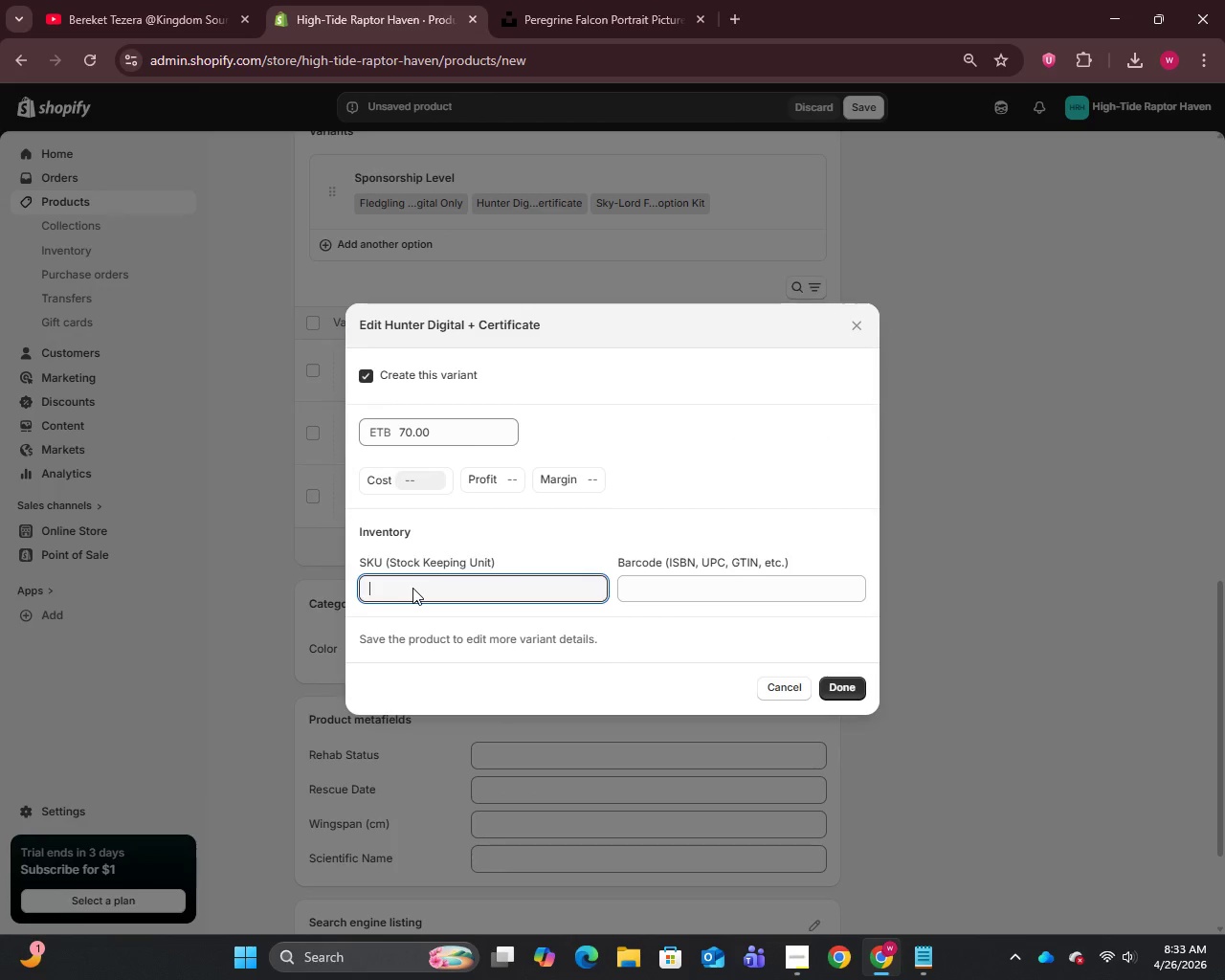 
key(Control+V)
 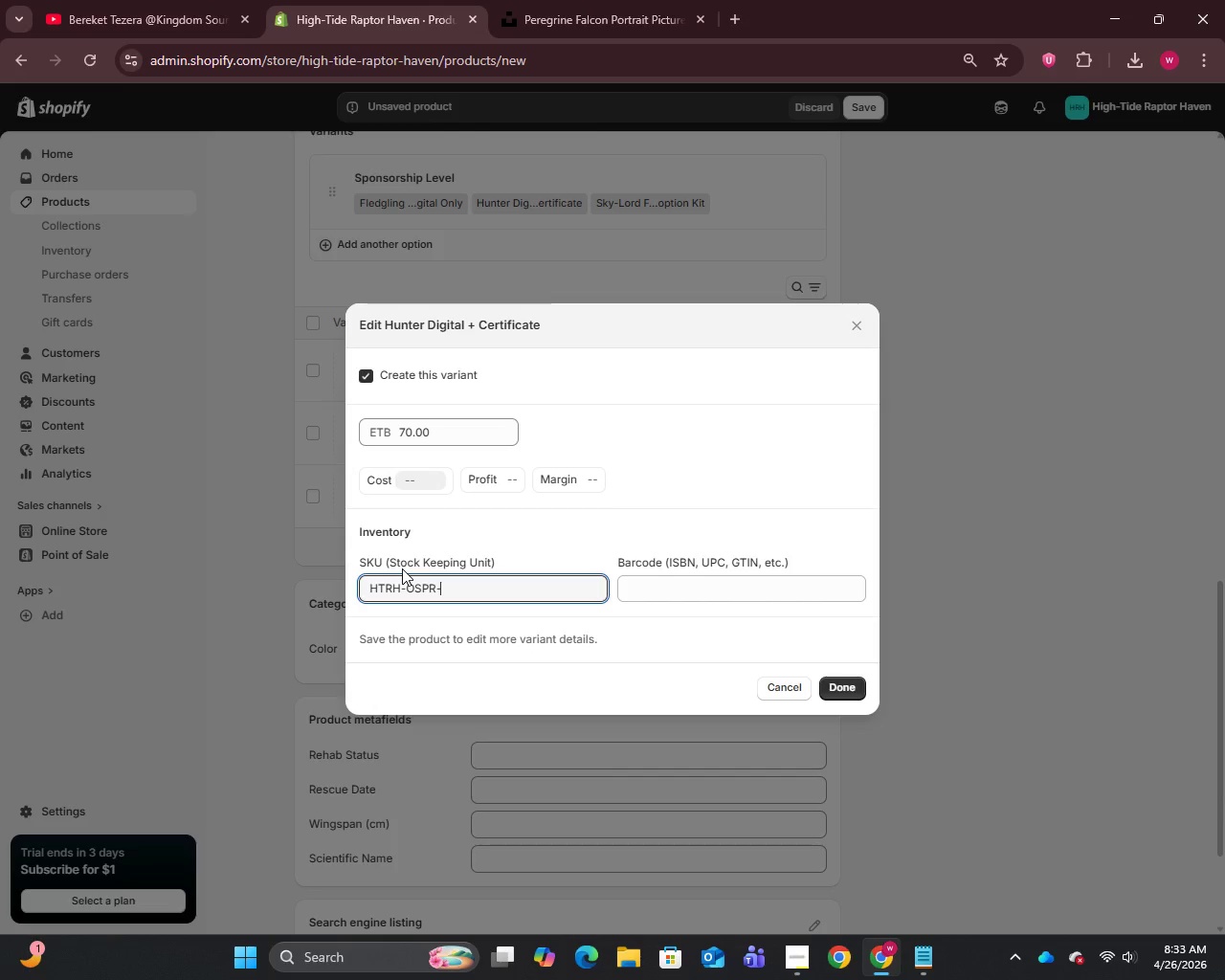 
type(HUNT)
 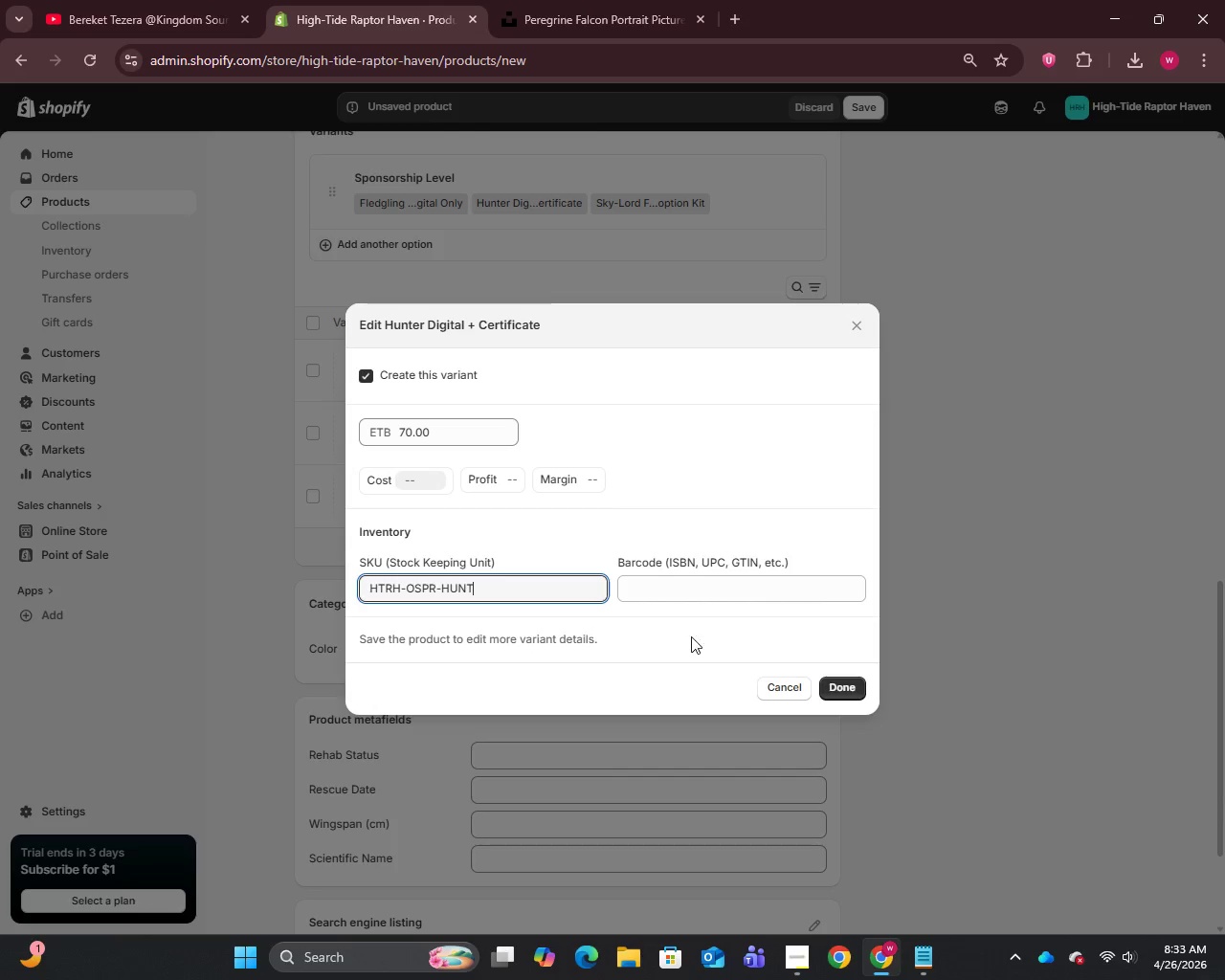 
left_click([848, 685])
 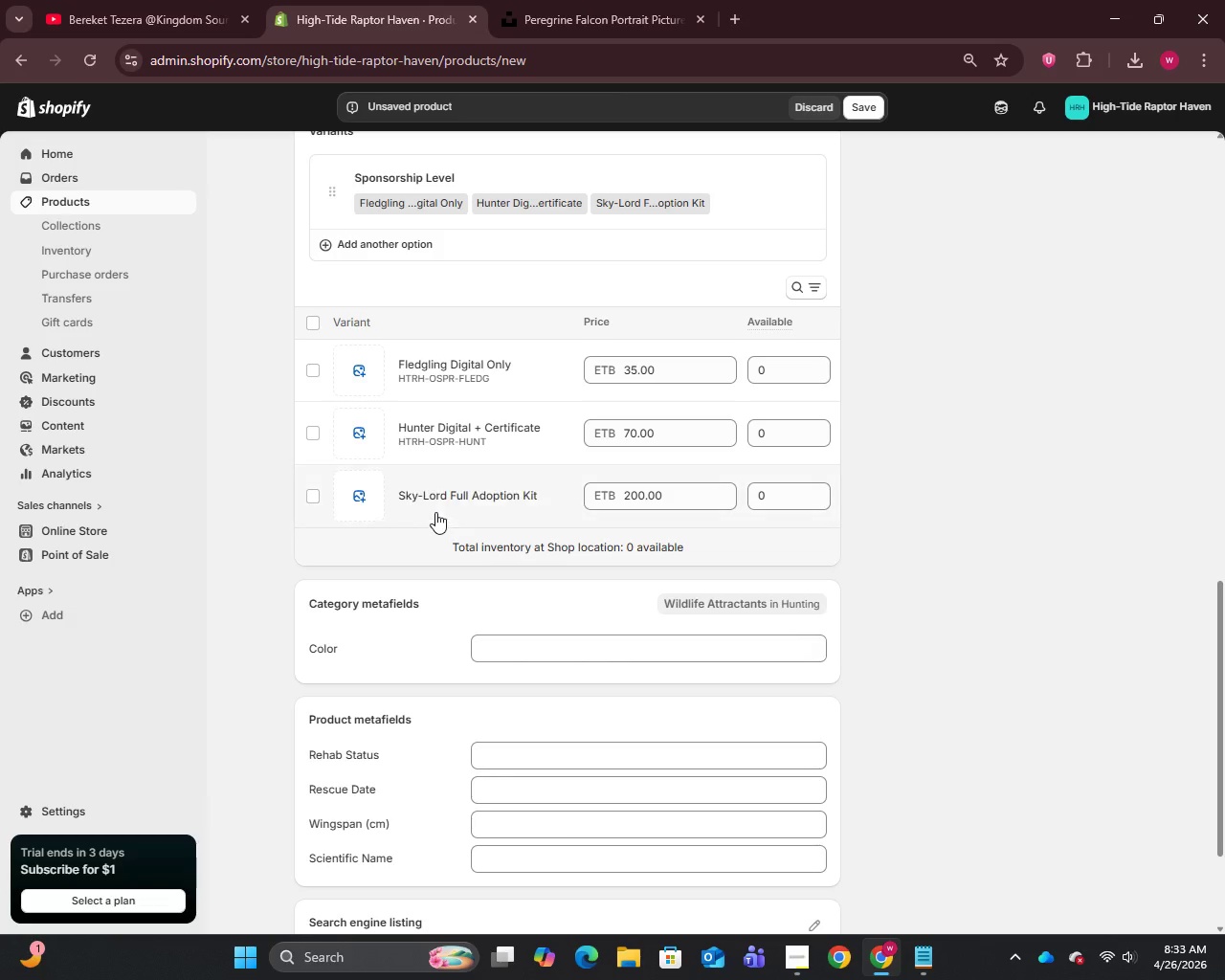 
left_click([438, 502])
 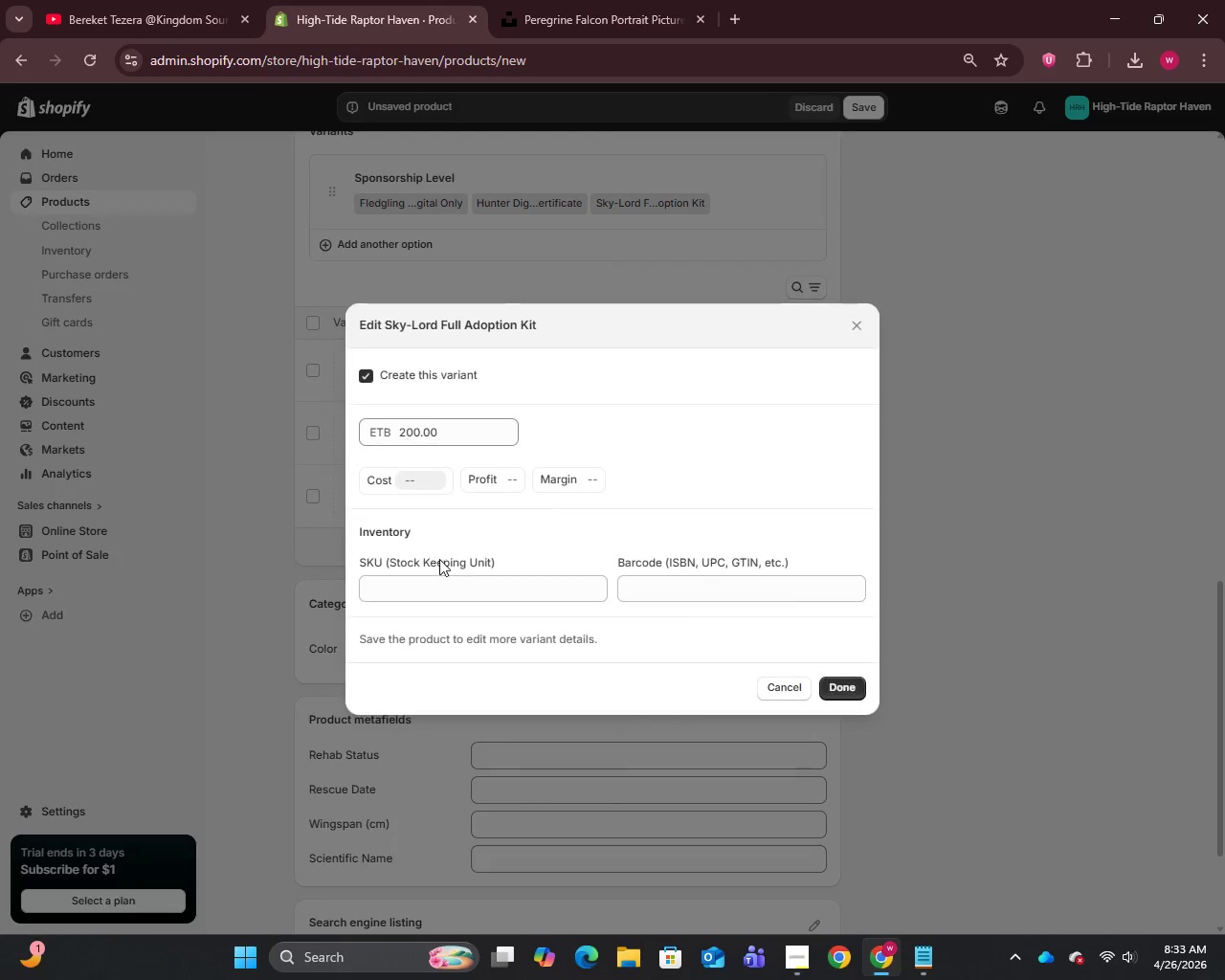 
left_click_drag(start_coordinate=[442, 589], to_coordinate=[443, 593])
 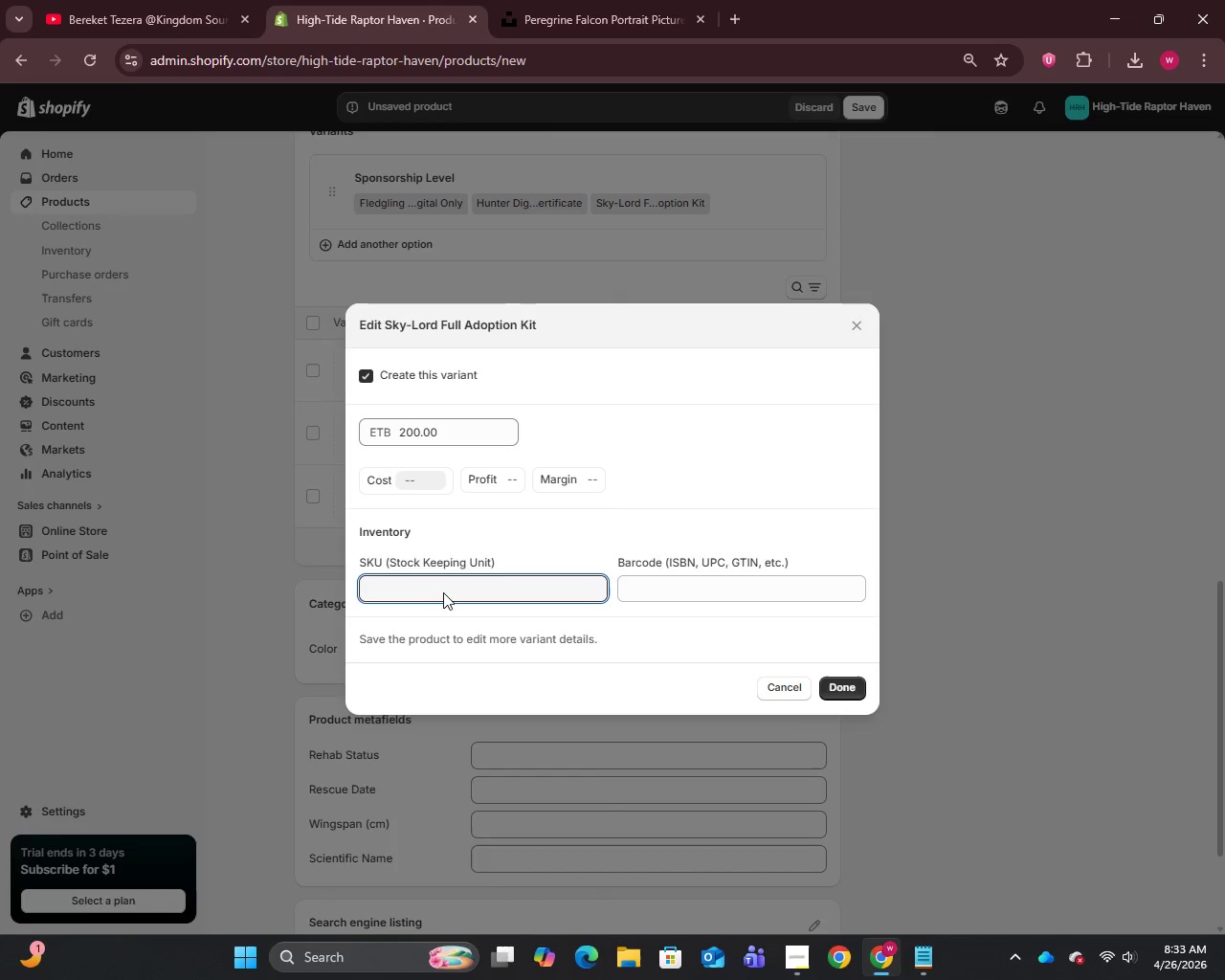 
key(Control+V)
 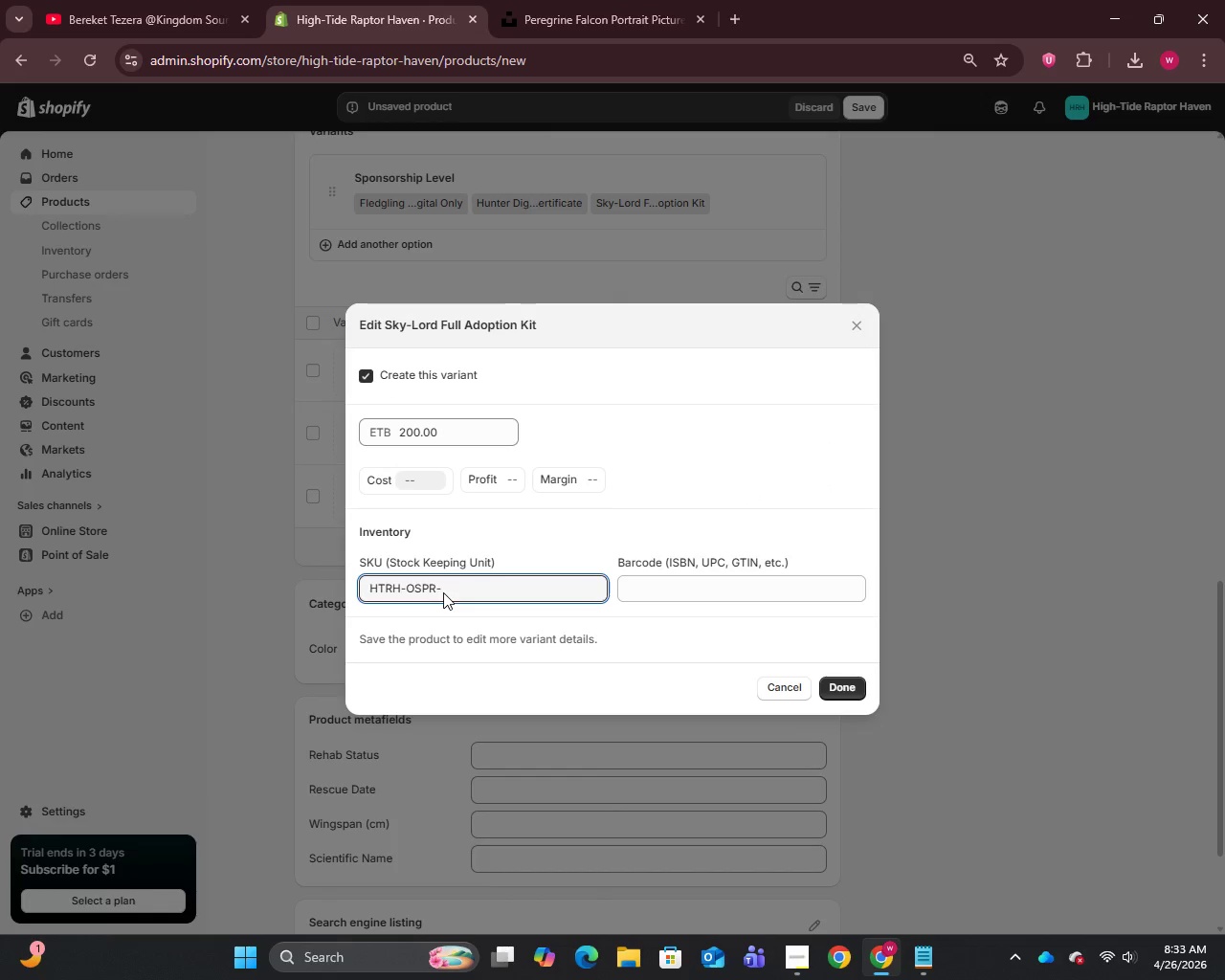 
type(SKY)
 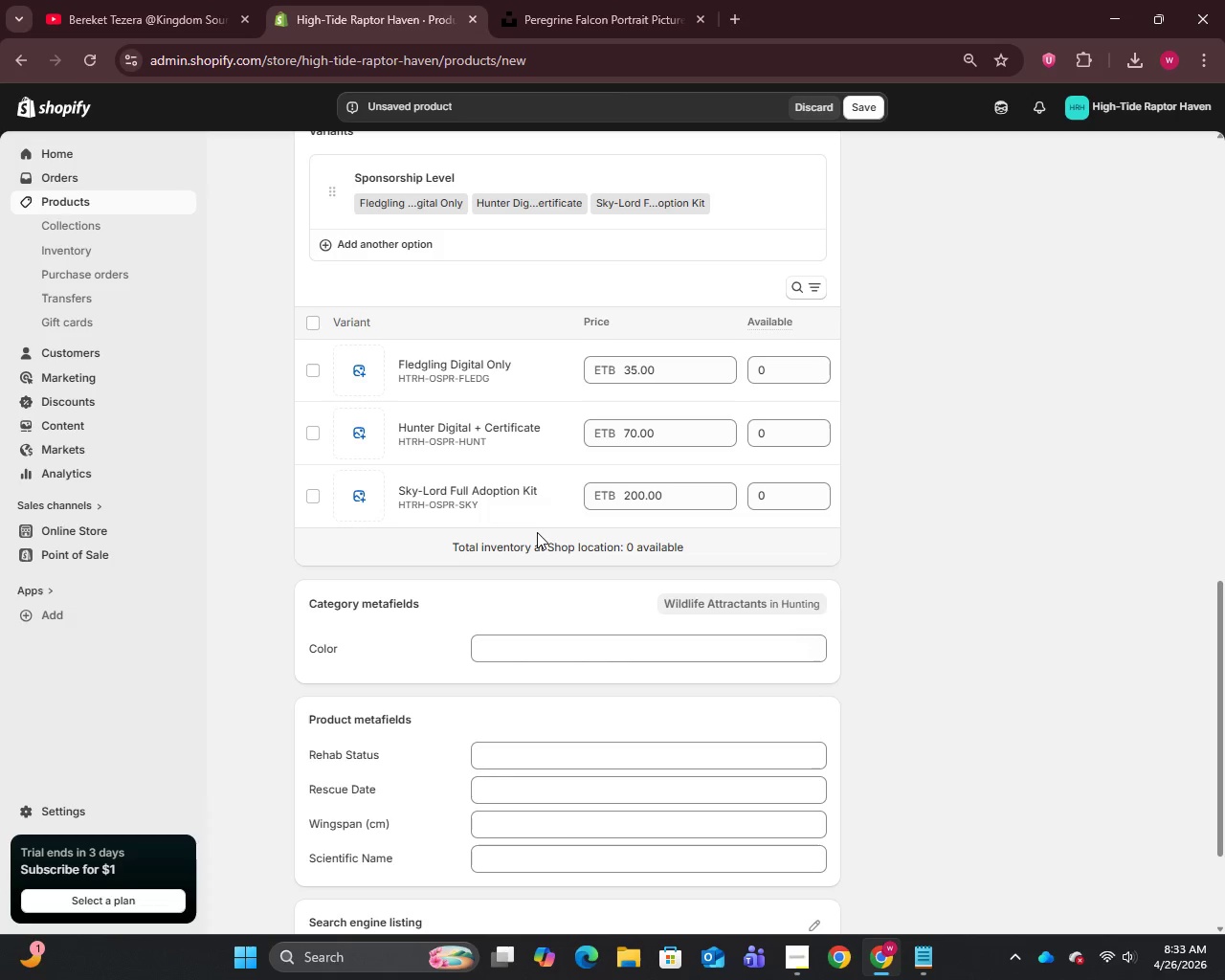 
wait(5.48)
 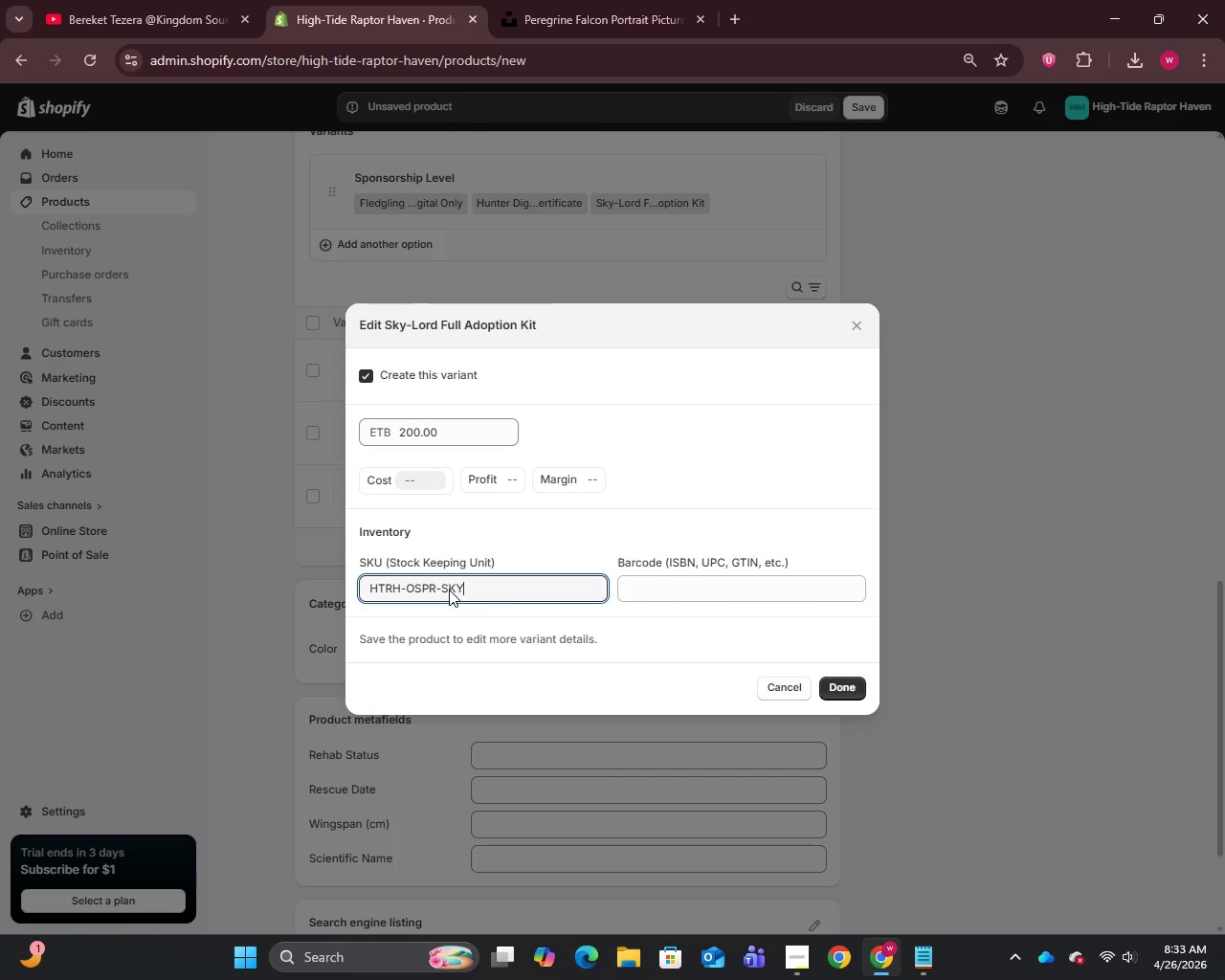 
scroll: coordinate [537, 532], scroll_direction: down, amount: 2.0
 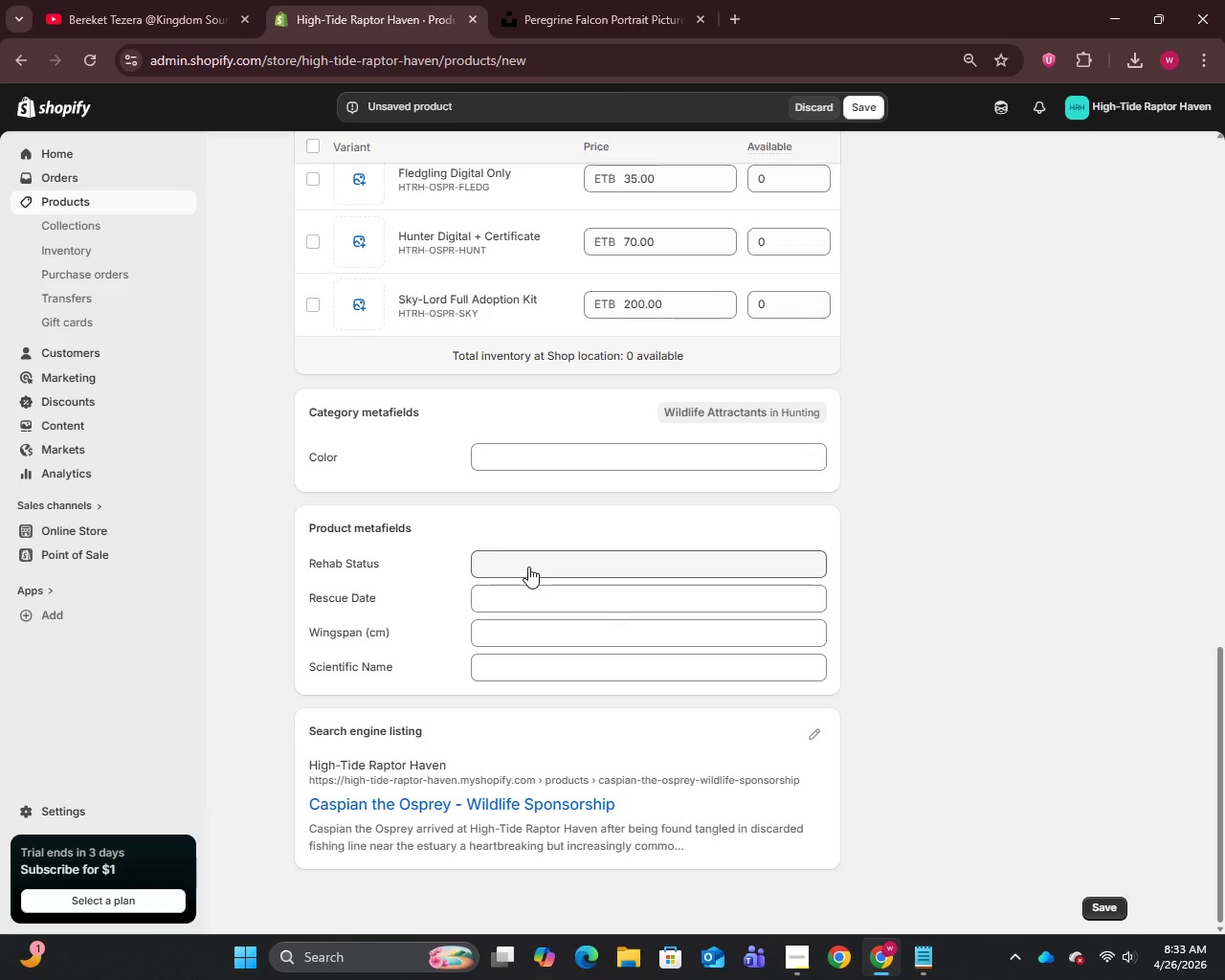 
left_click([528, 567])
 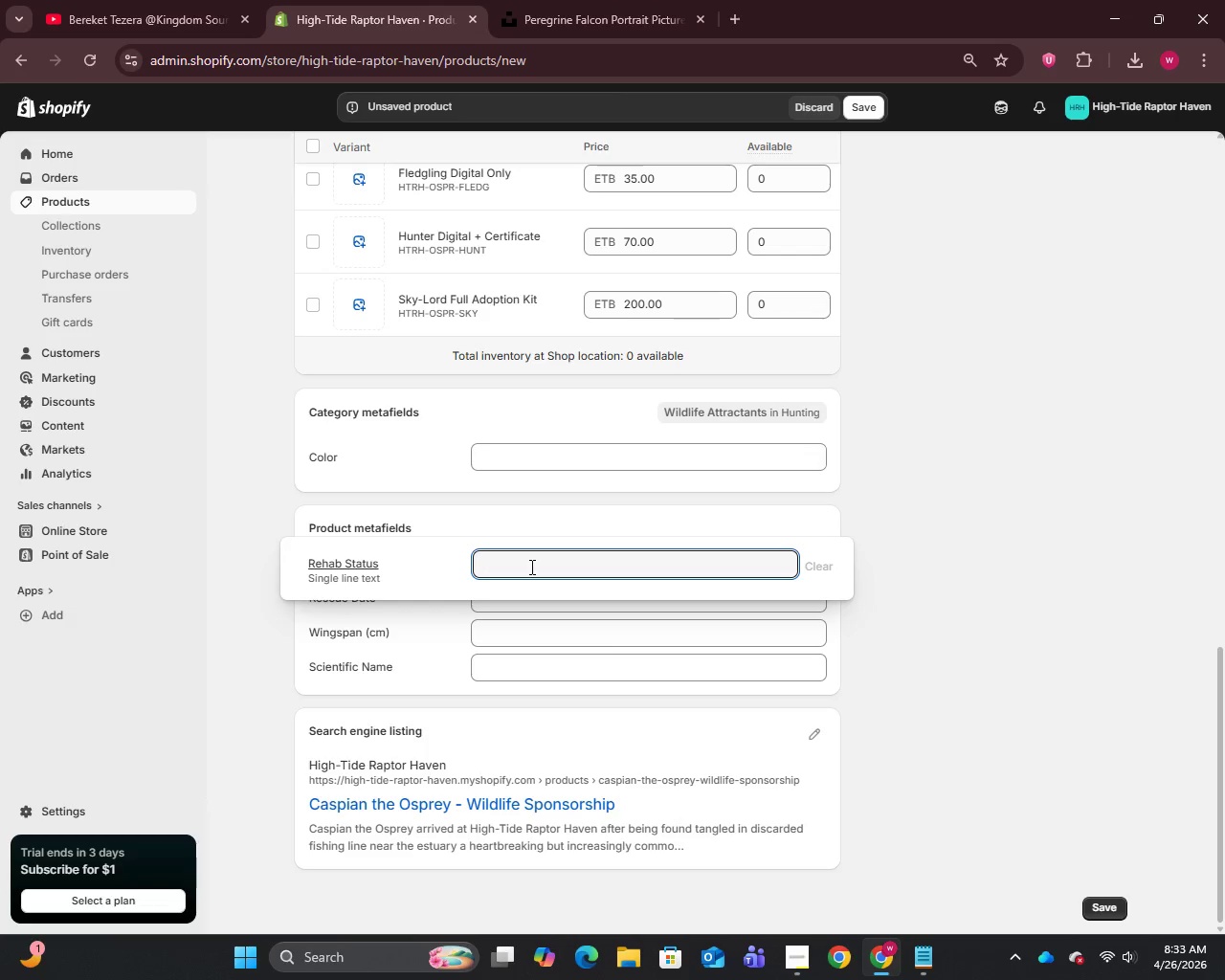 
type(Stable)
 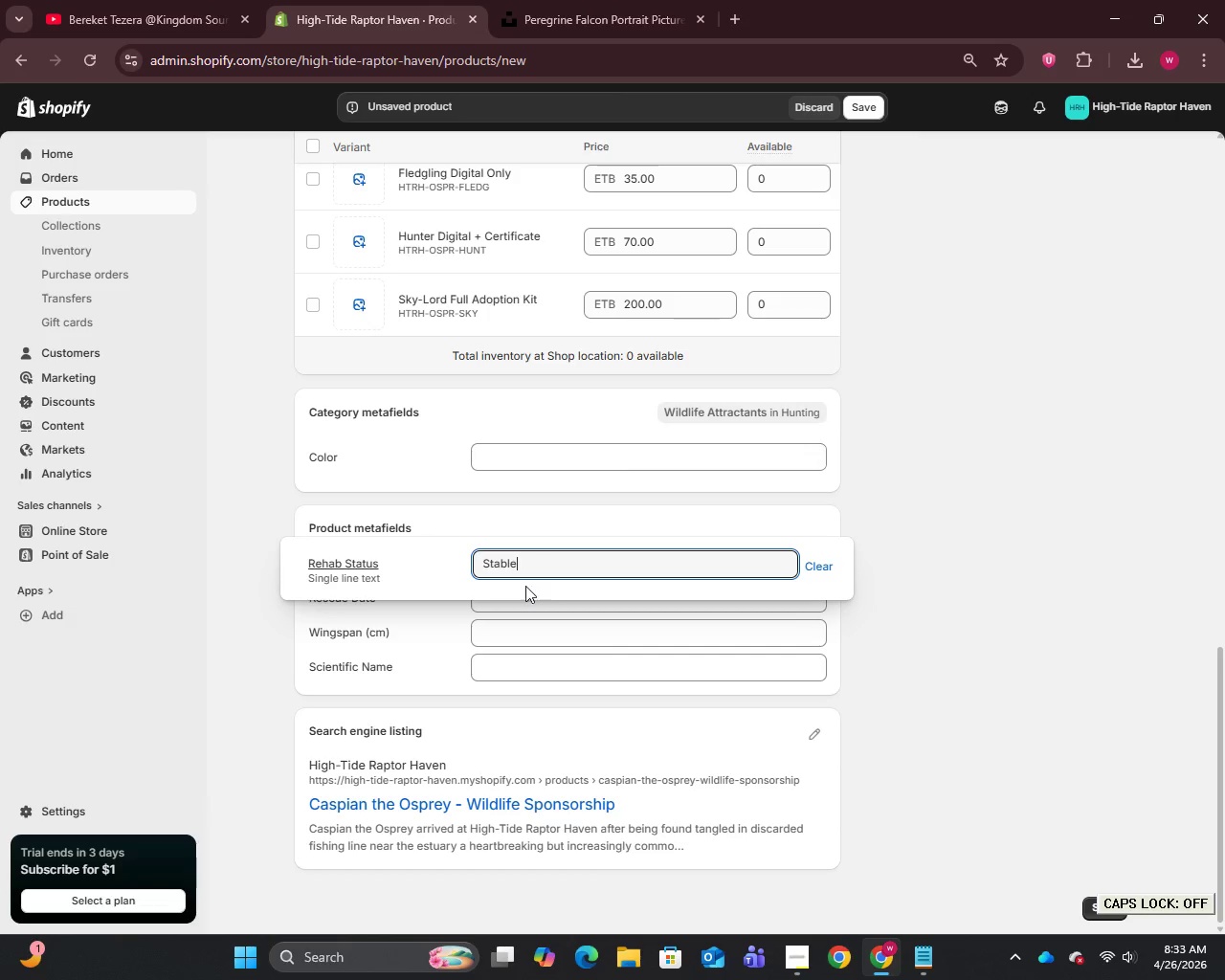 
left_click([521, 602])
 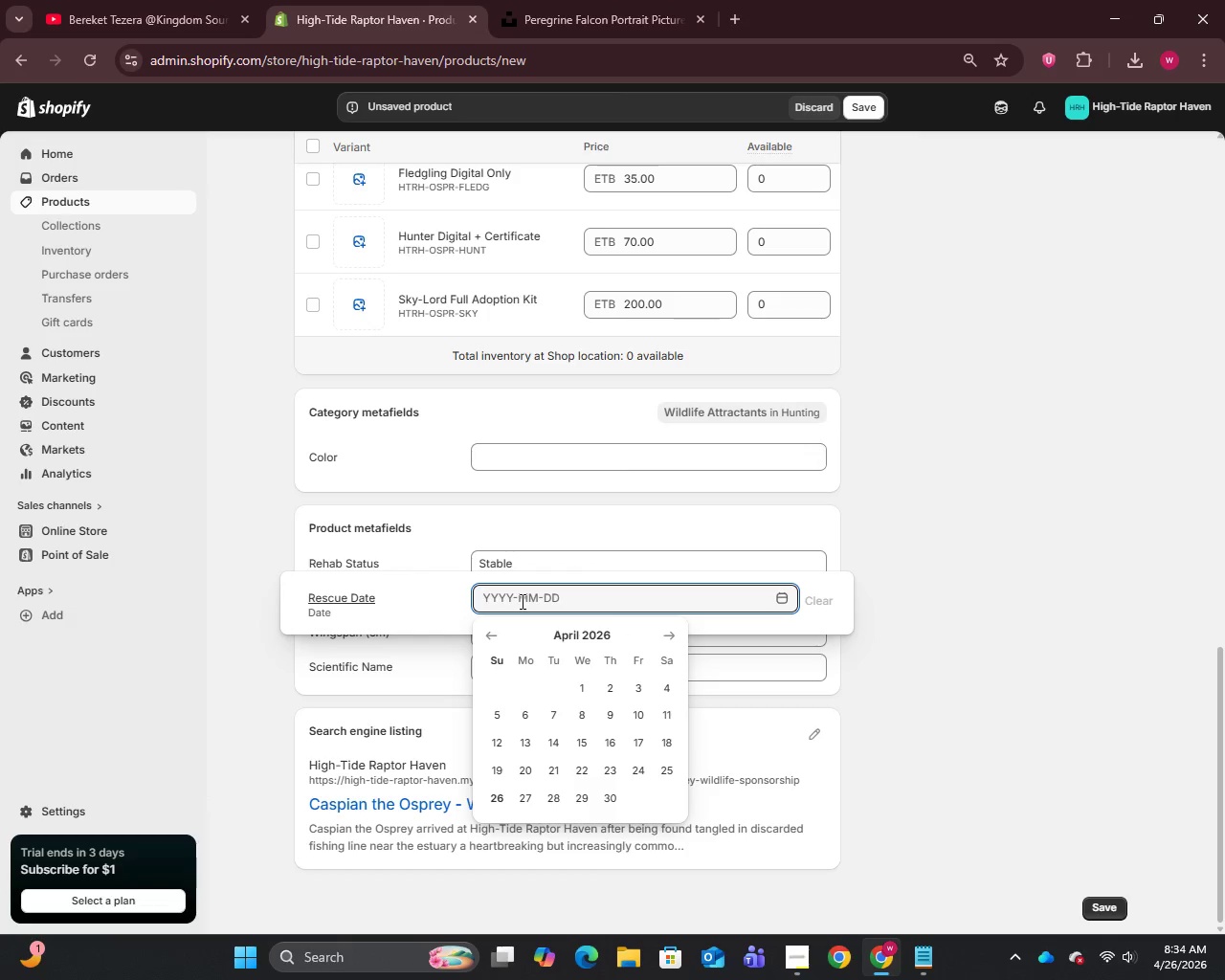 
type(2025-02-28)
 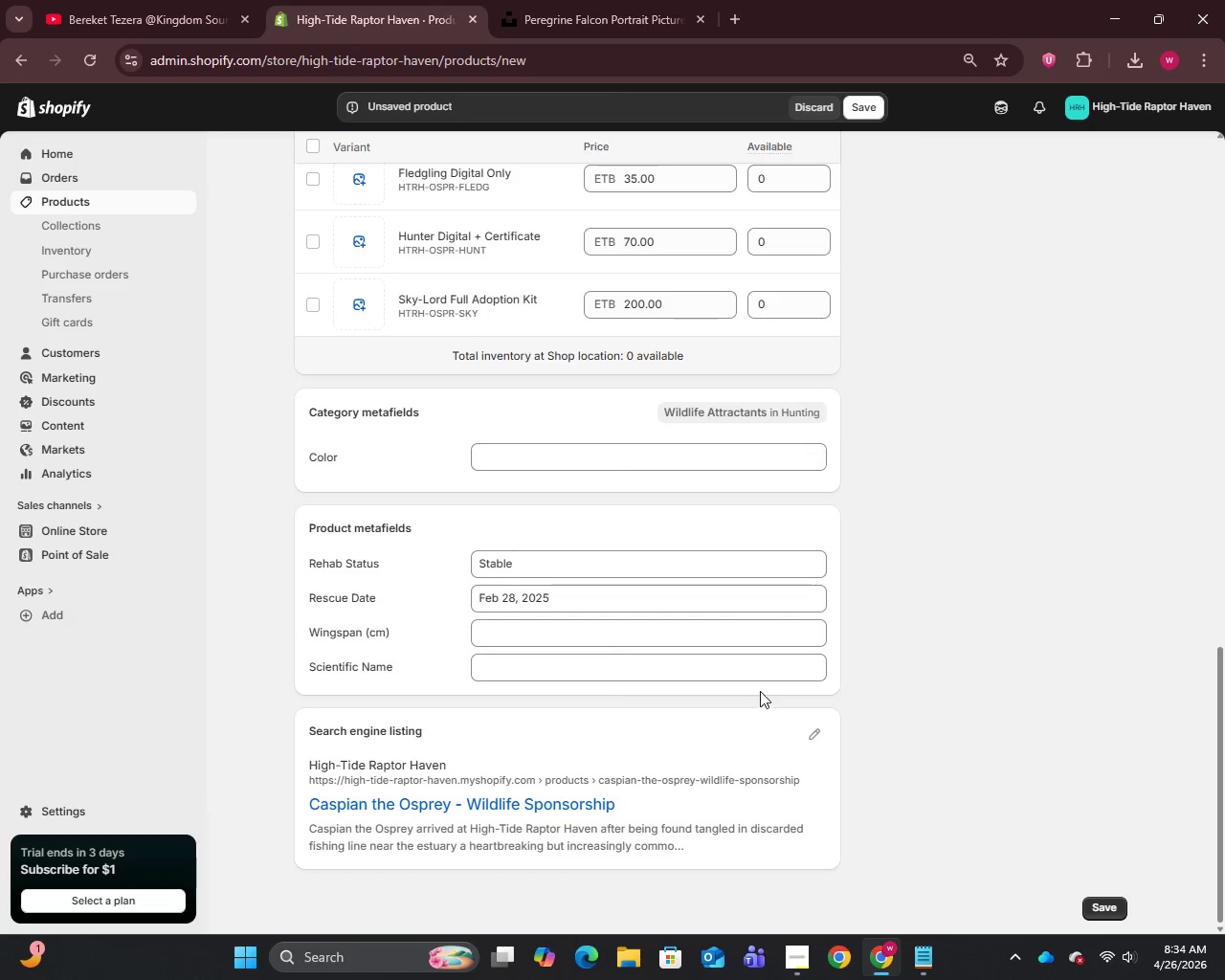 
left_click([507, 633])
 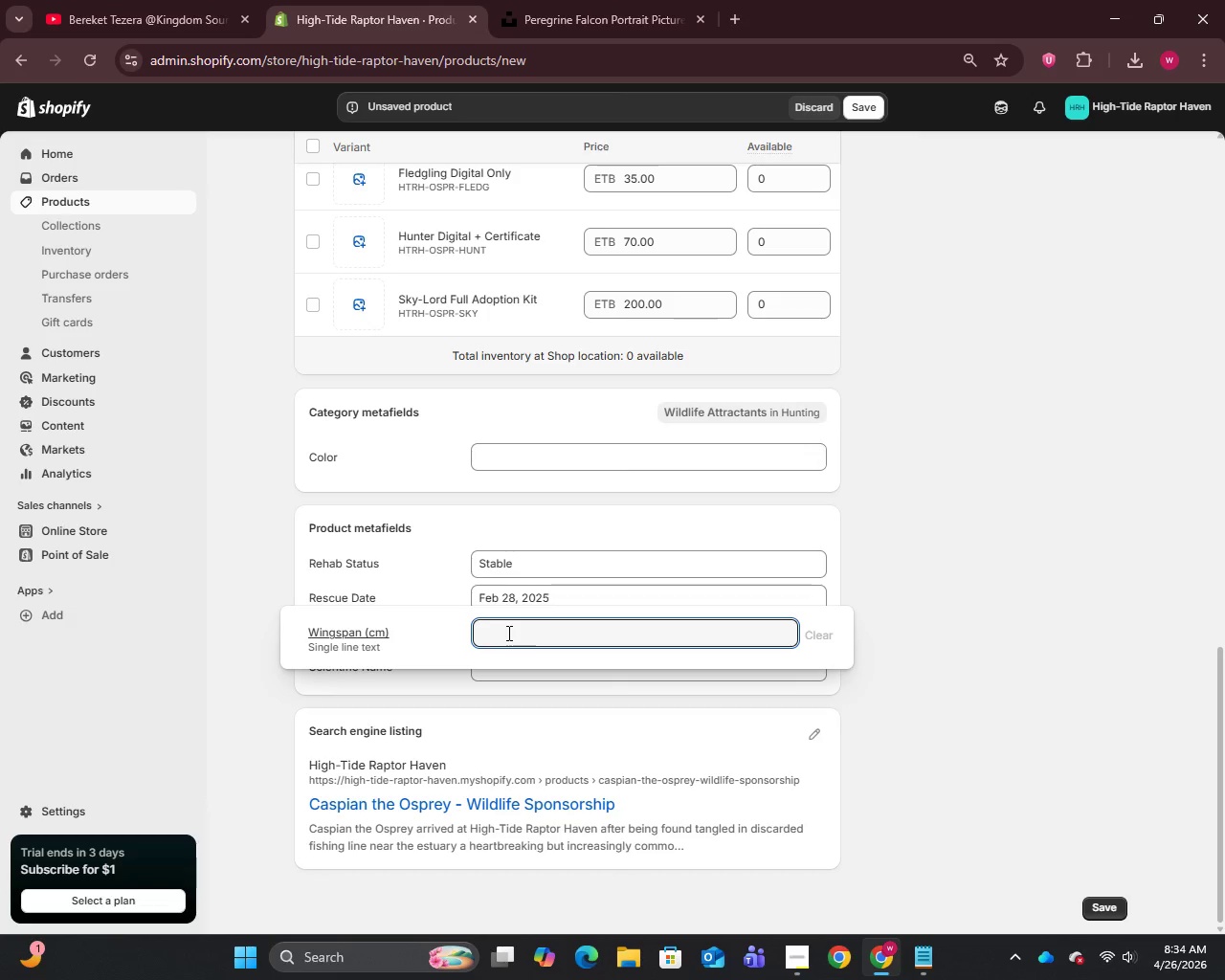 
type(160 cm)
 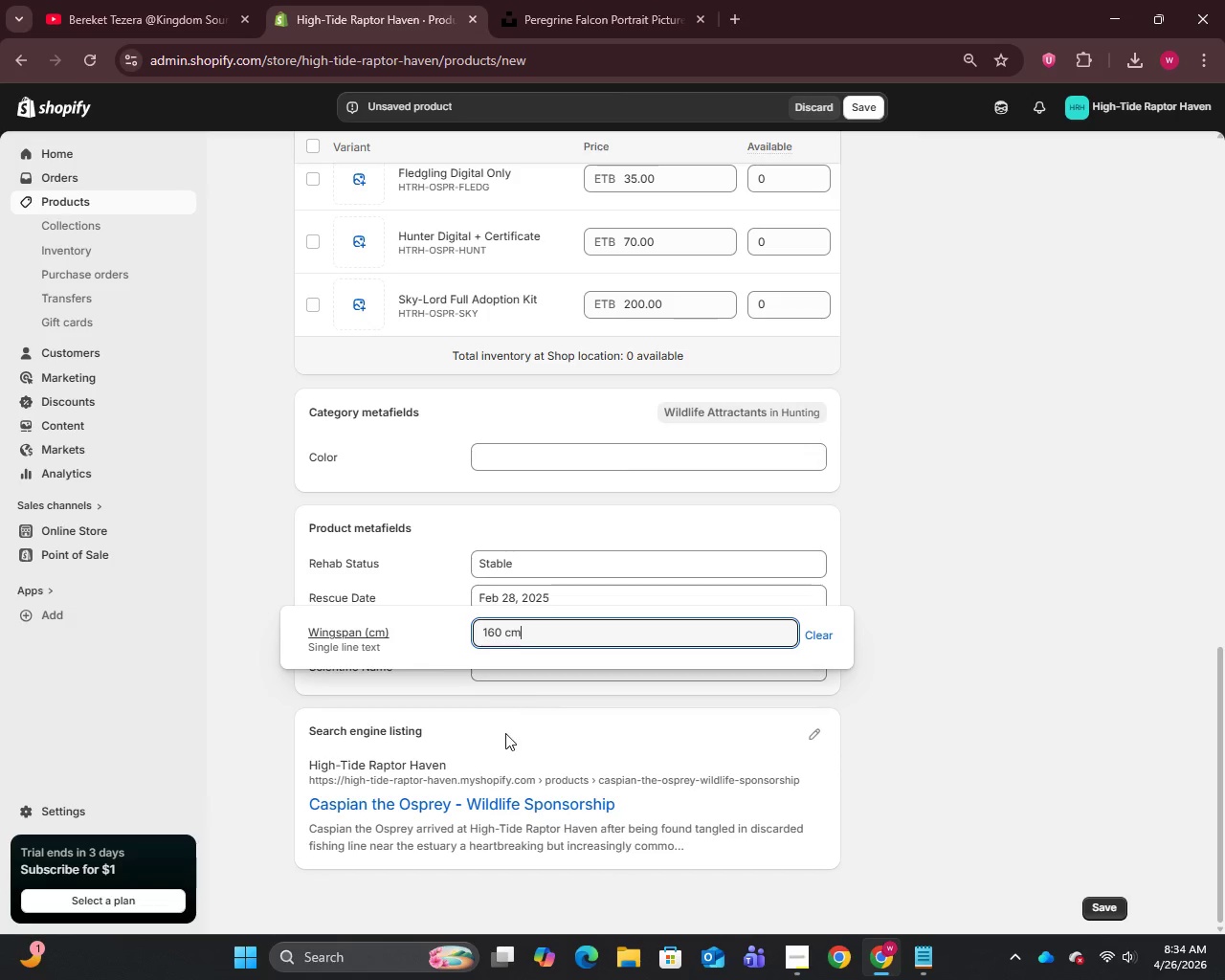 
left_click([523, 664])
 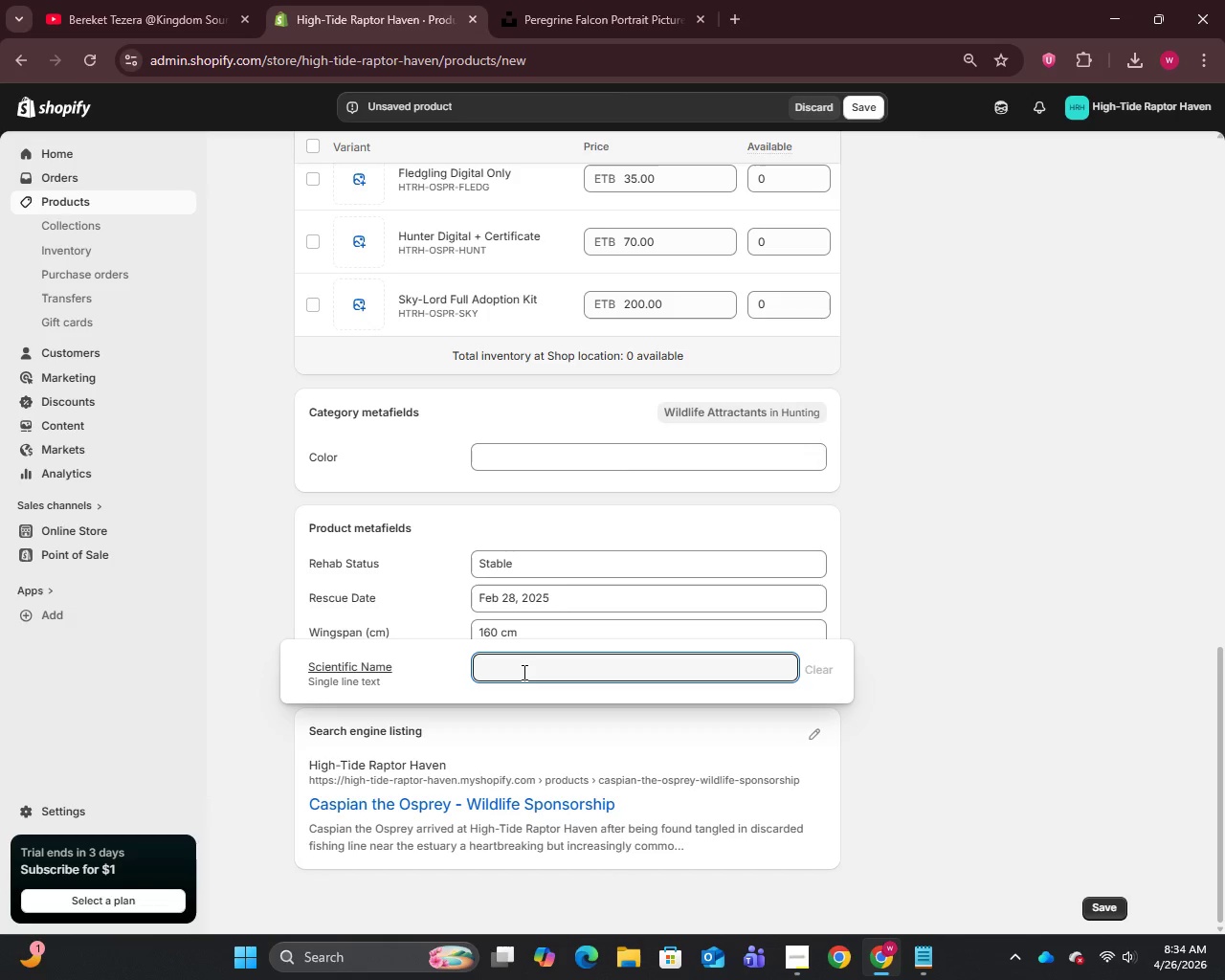 
type(Pandian haliaetus)
 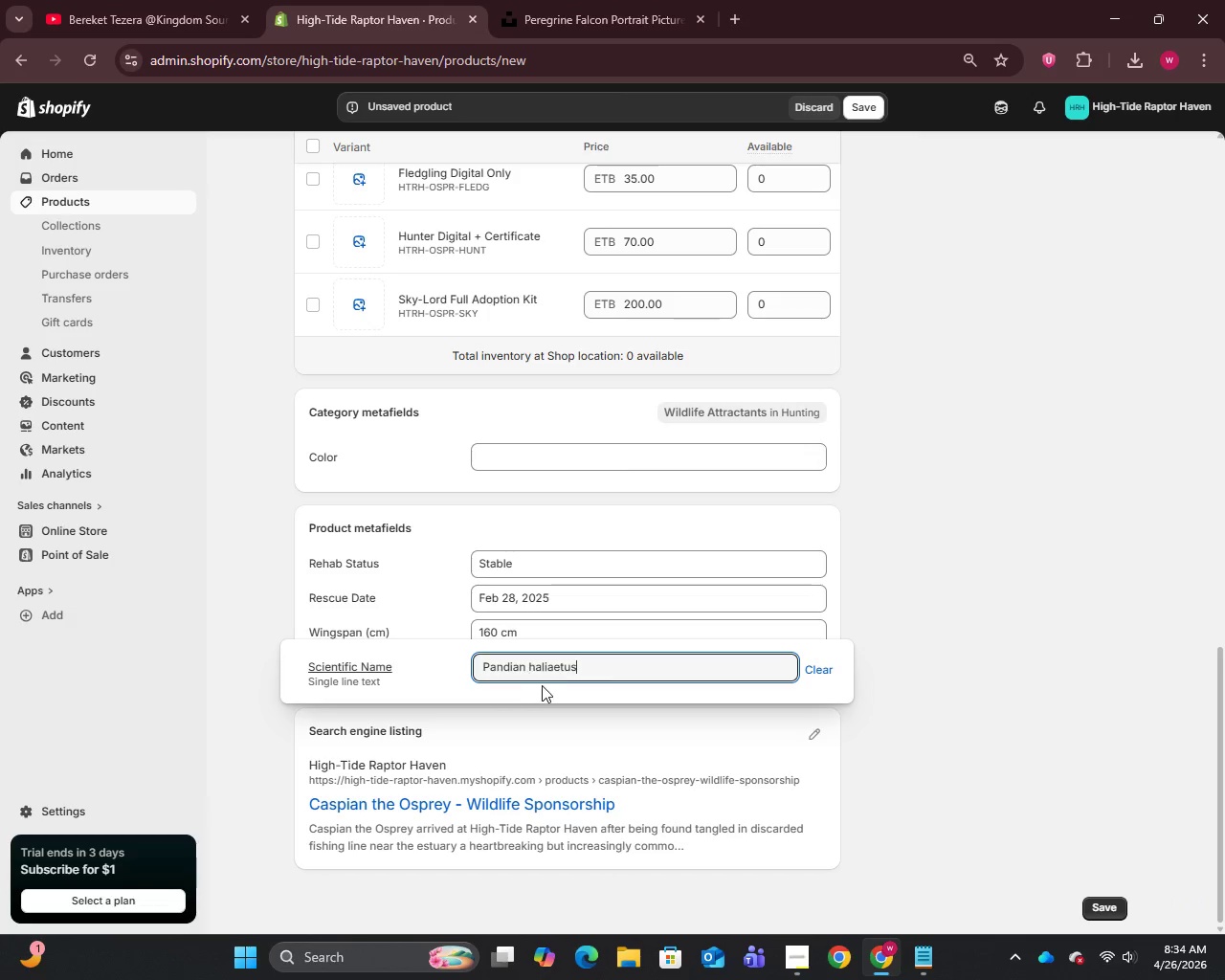 
left_click([545, 742])
 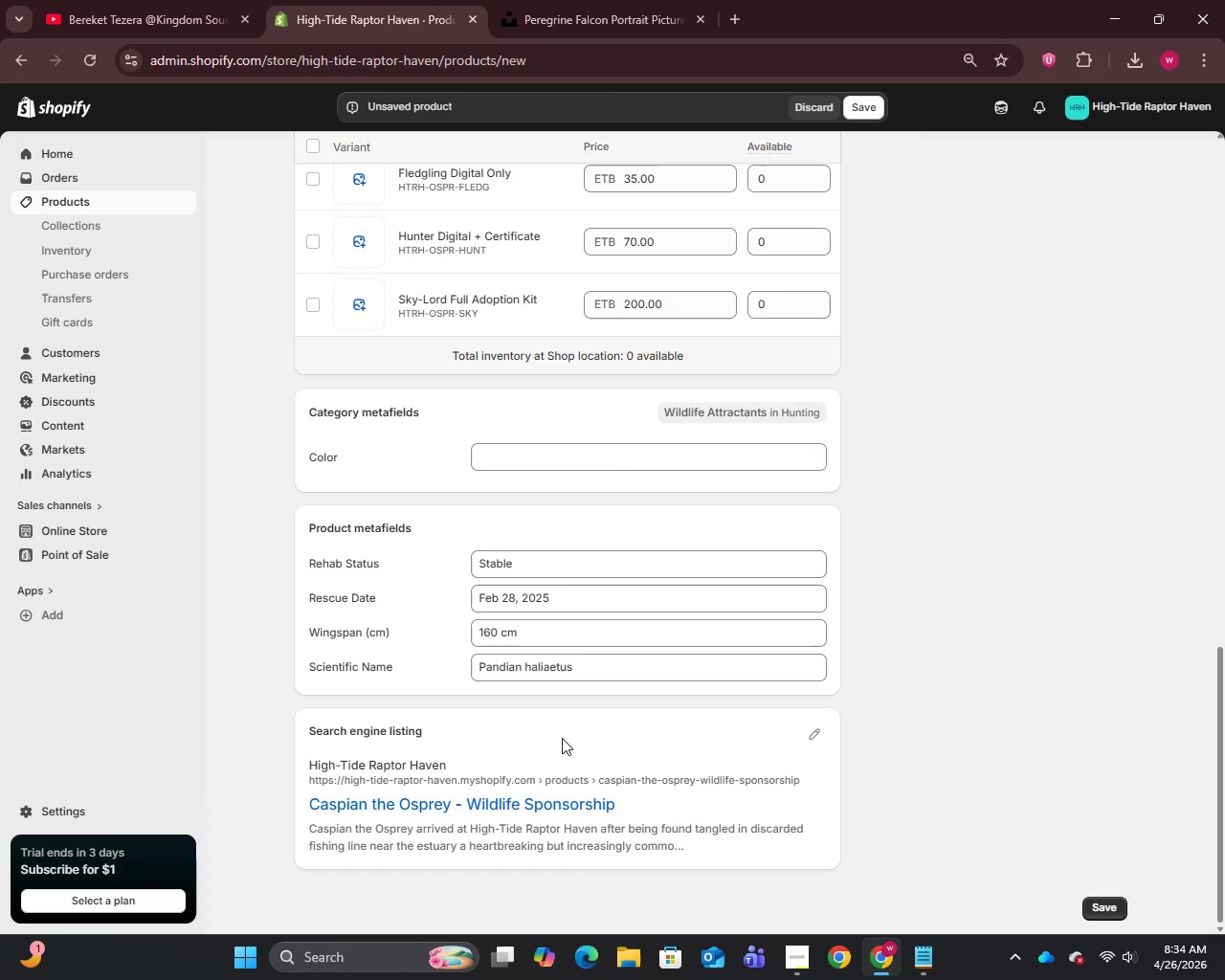 
scroll: coordinate [977, 724], scroll_direction: up, amount: 14.0
 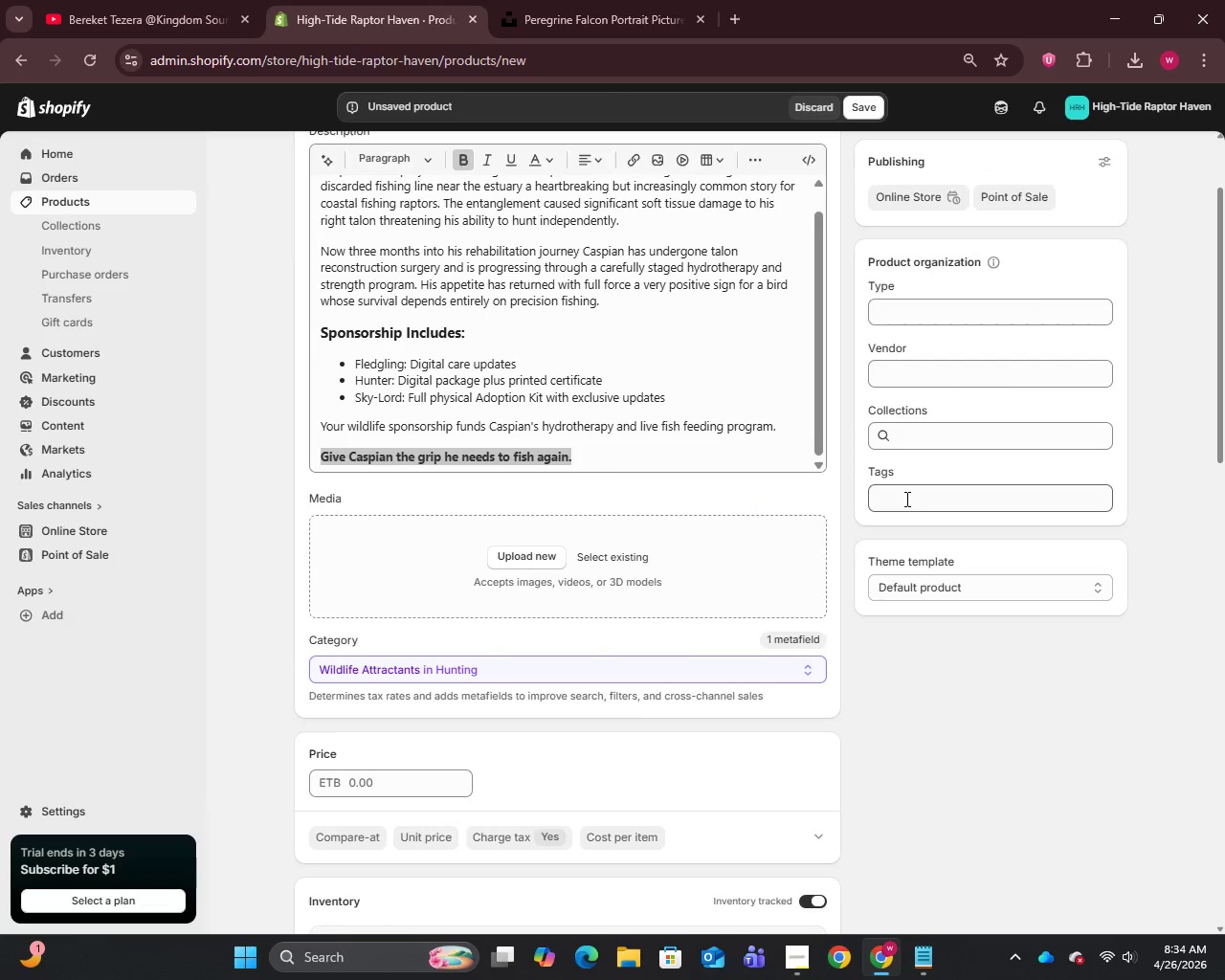 
left_click([905, 499])
 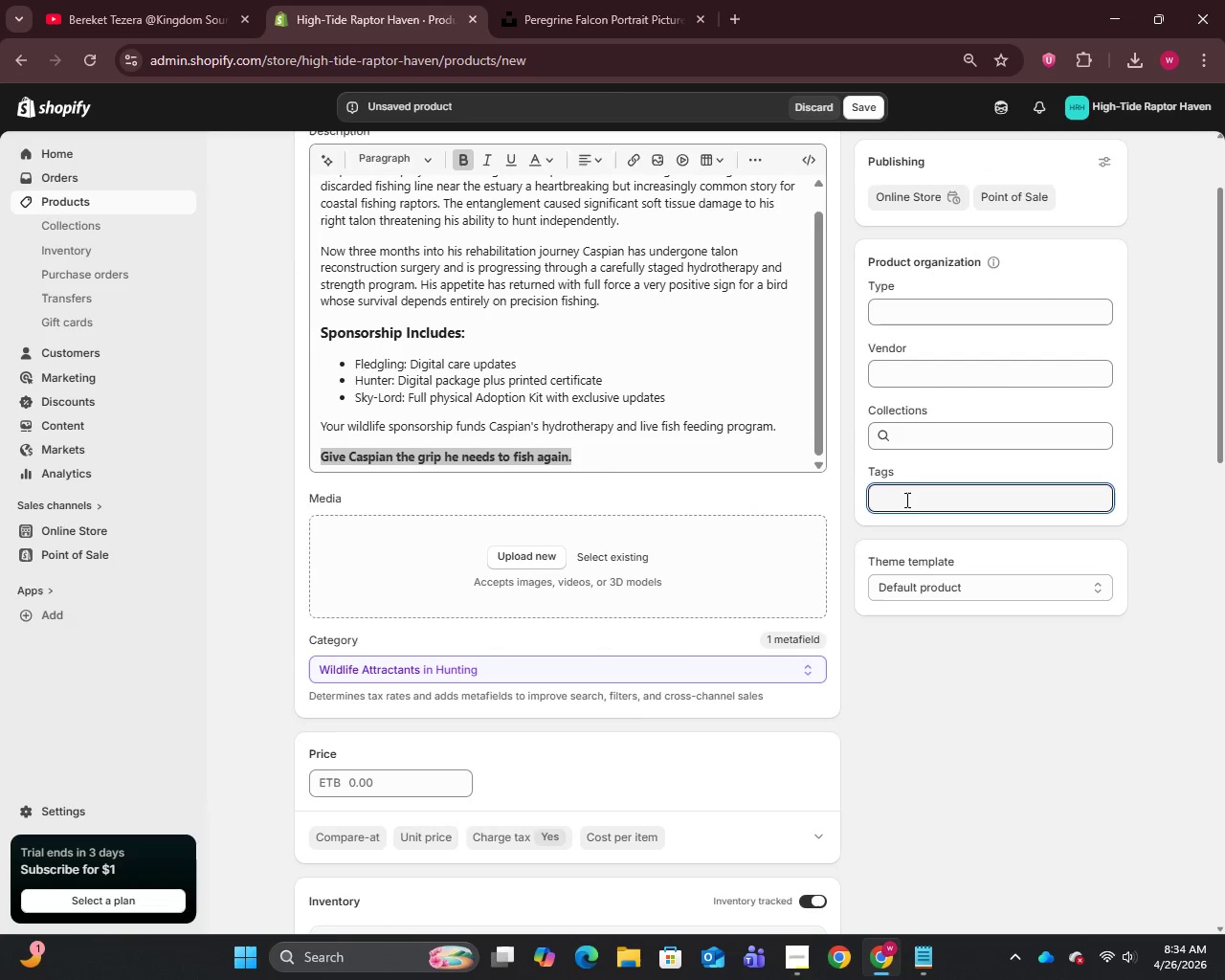 
type(Active)
 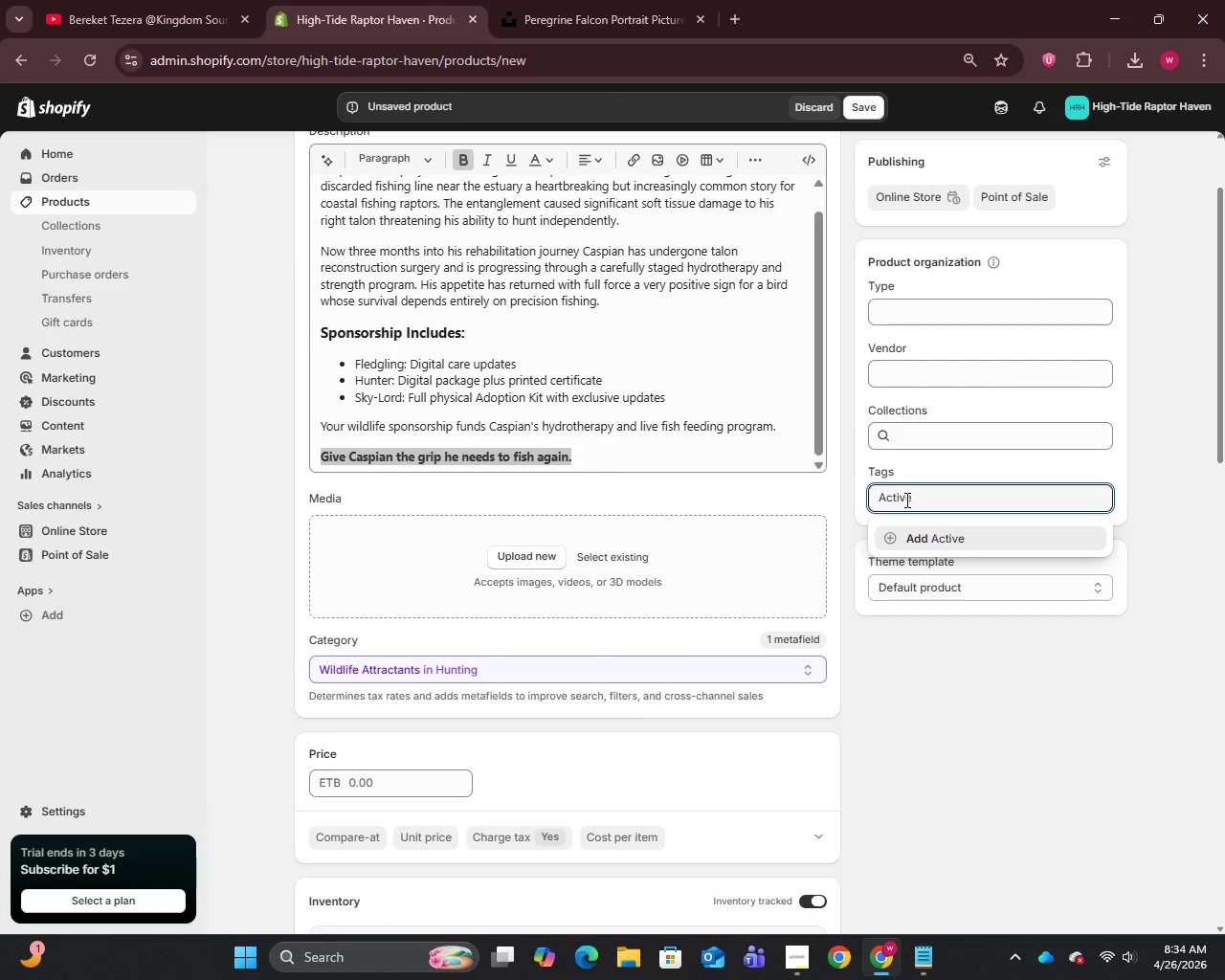 
key(Enter)
 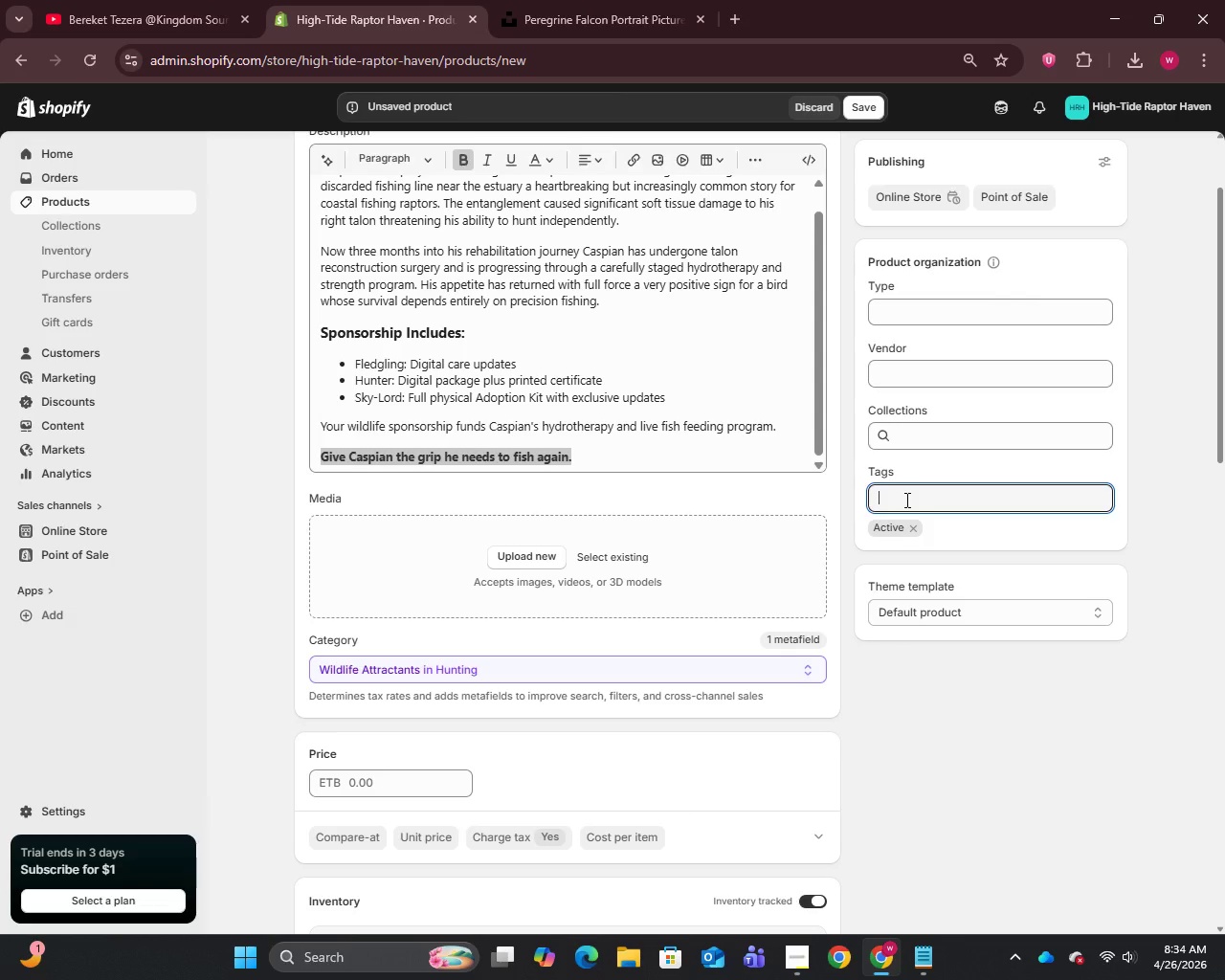 
key(CapsLock)
 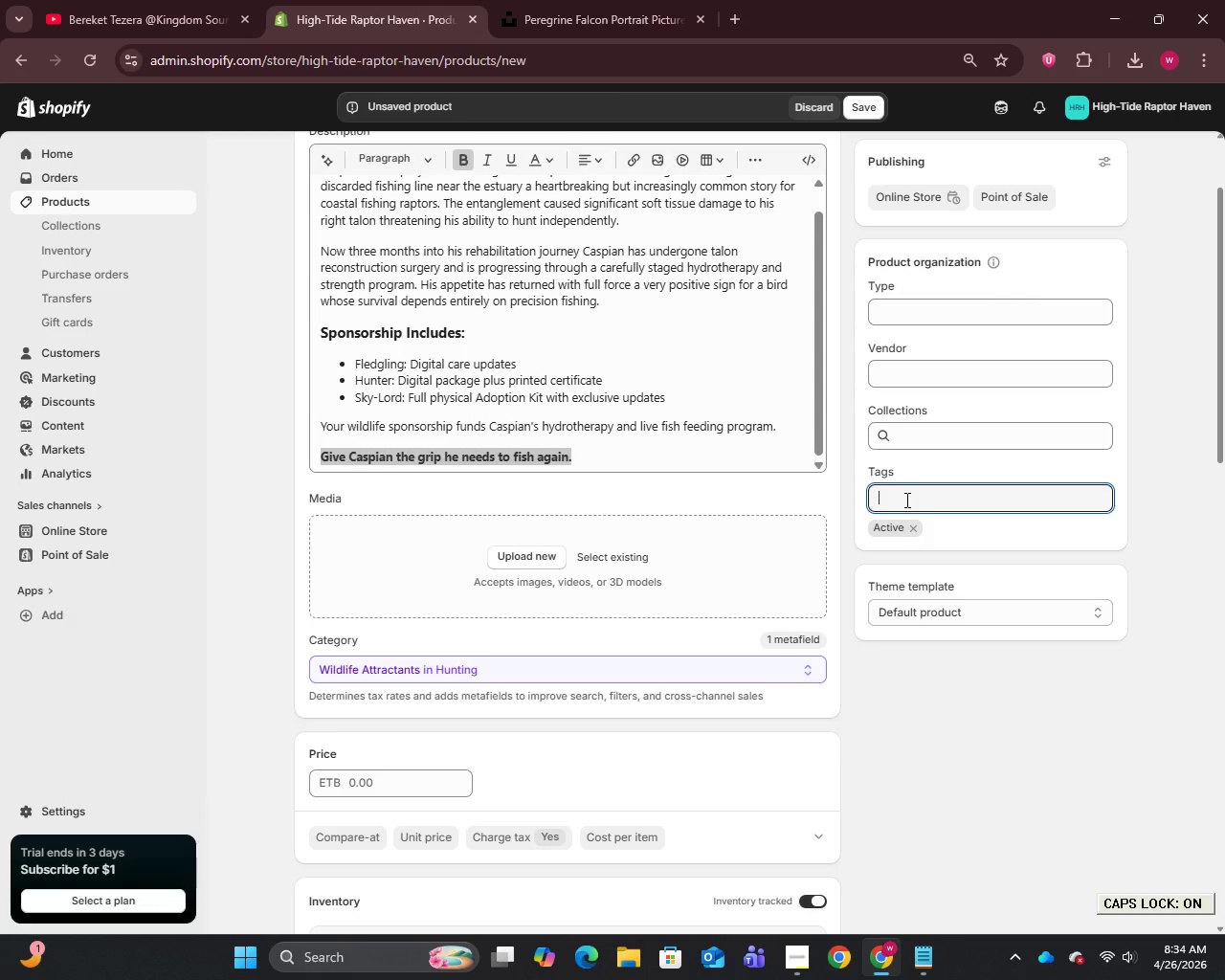 
key(R)
 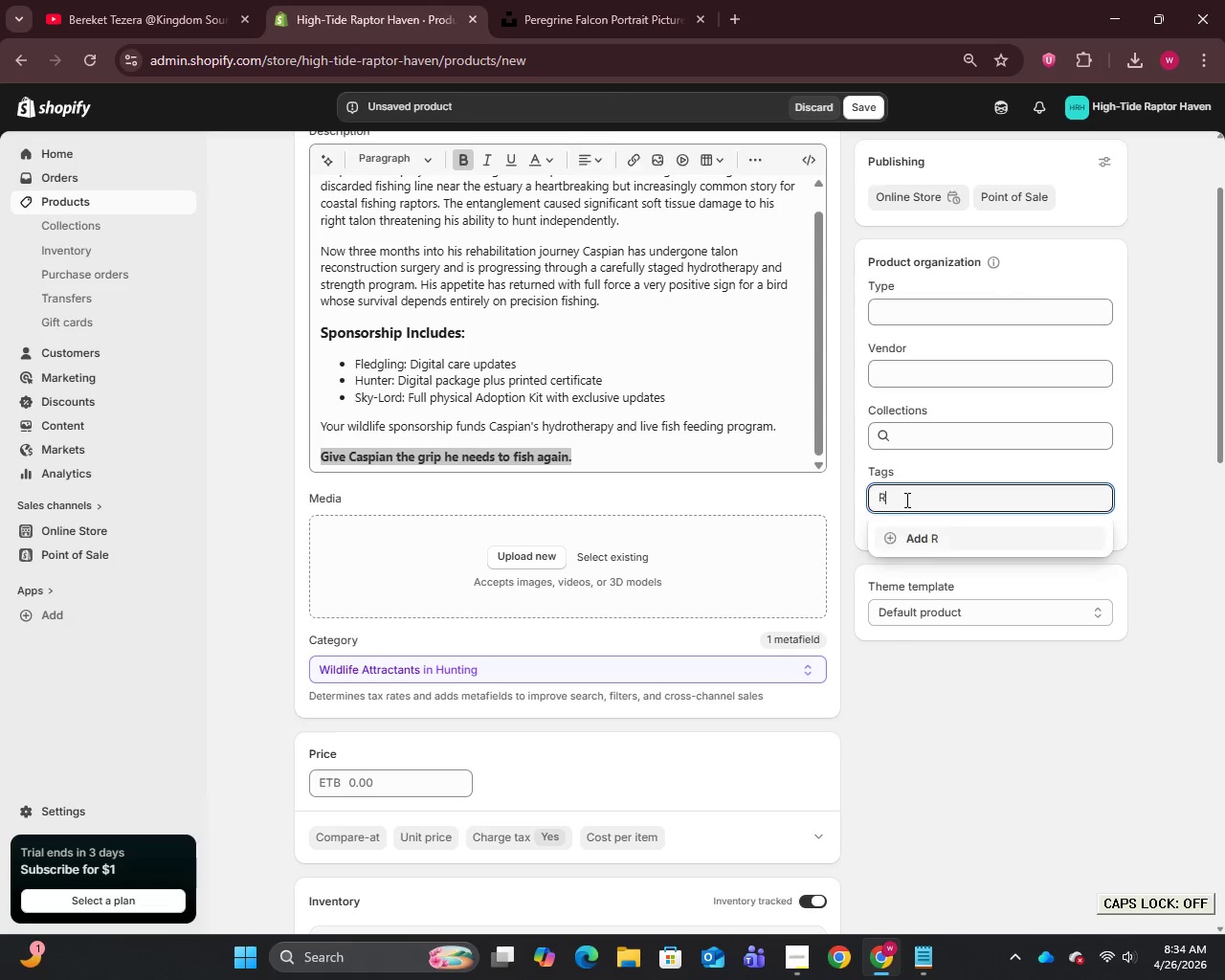 
key(CapsLock)
 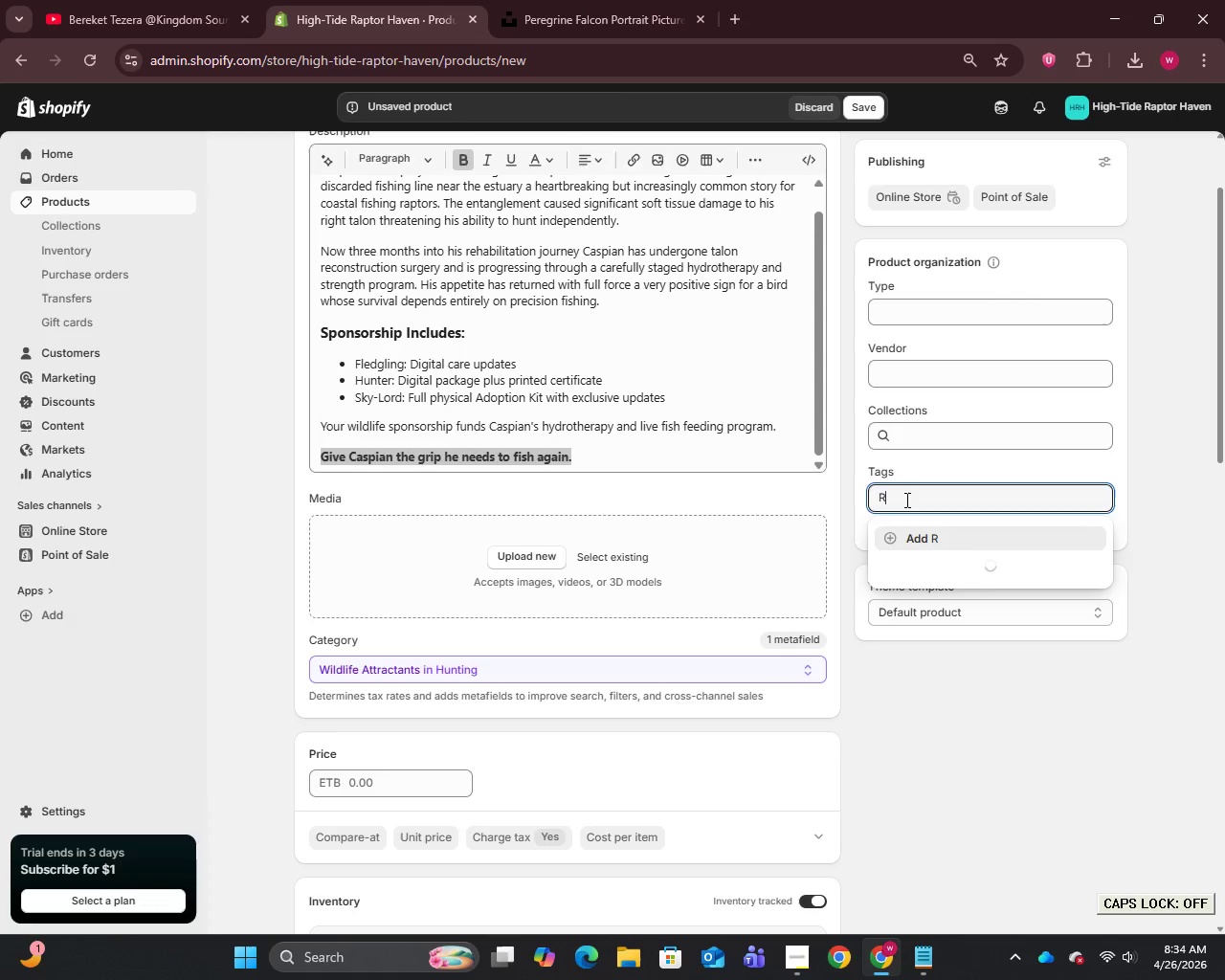 
key(A)
 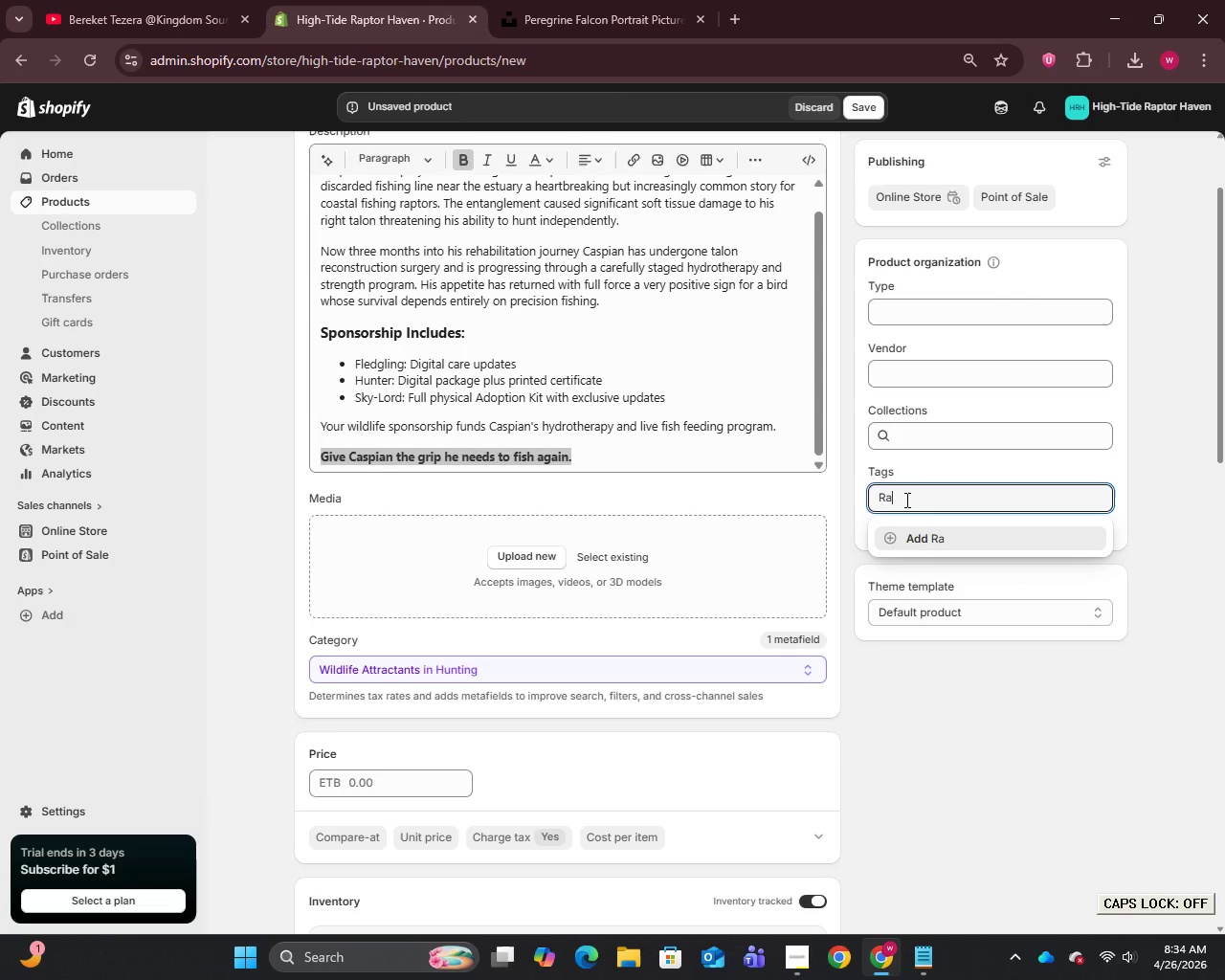 
type(ptor Conservation)
 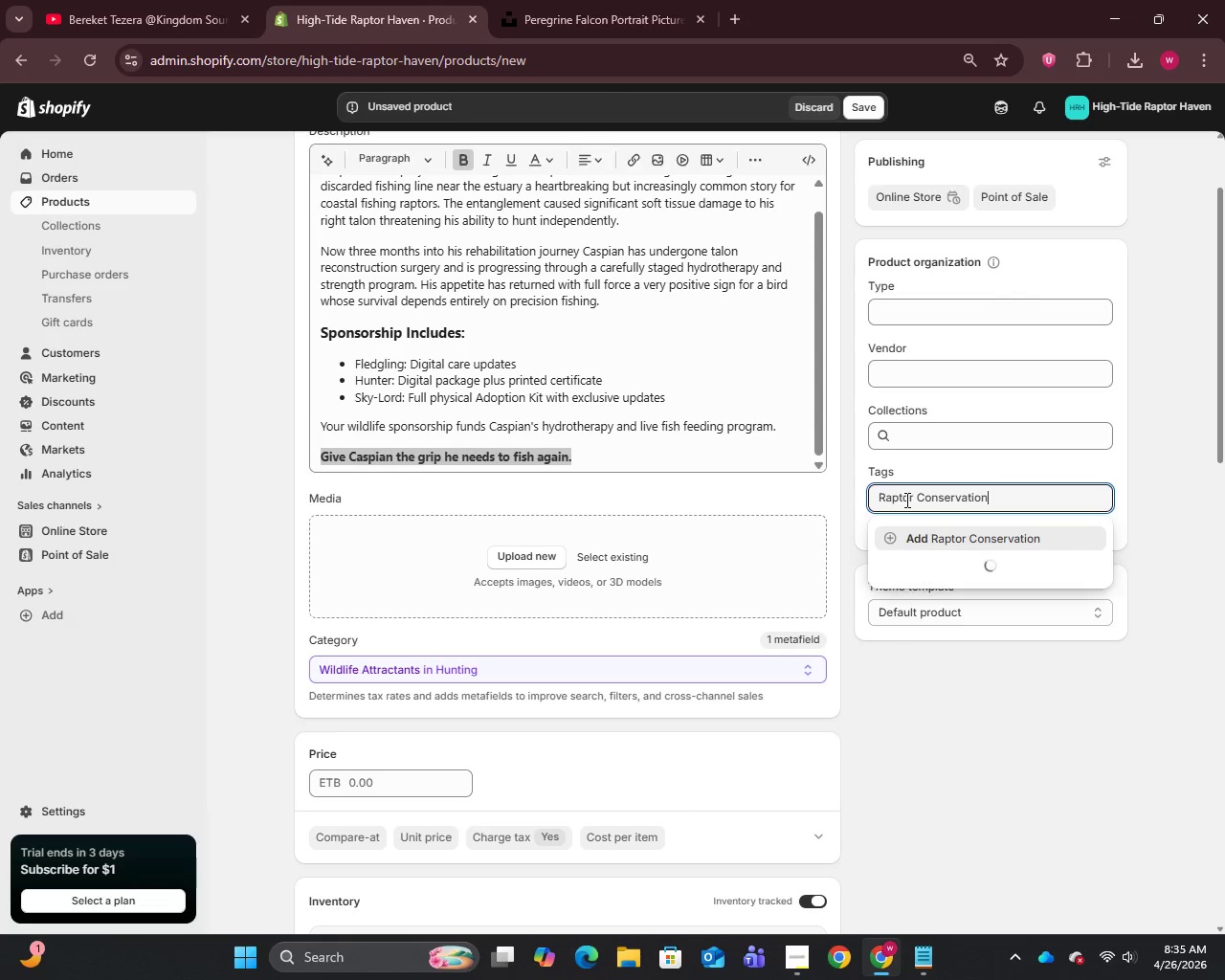 
key(Enter)
 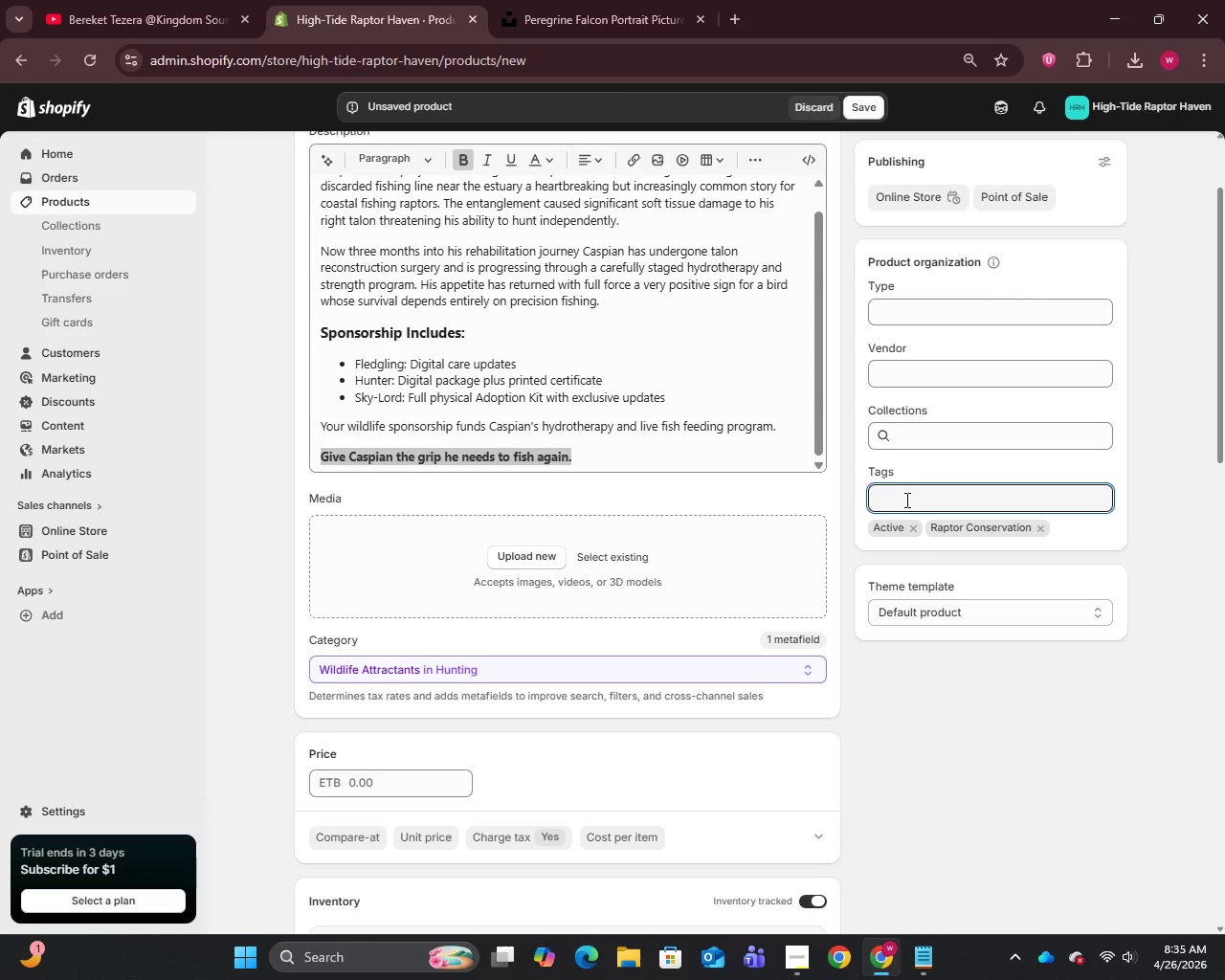 
type(Wildlife)
 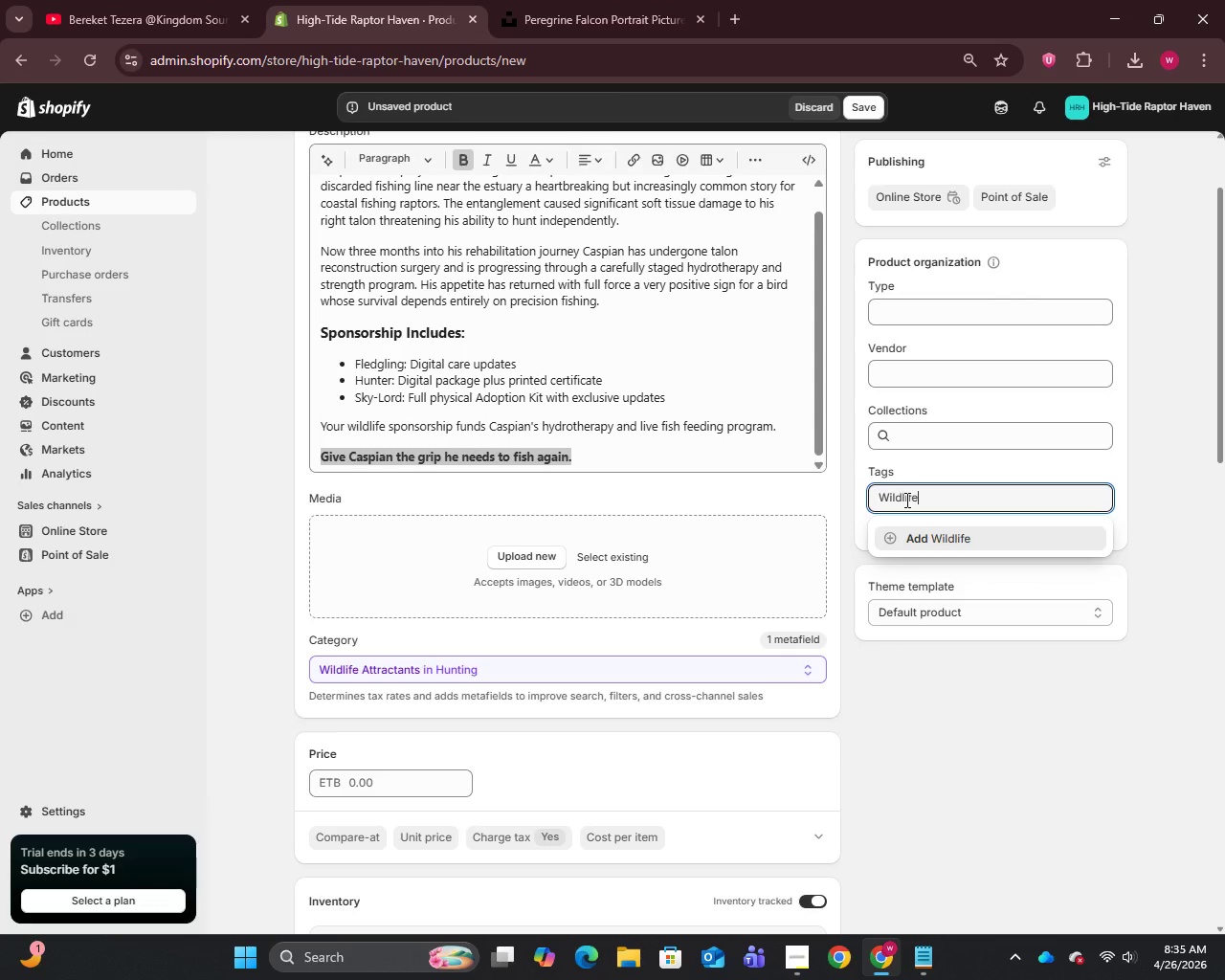 
key(Enter)
 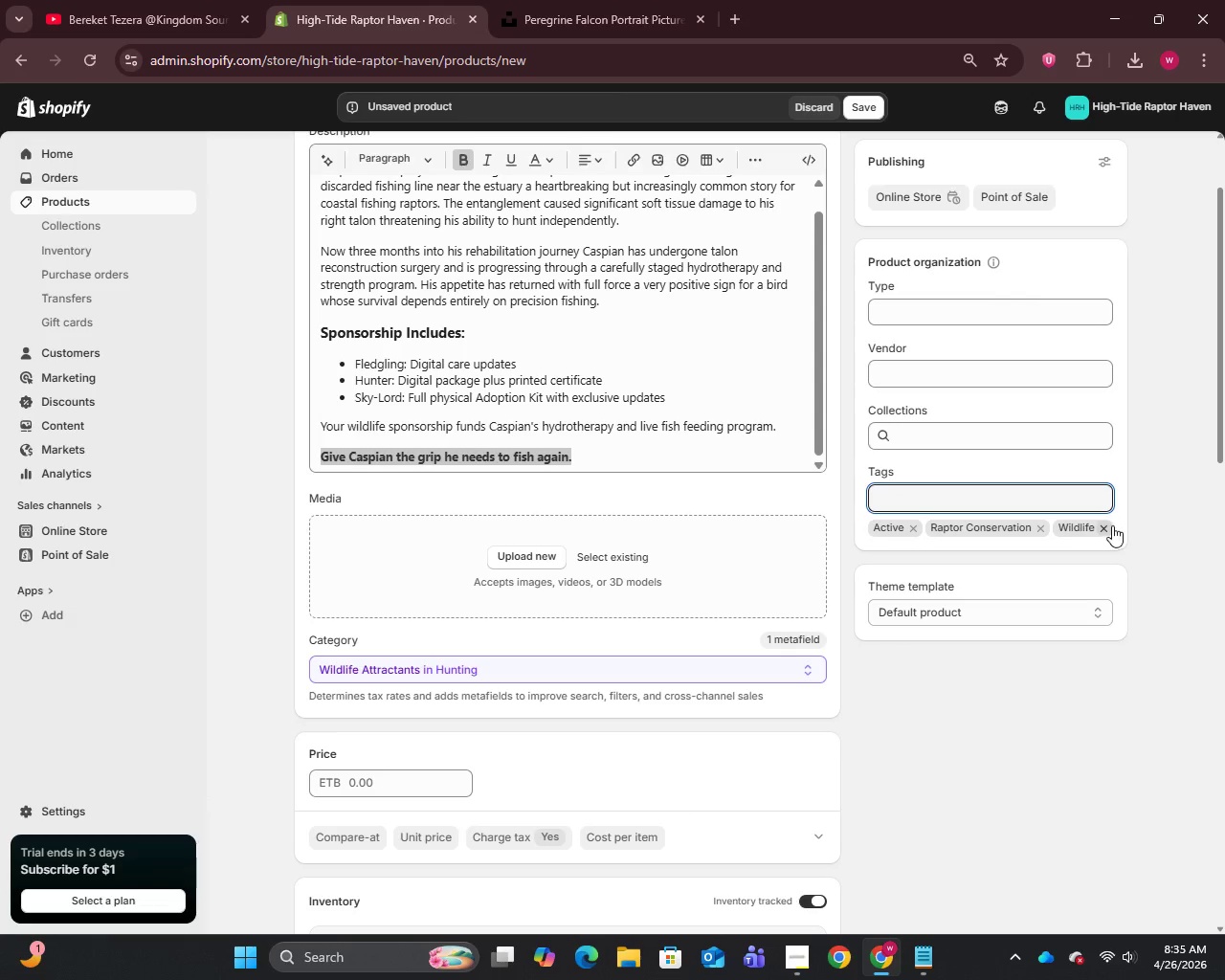 
left_click([956, 506])
 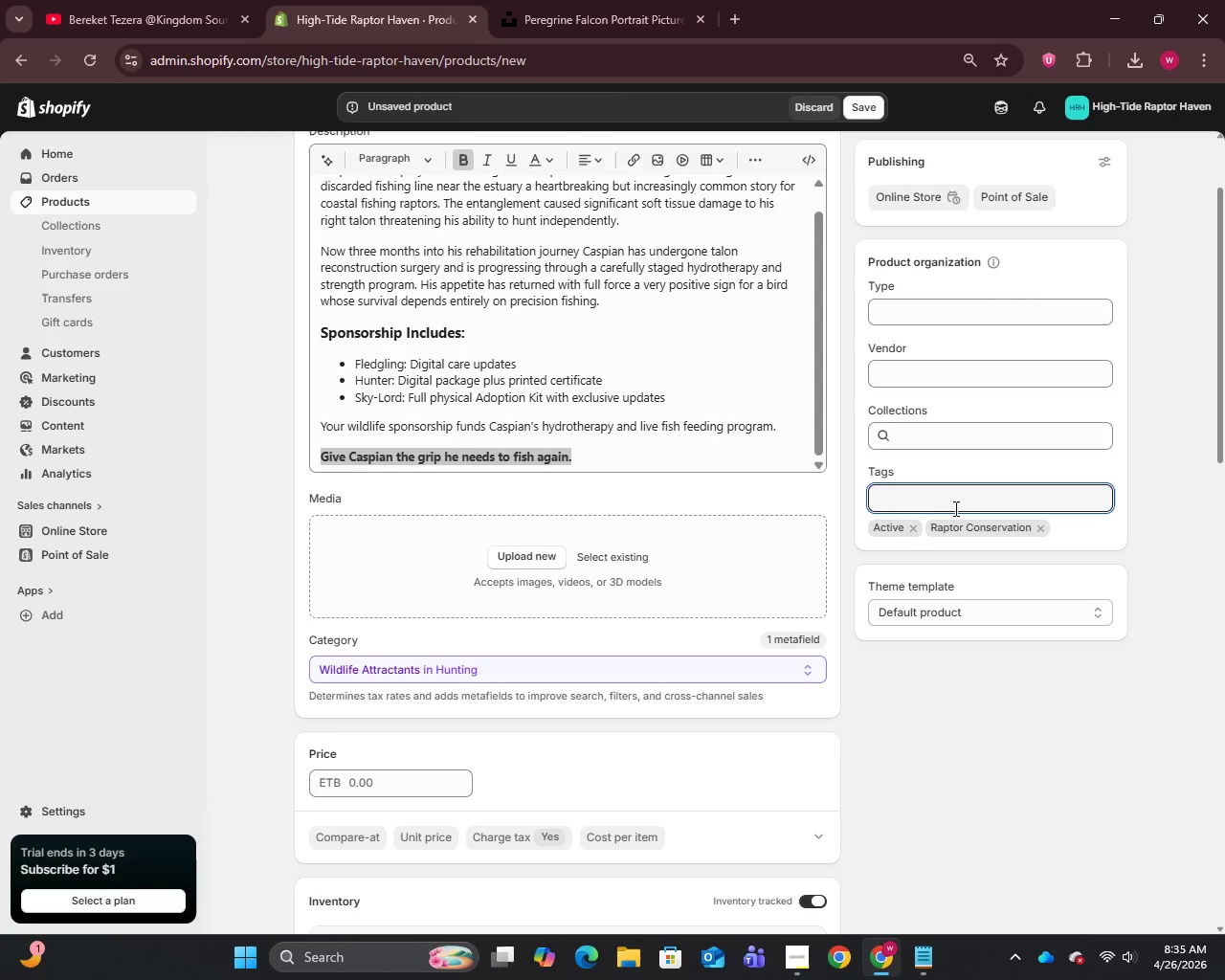 
type(wildlife sp)
key(Backspace)
key(Backspace)
type(Sponsorship)
 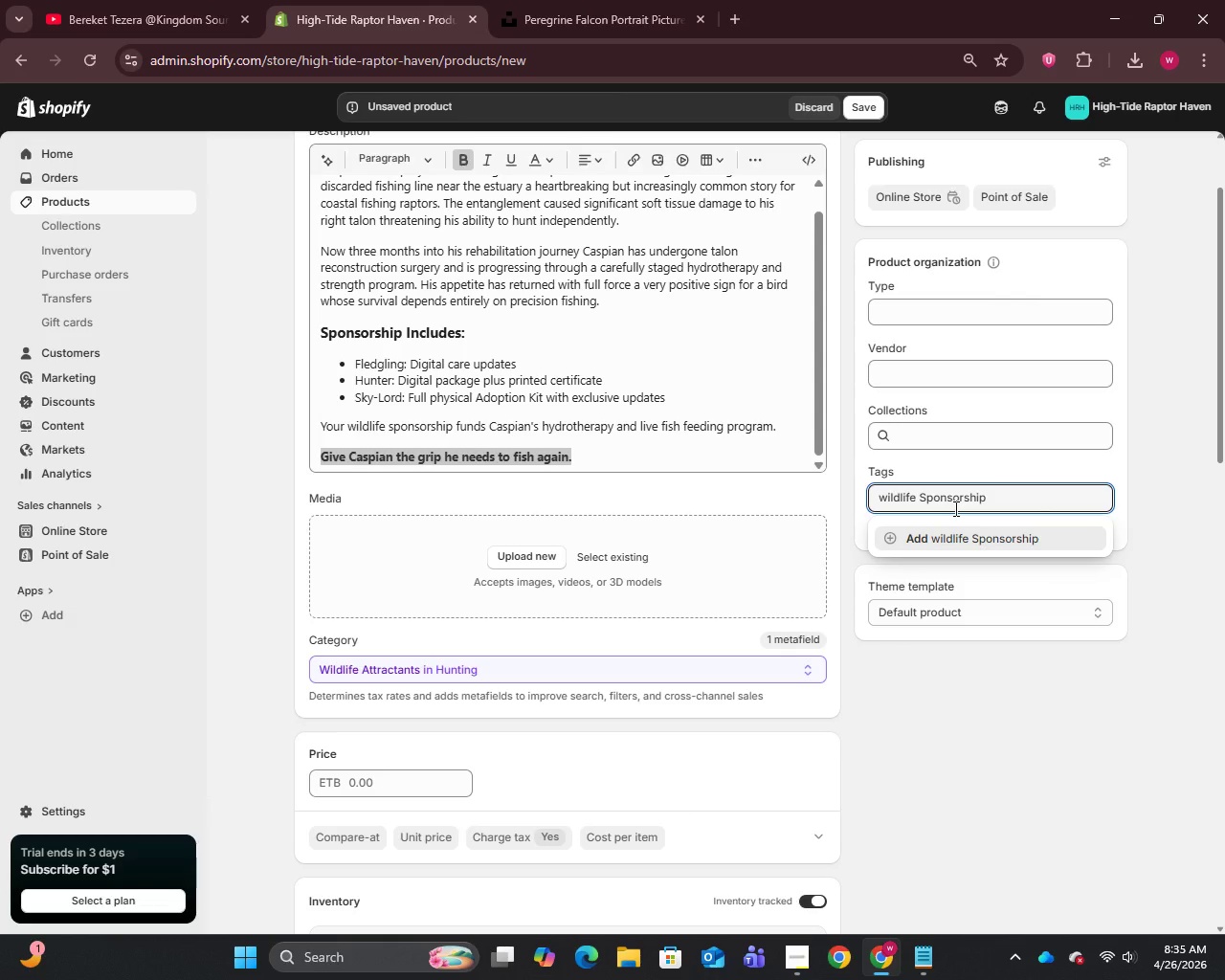 
key(Enter)
 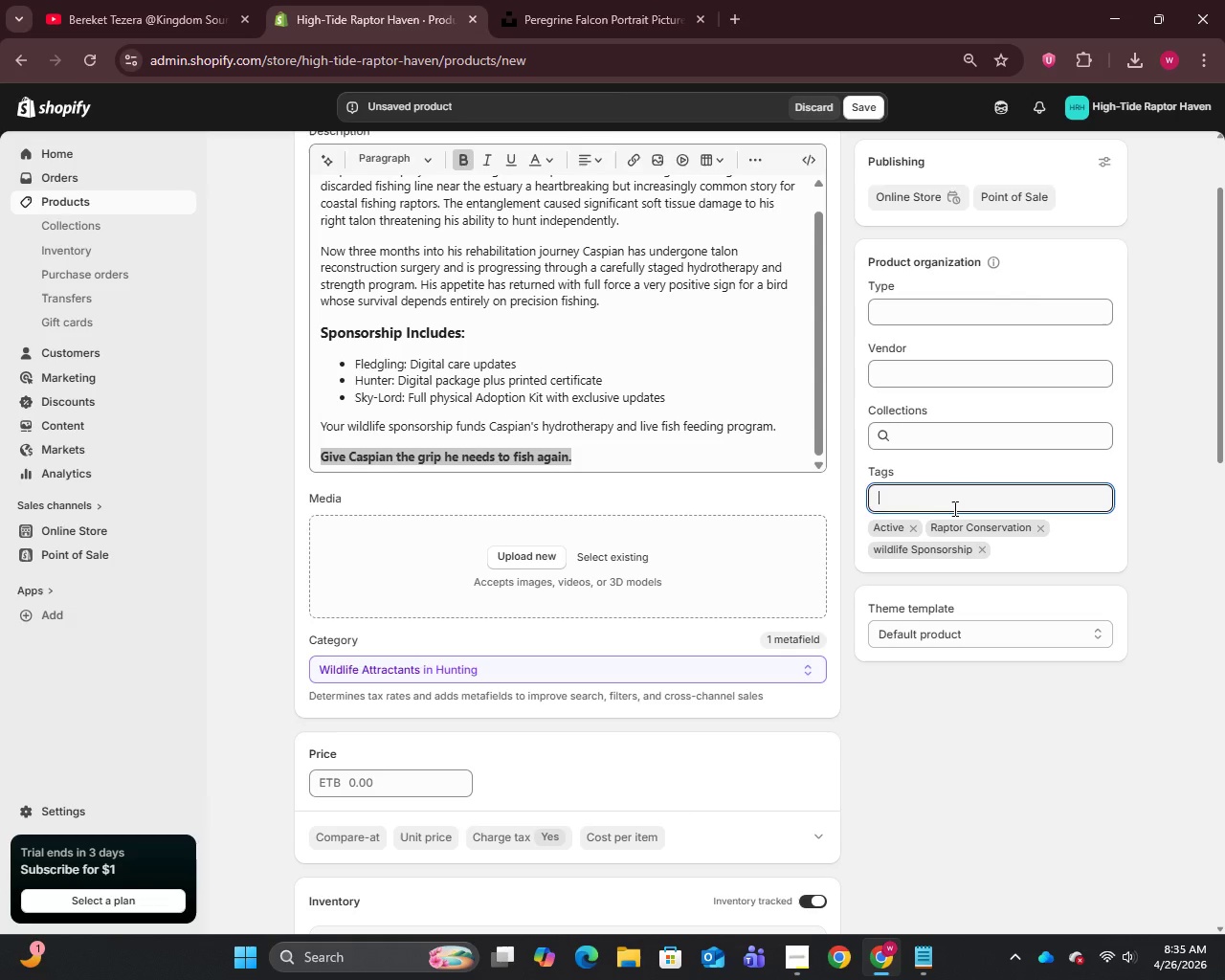 
wait(5.76)
 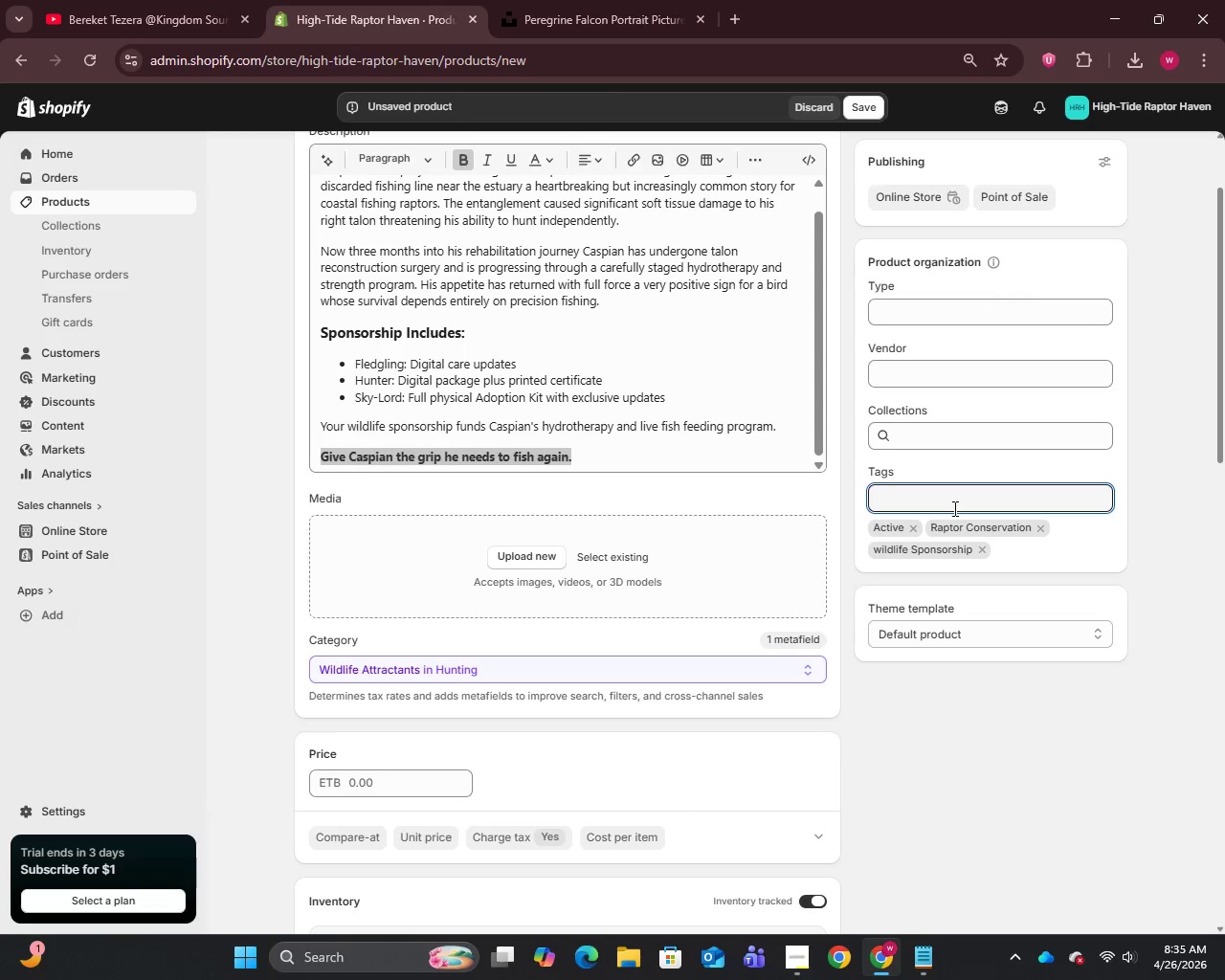 
scroll: coordinate [954, 728], scroll_direction: down, amount: 18.0
 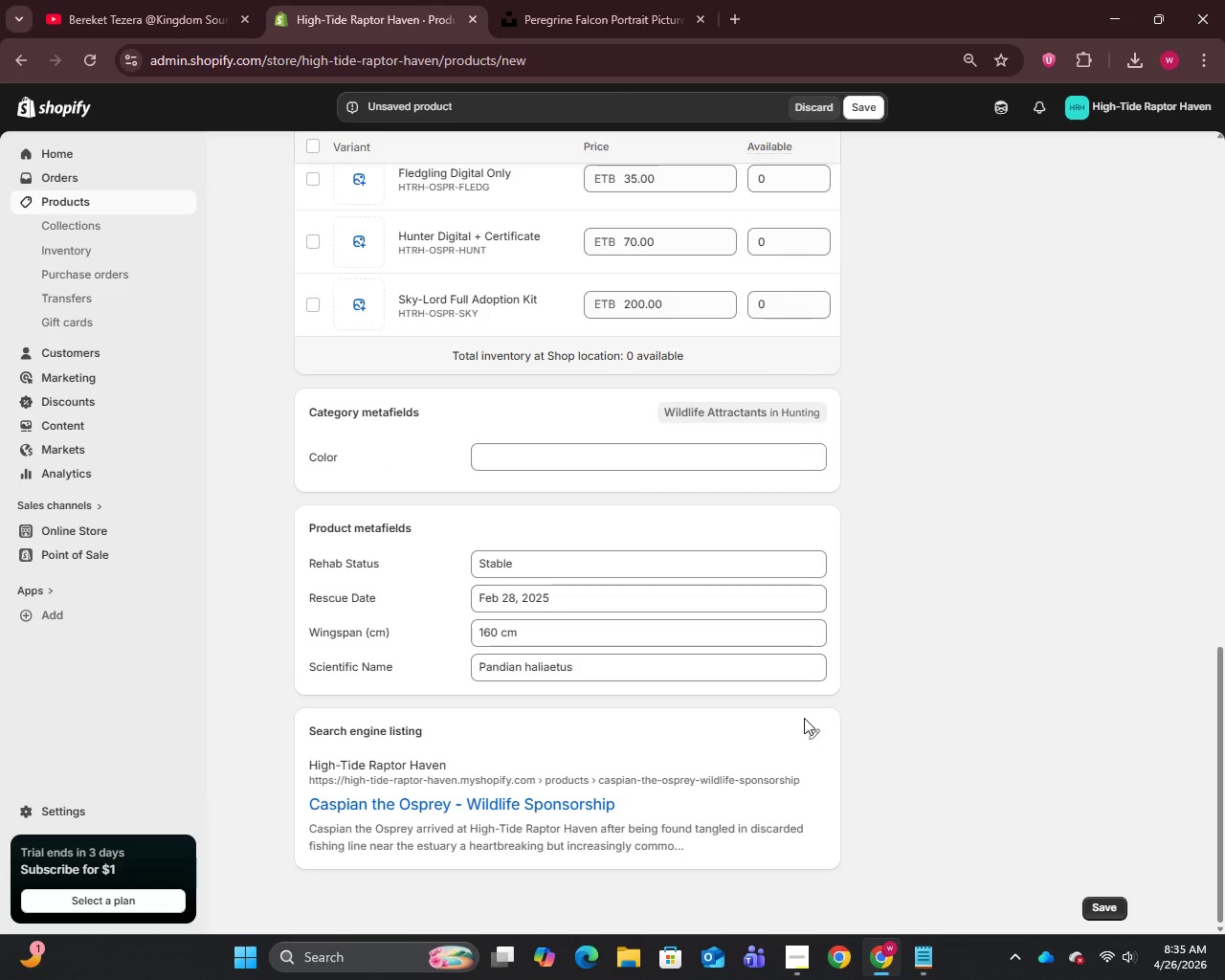 
left_click([809, 733])
 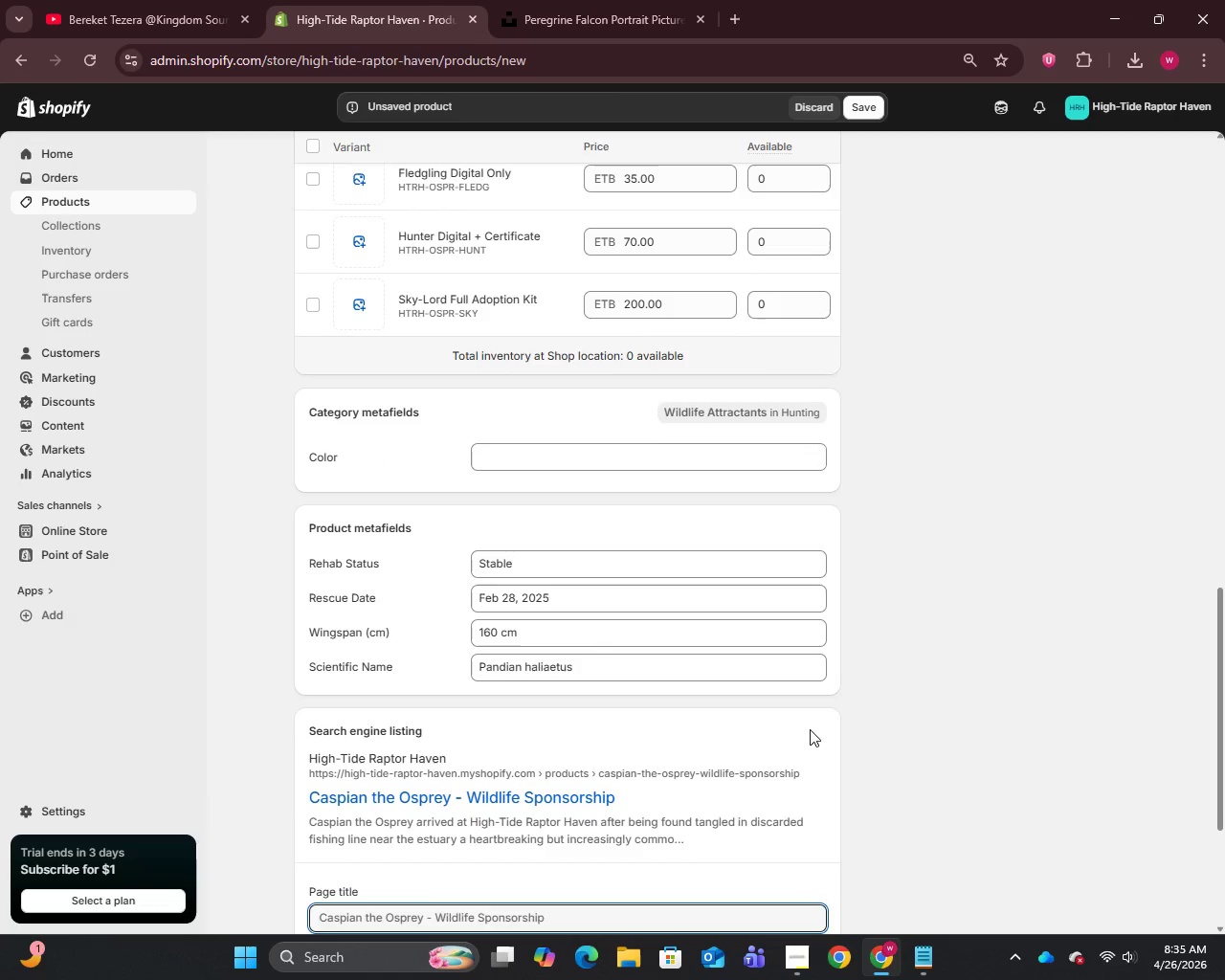 
scroll: coordinate [810, 729], scroll_direction: down, amount: 3.0
 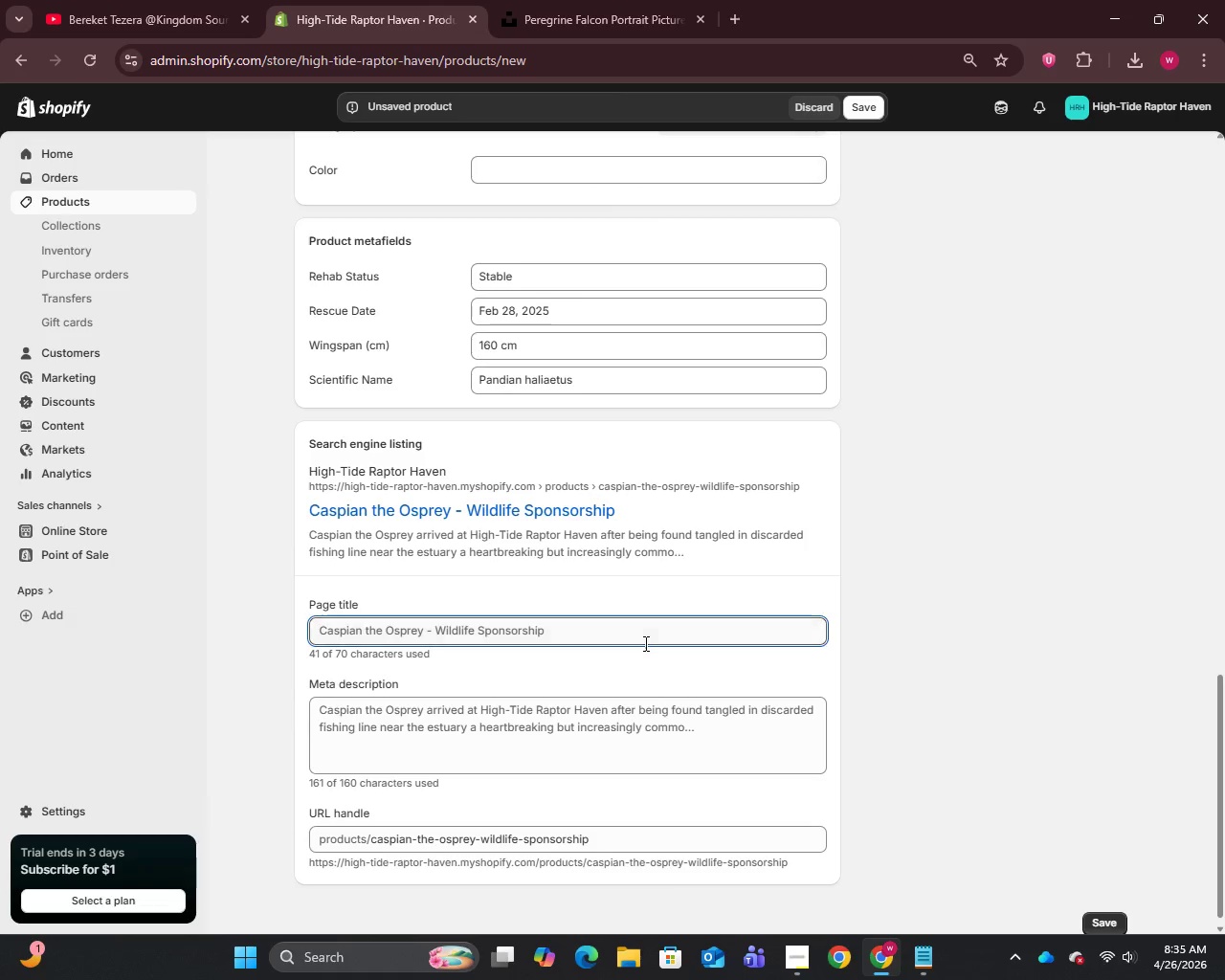 
left_click([644, 640])
 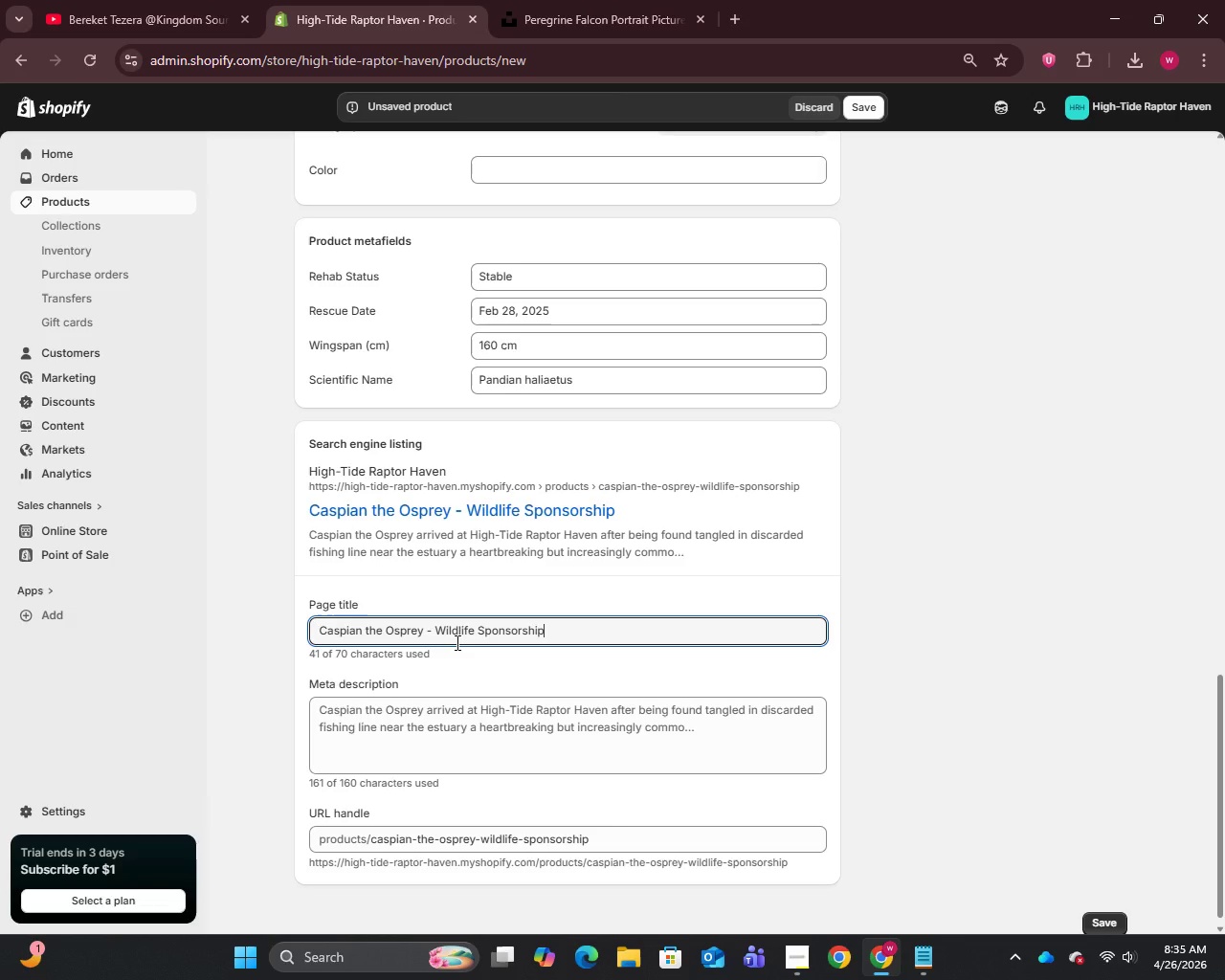 
wait(11.66)
 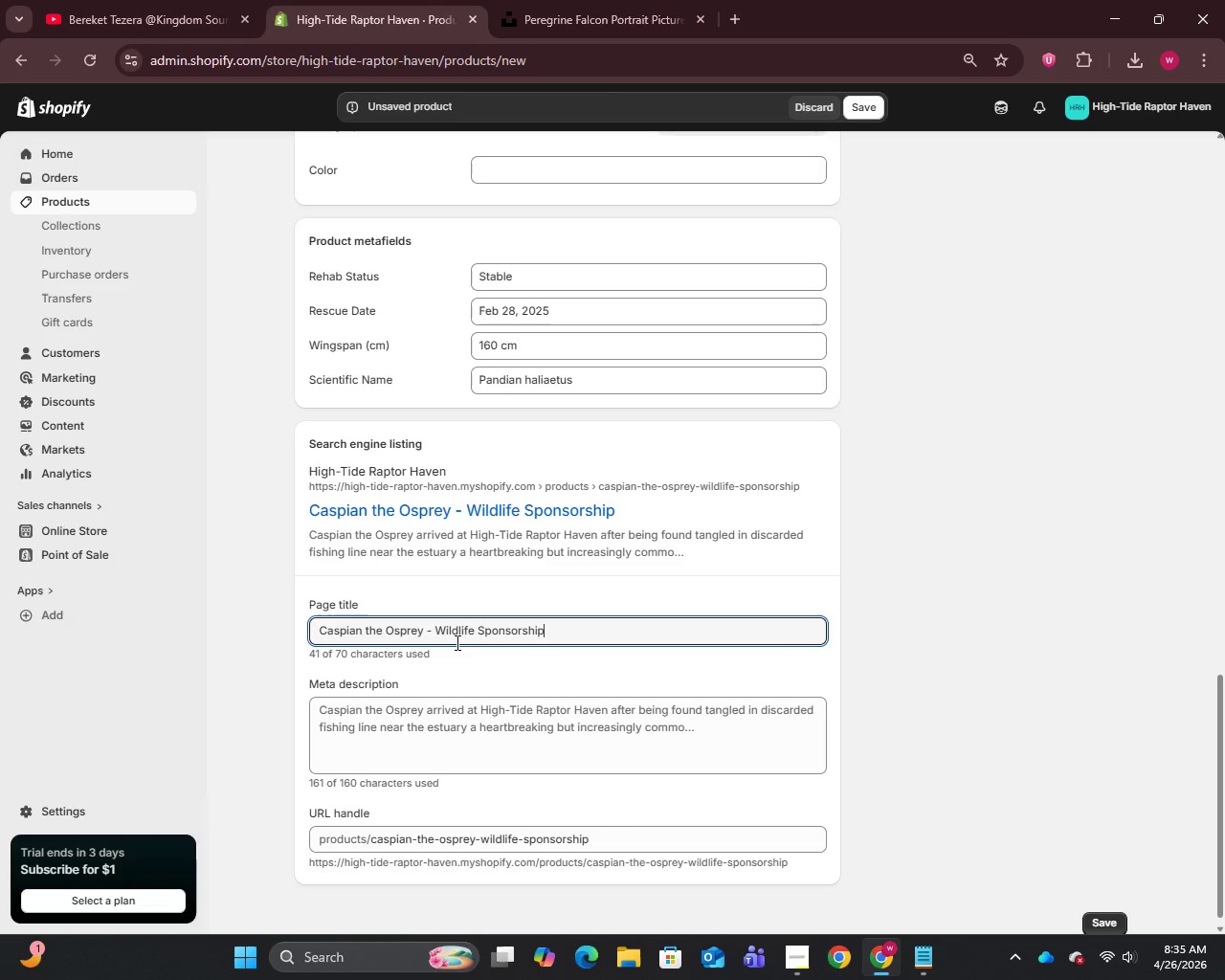 
left_click_drag(start_coordinate=[438, 630], to_coordinate=[552, 635])
 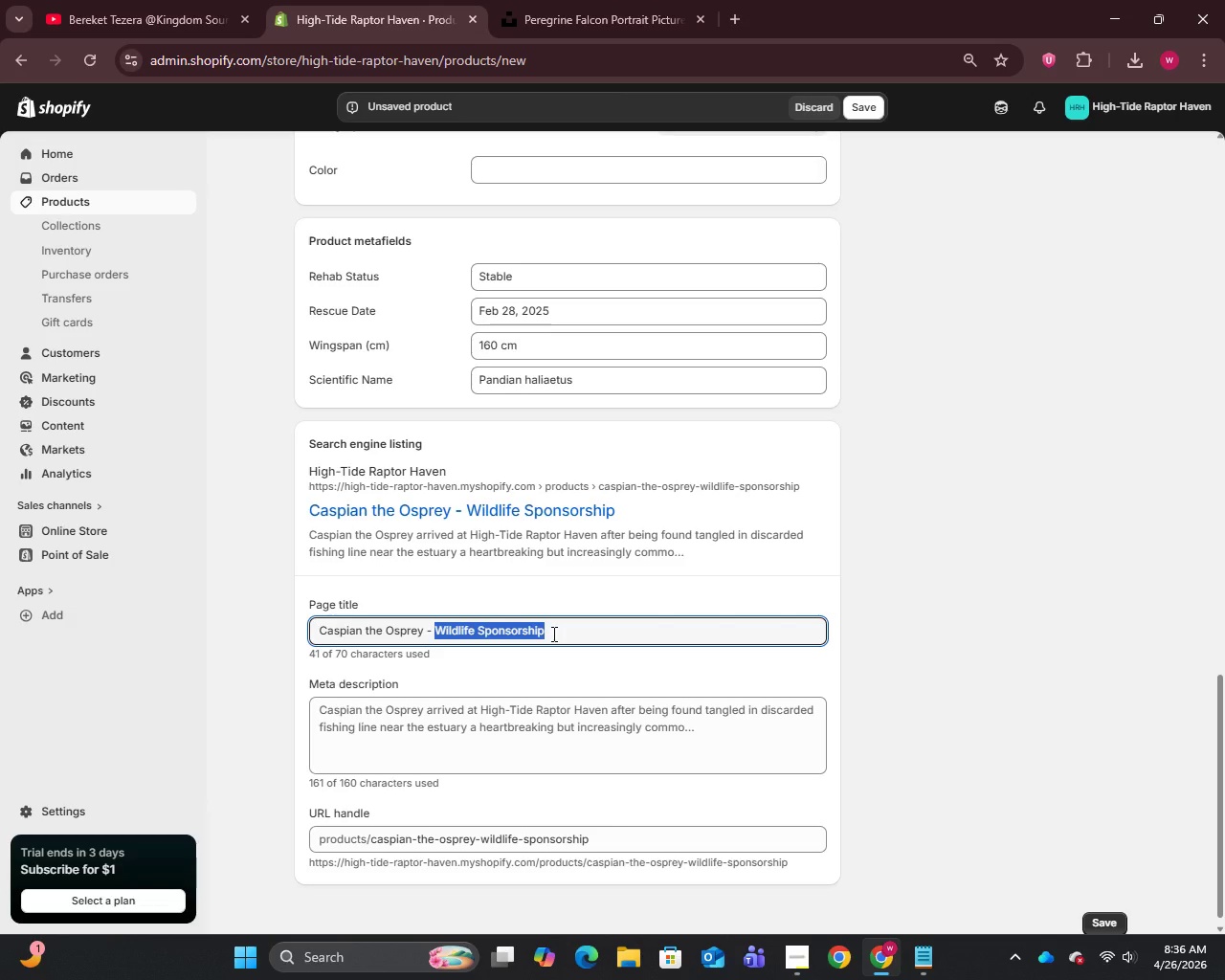 
key(Backspace)
type(Hifg)
key(Backspace)
key(Backspace)
type(gh-Tide Raptor Haven)
 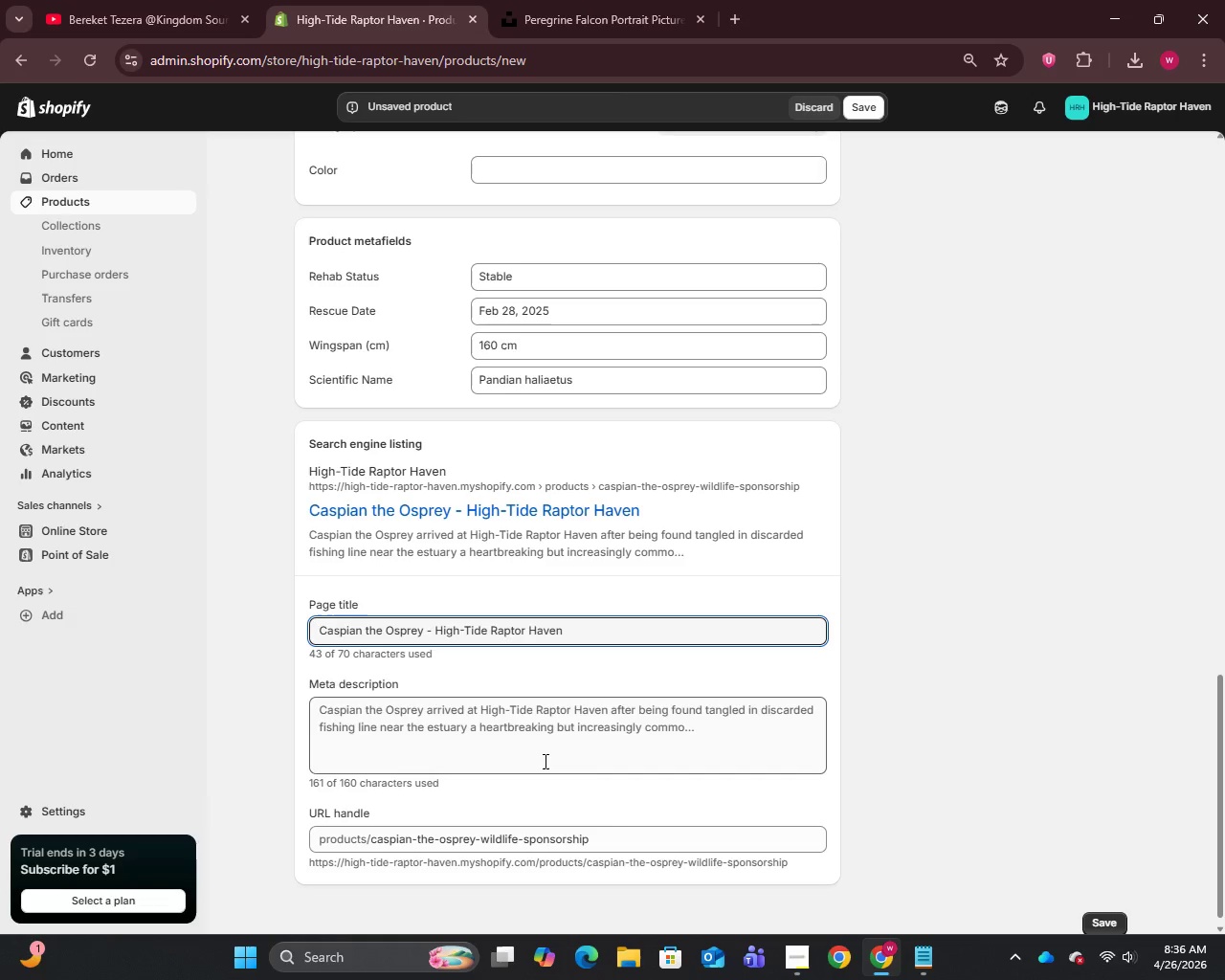 
wait(6.42)
 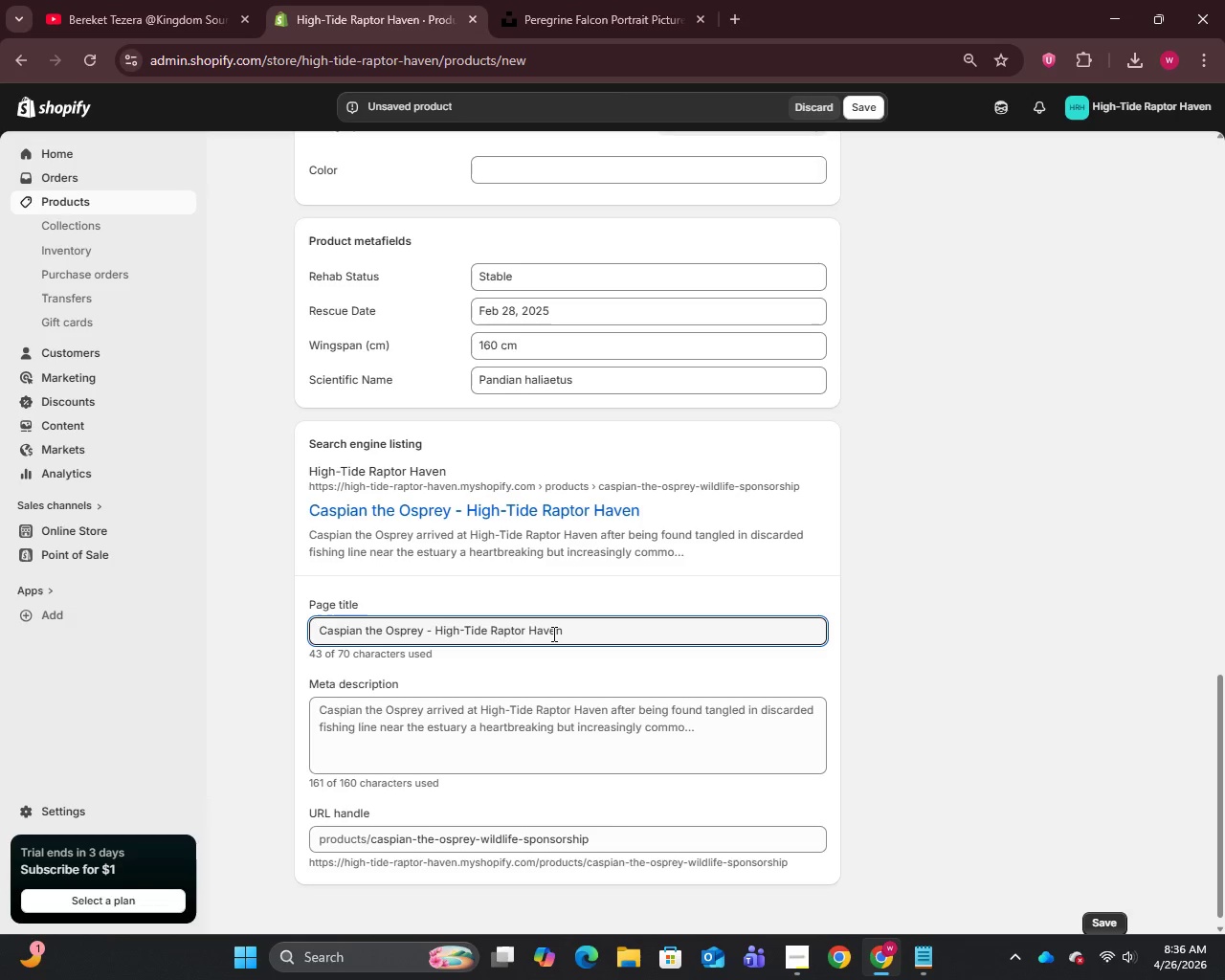 
left_click([319, 629])
 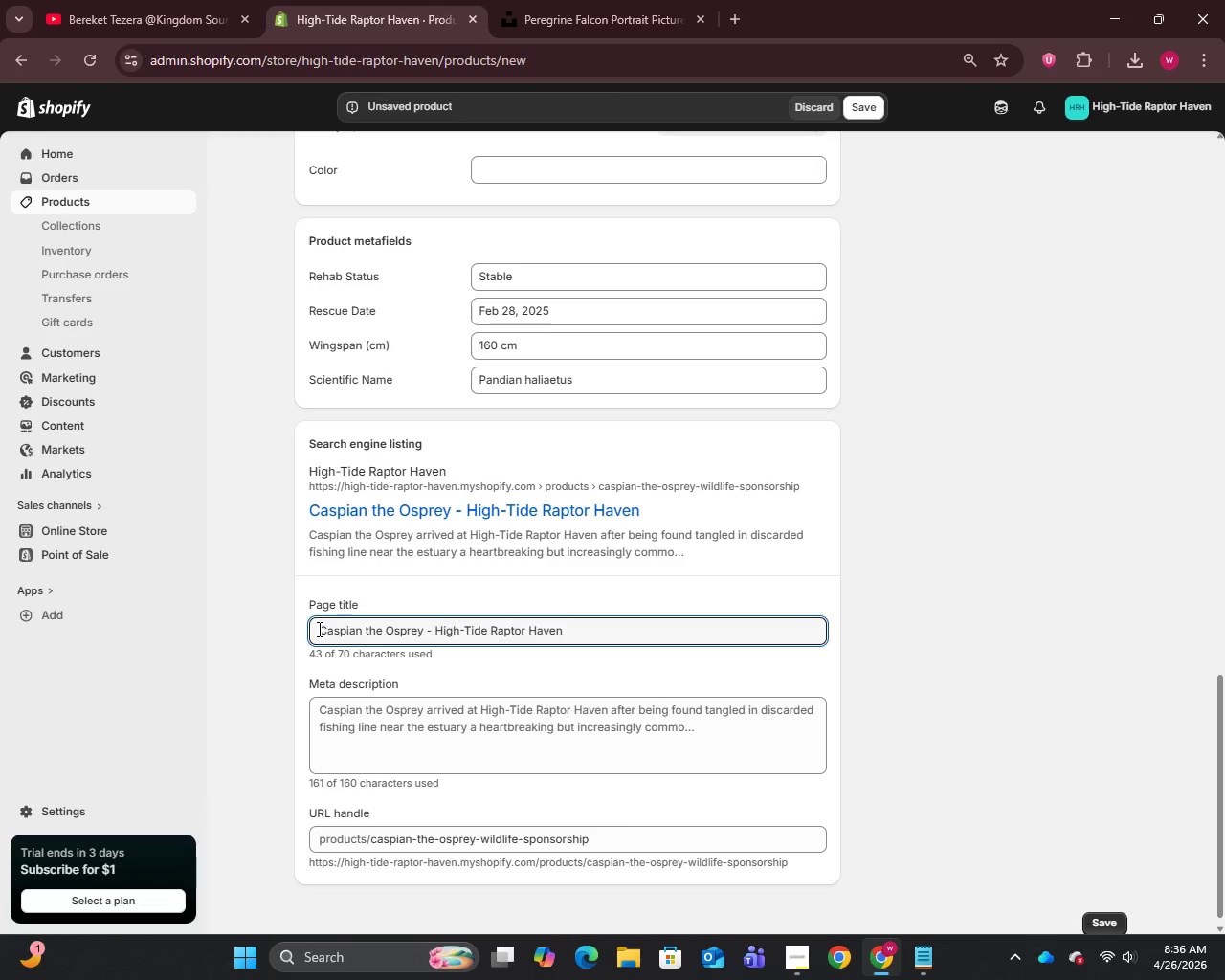 
type(Sponsor )
 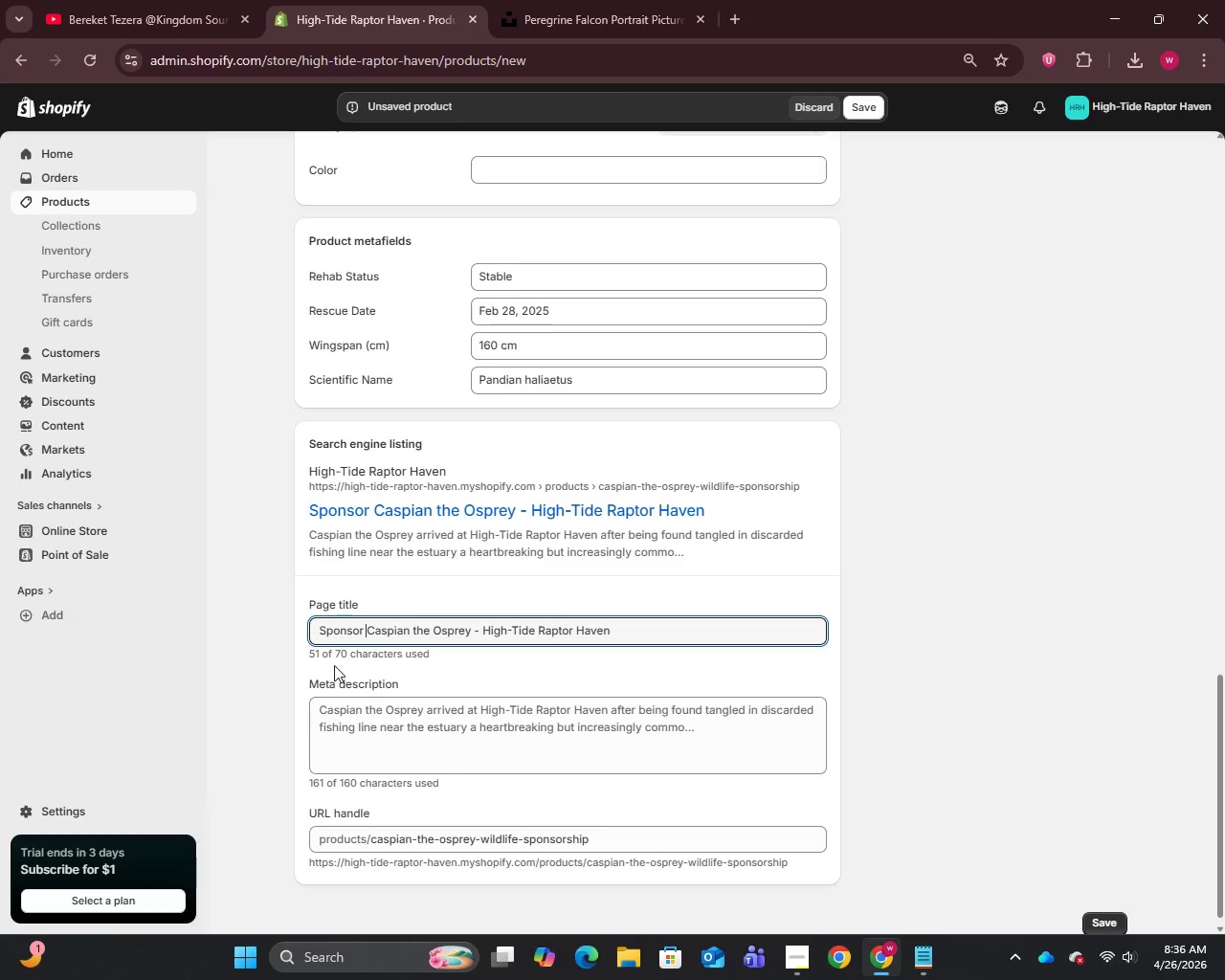 
left_click([400, 756])
 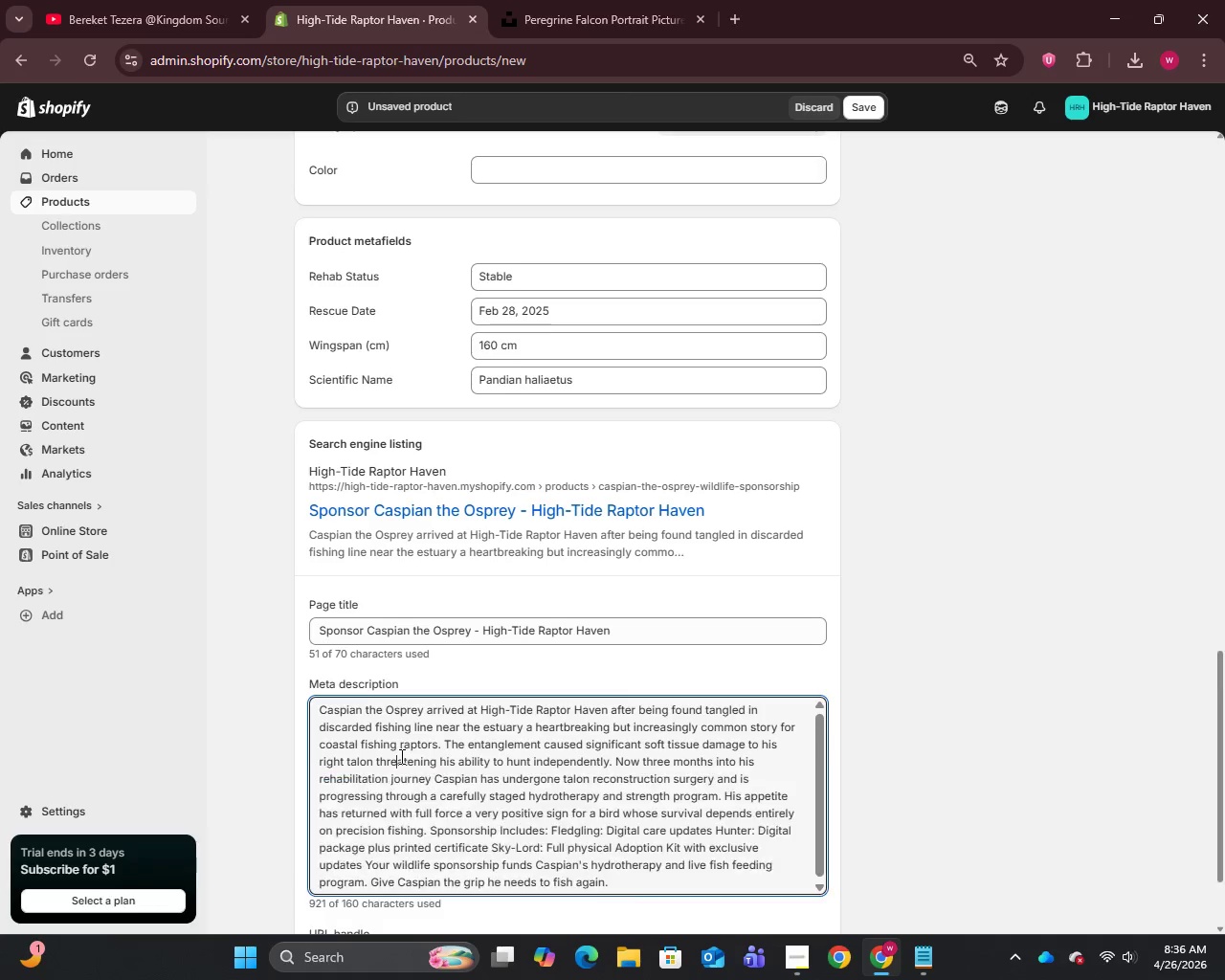 
key(Control+A)
 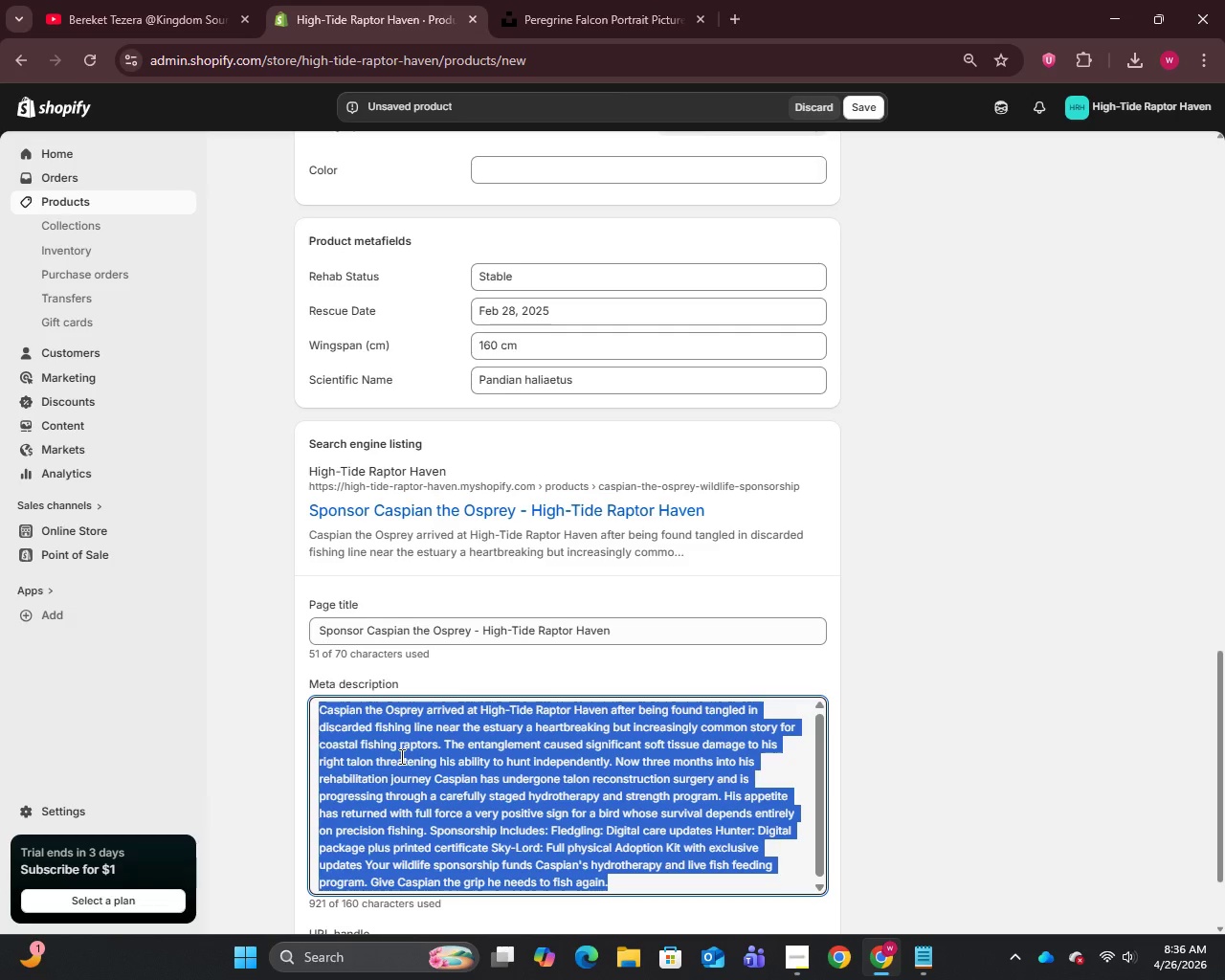 
key(Backspace)
type(Sponsor Caspian the osprey at High-Tide Raptor Haven)
 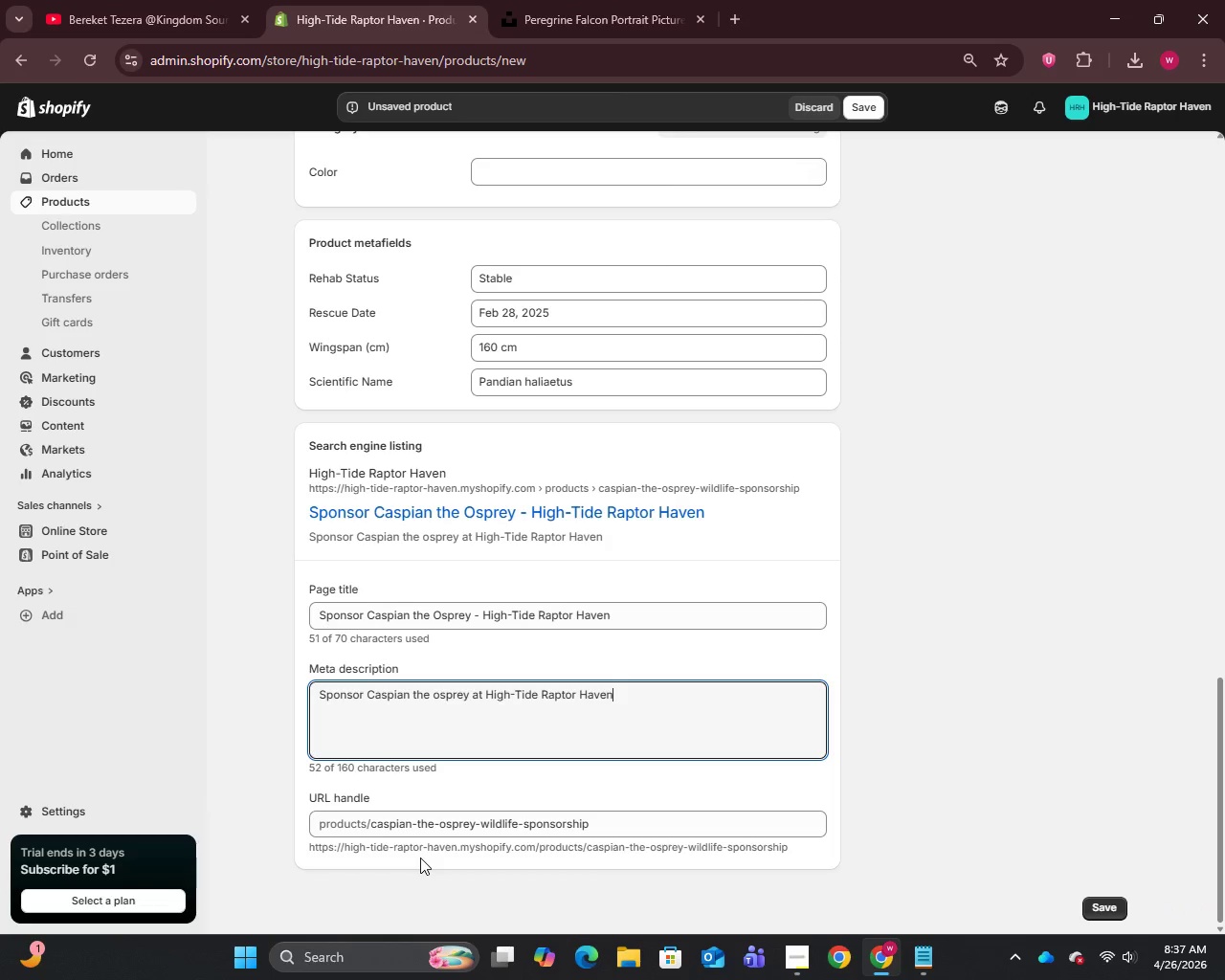 
wait(9.36)
 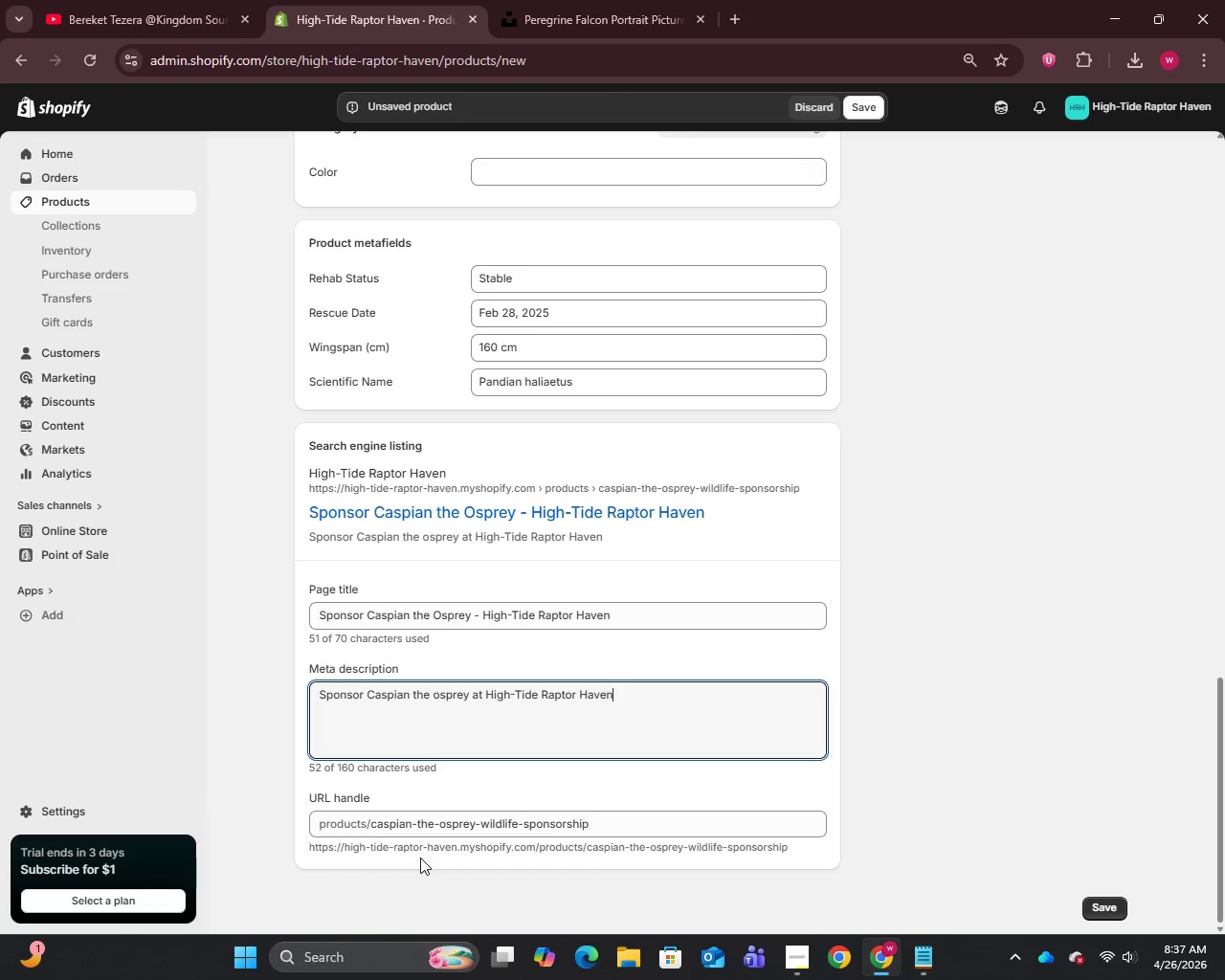 
type( )
key(Backspace)
type(. Fund raptor conservation and wildlife sponsoship for an injured sponsorship for an injured coastal bird)
 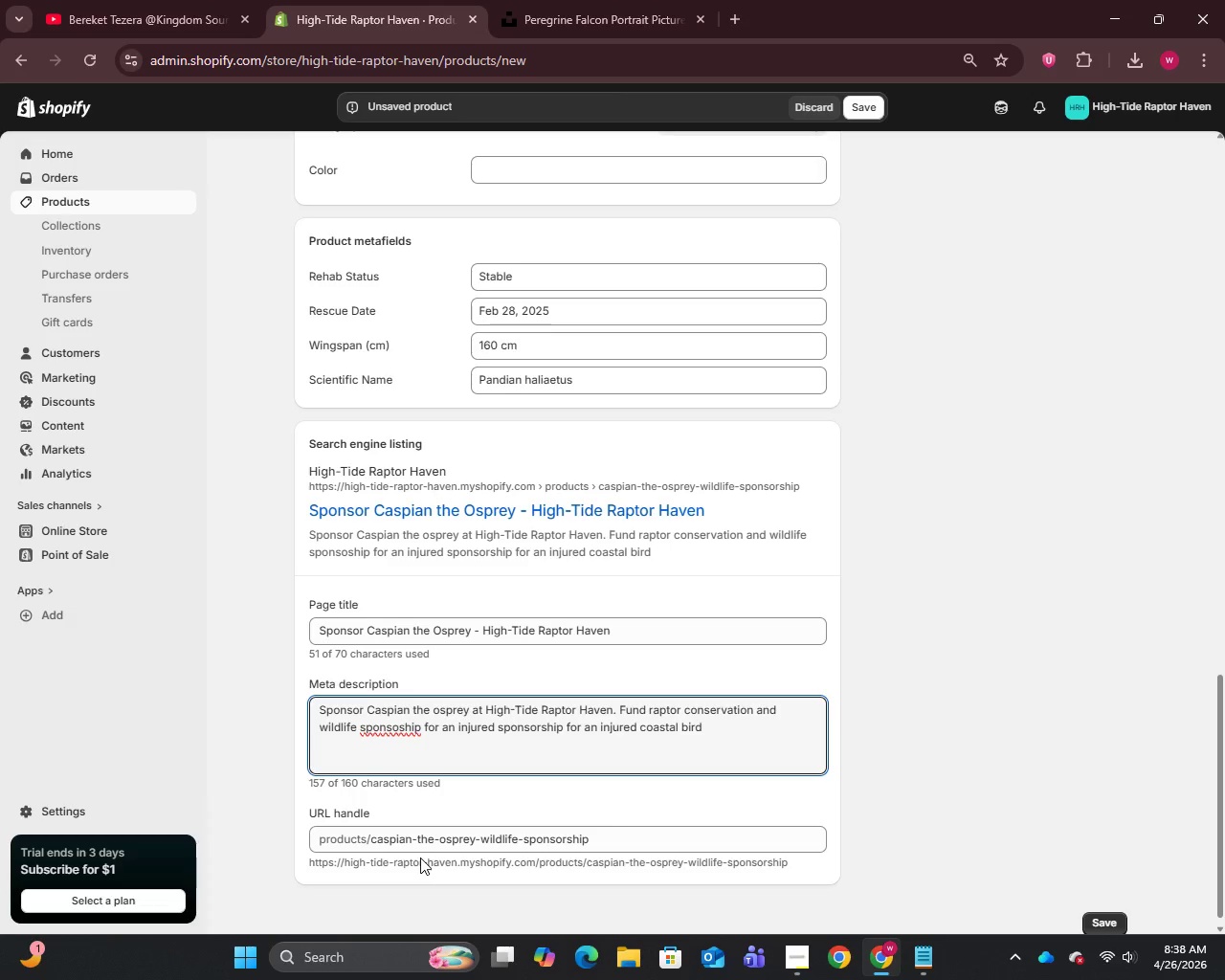 
key(Period)
 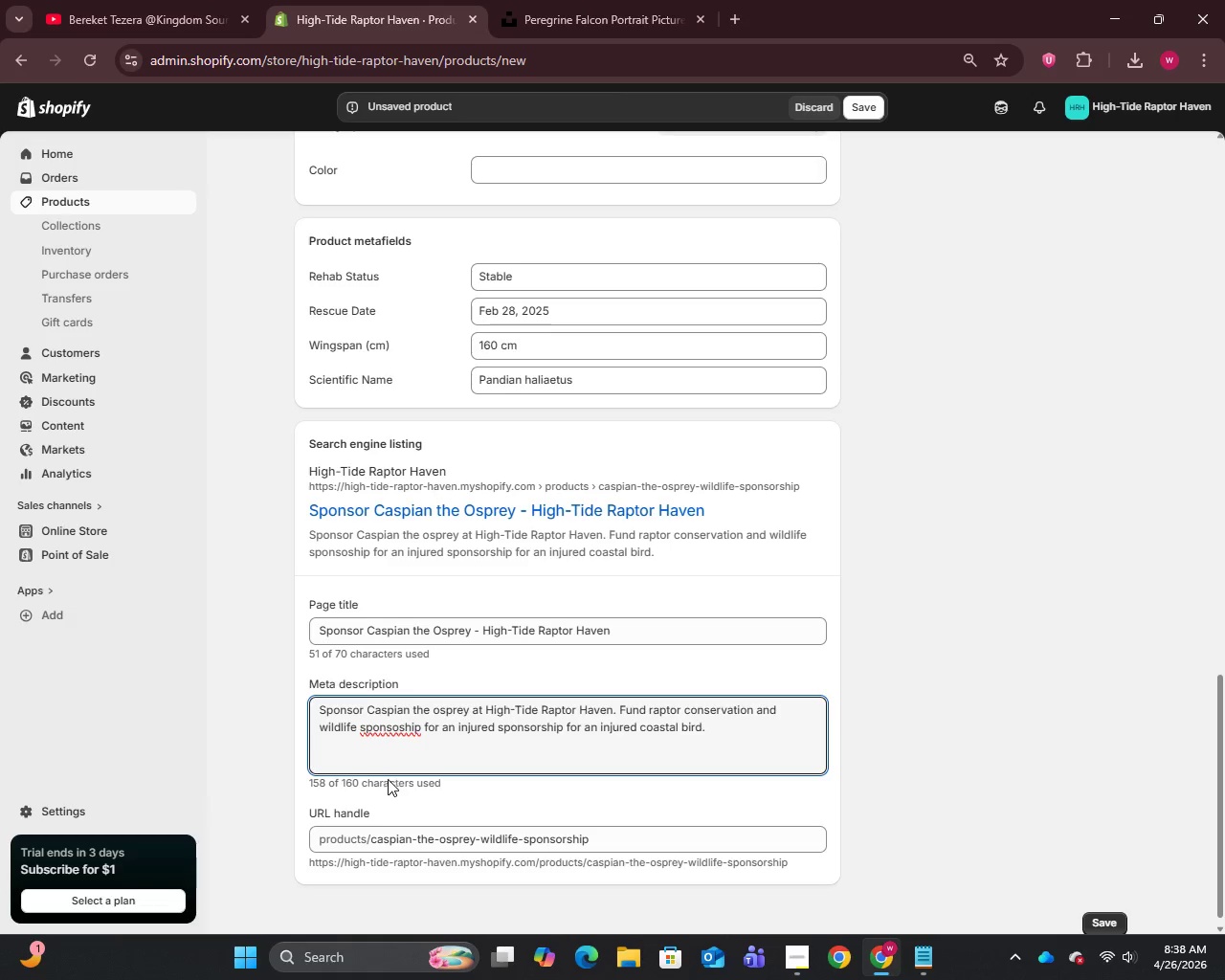 
left_click([380, 734])
 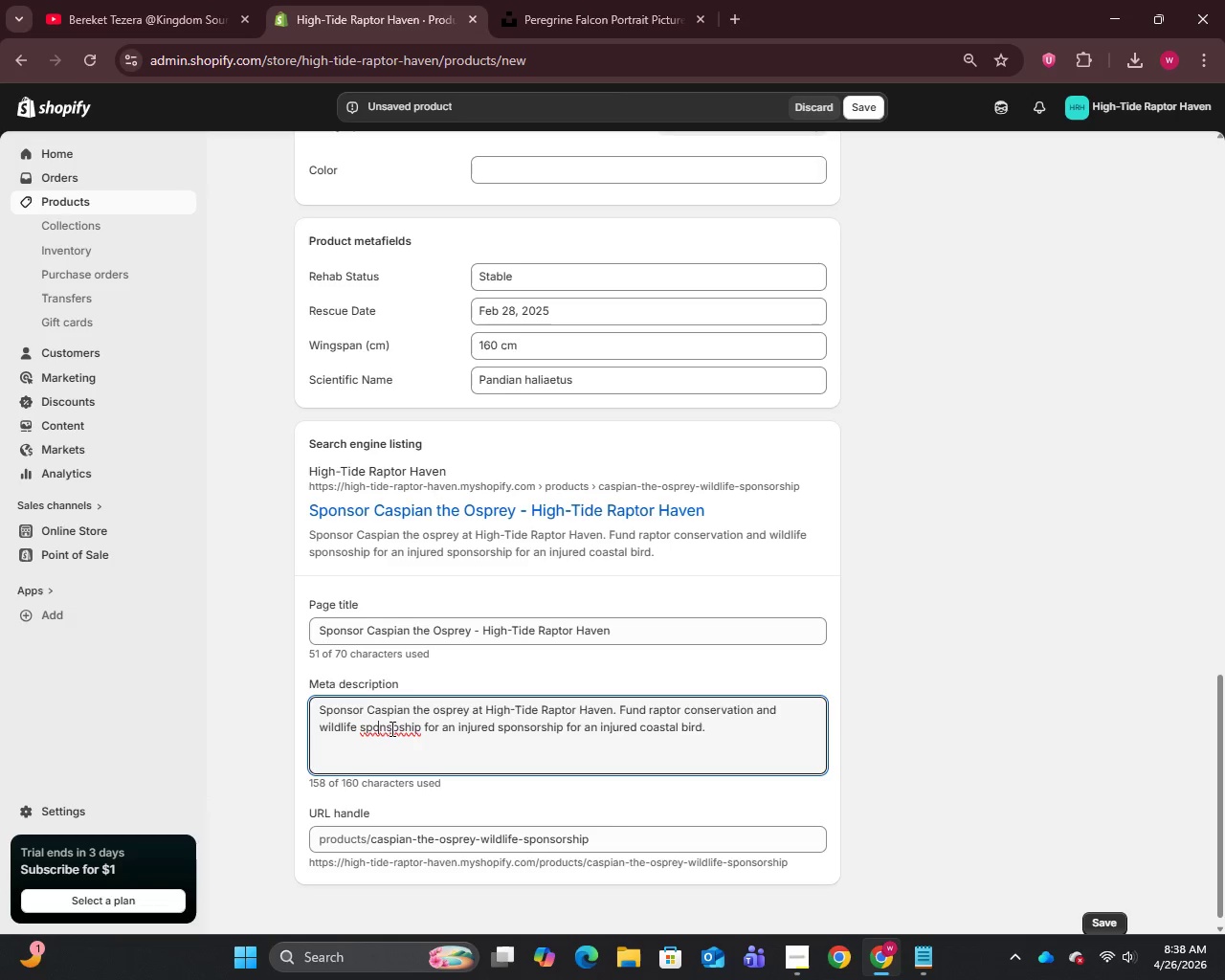 
wait(9.3)
 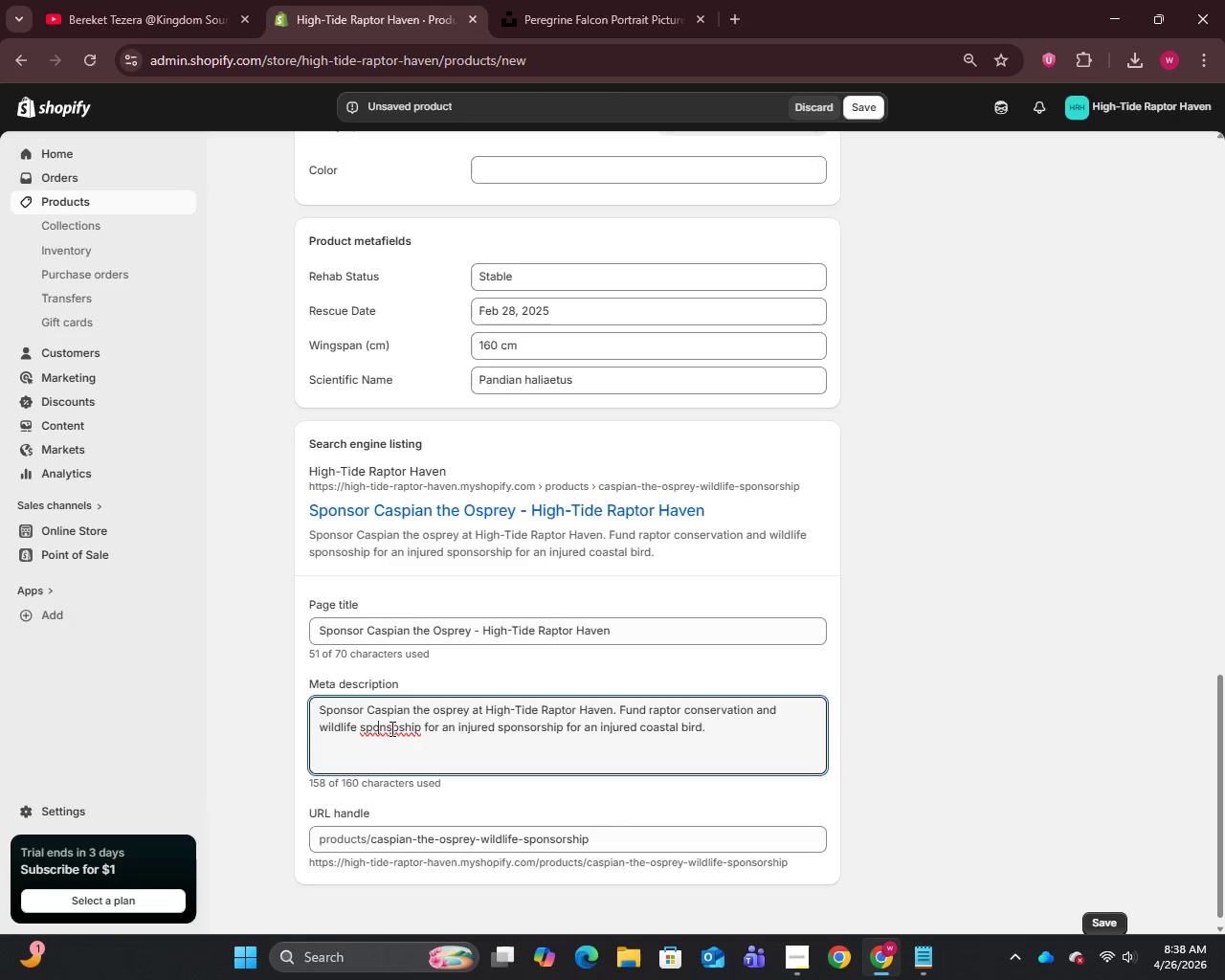 
left_click([401, 728])
 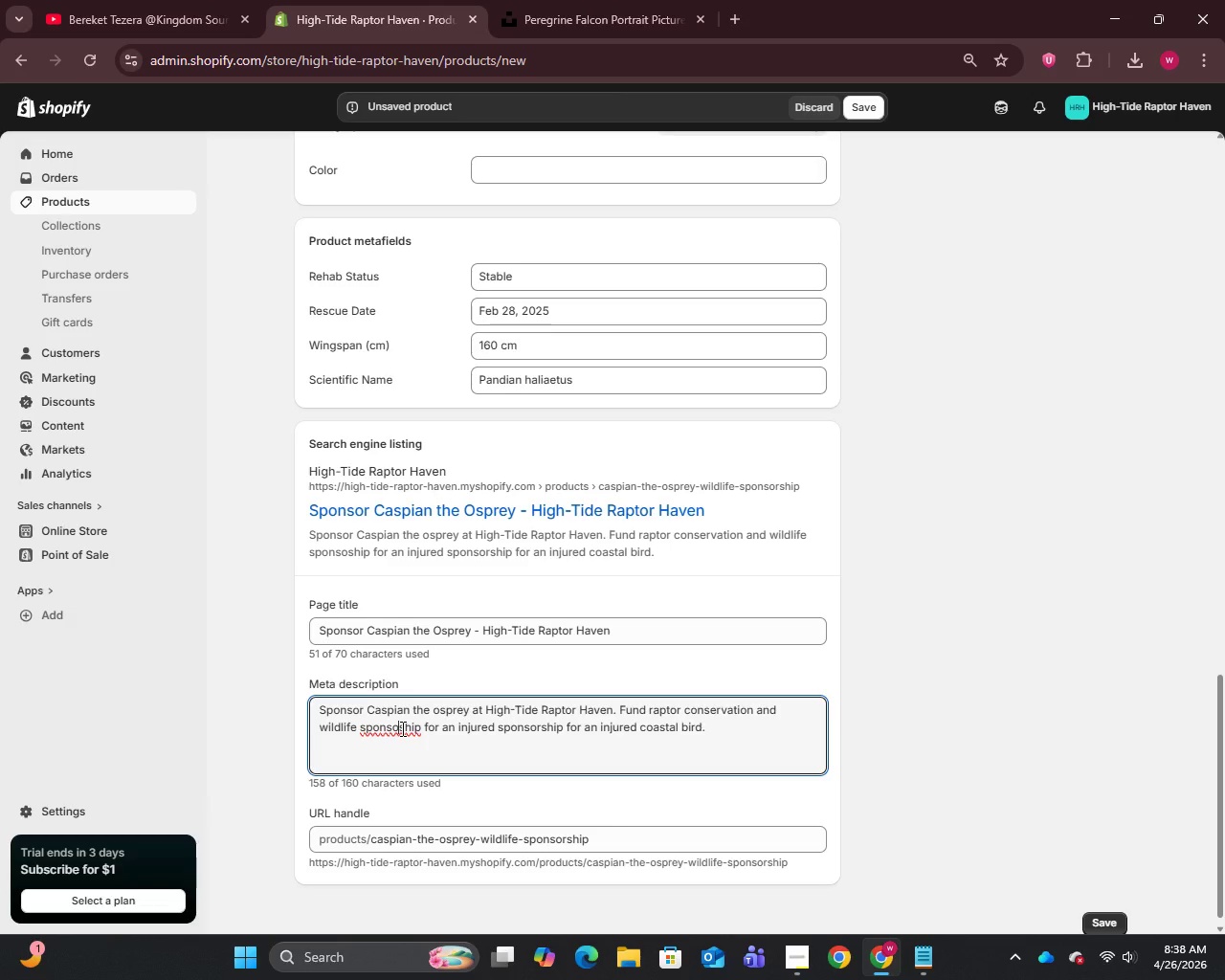 
key(R)
 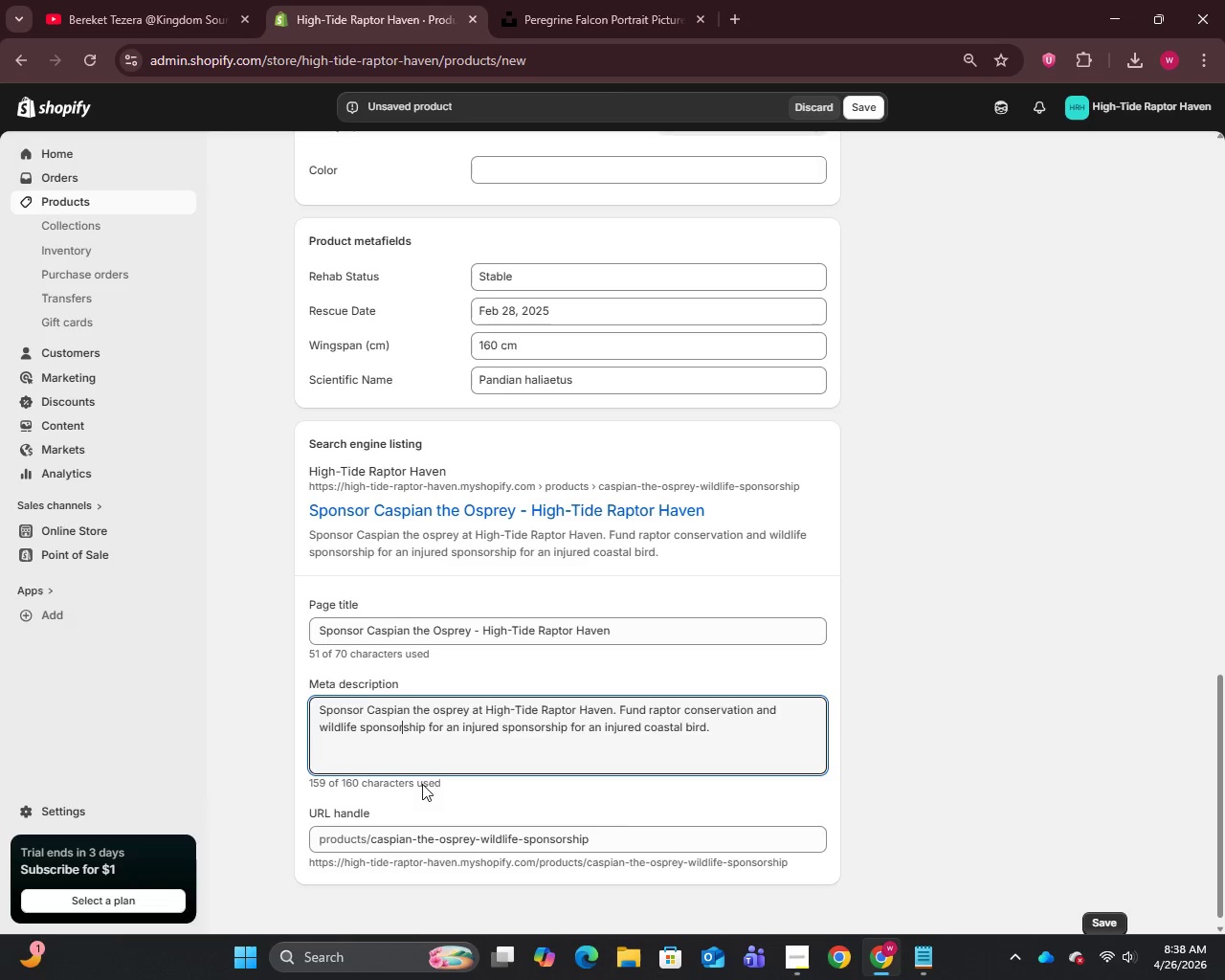 
left_click([441, 839])
 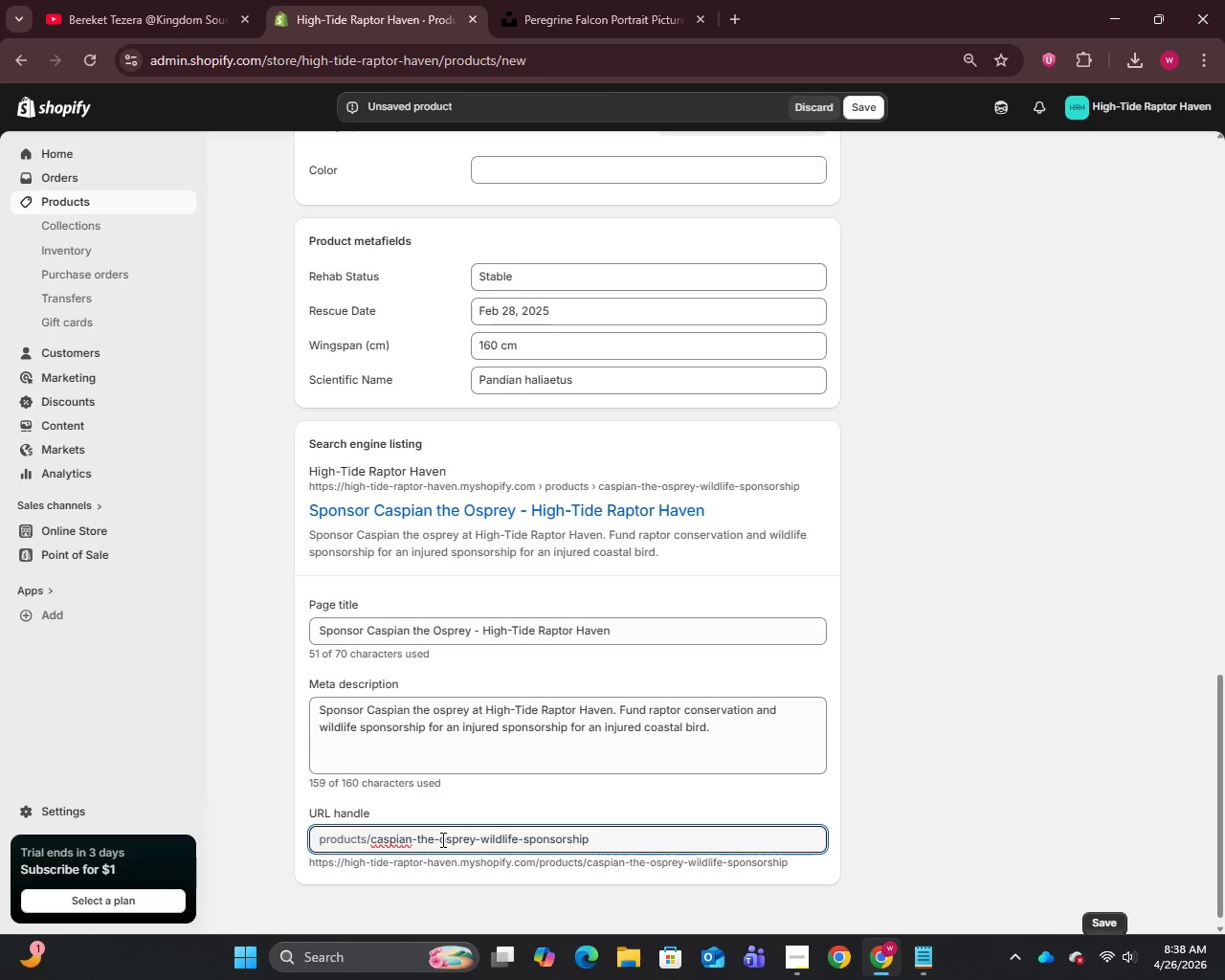 
key(Backspace)
 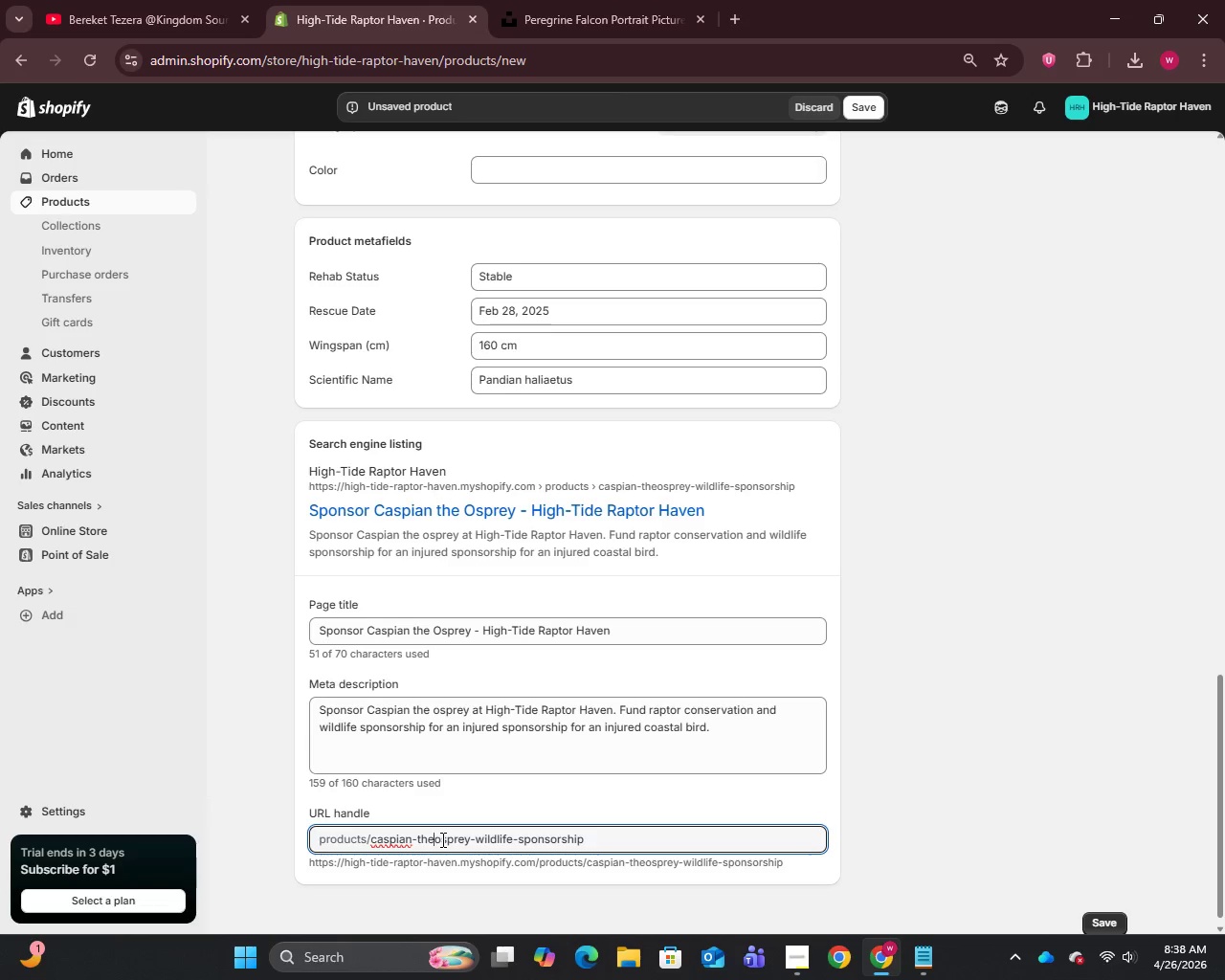 
key(Backspace)
 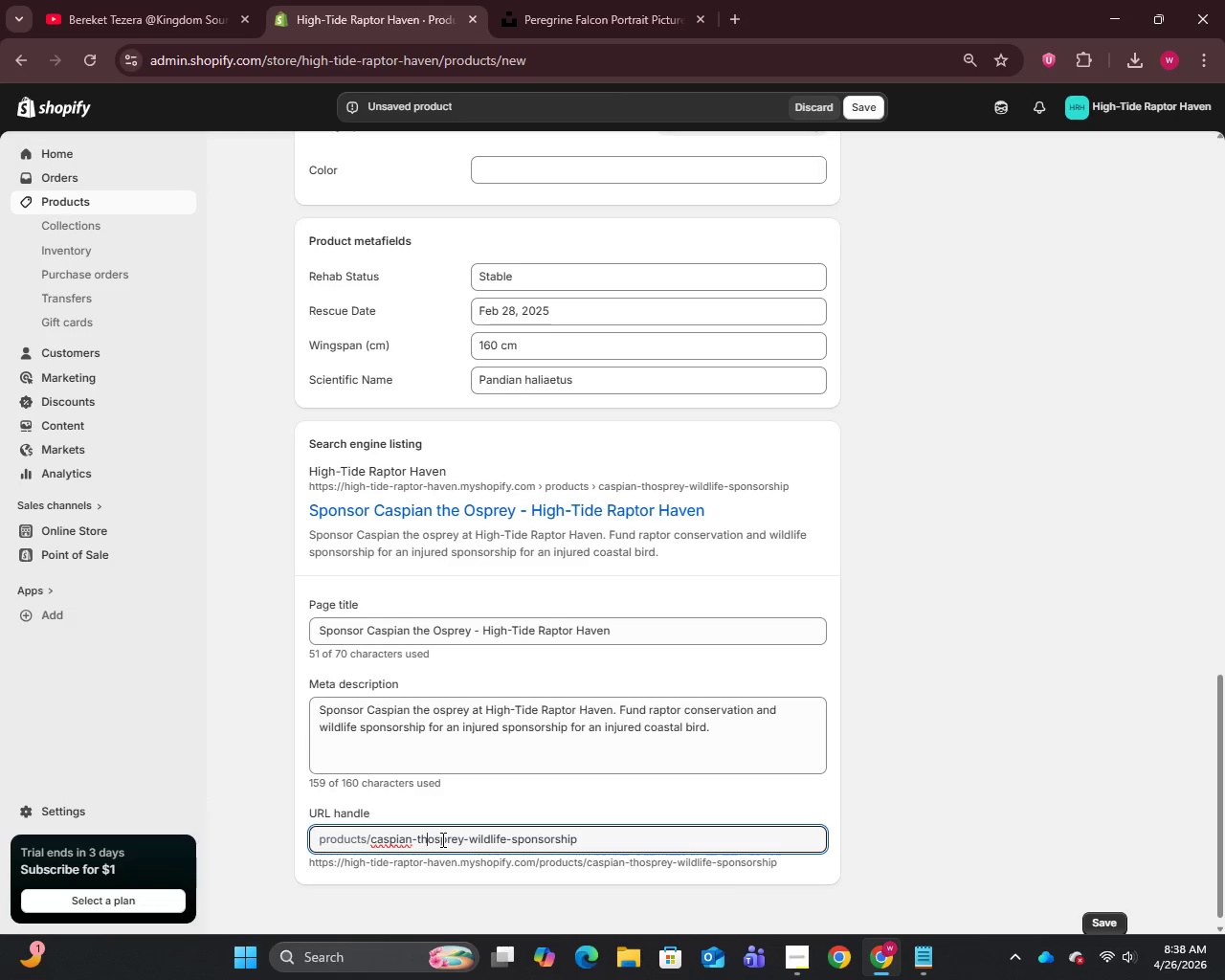 
key(Backspace)
 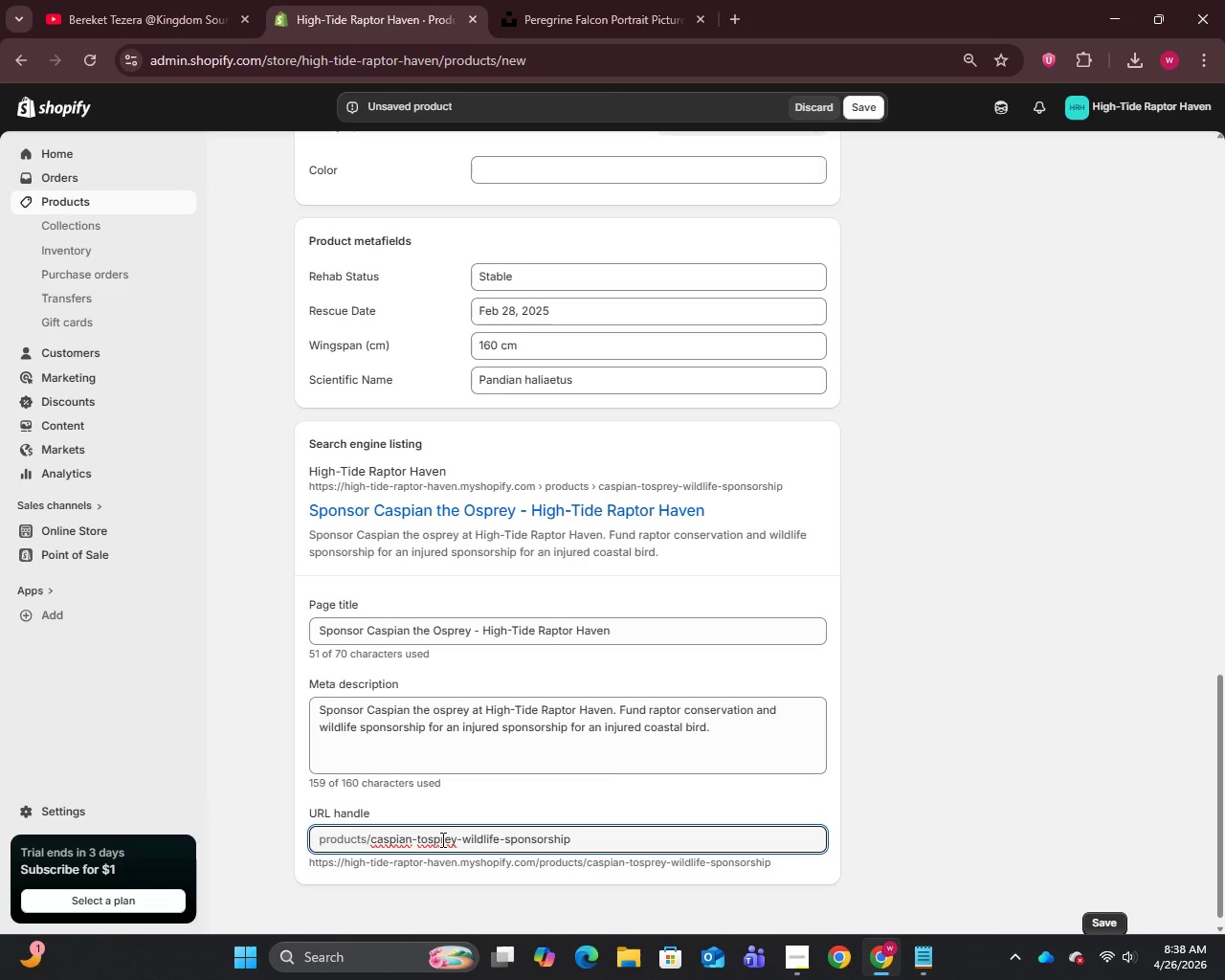 
wait(9.66)
 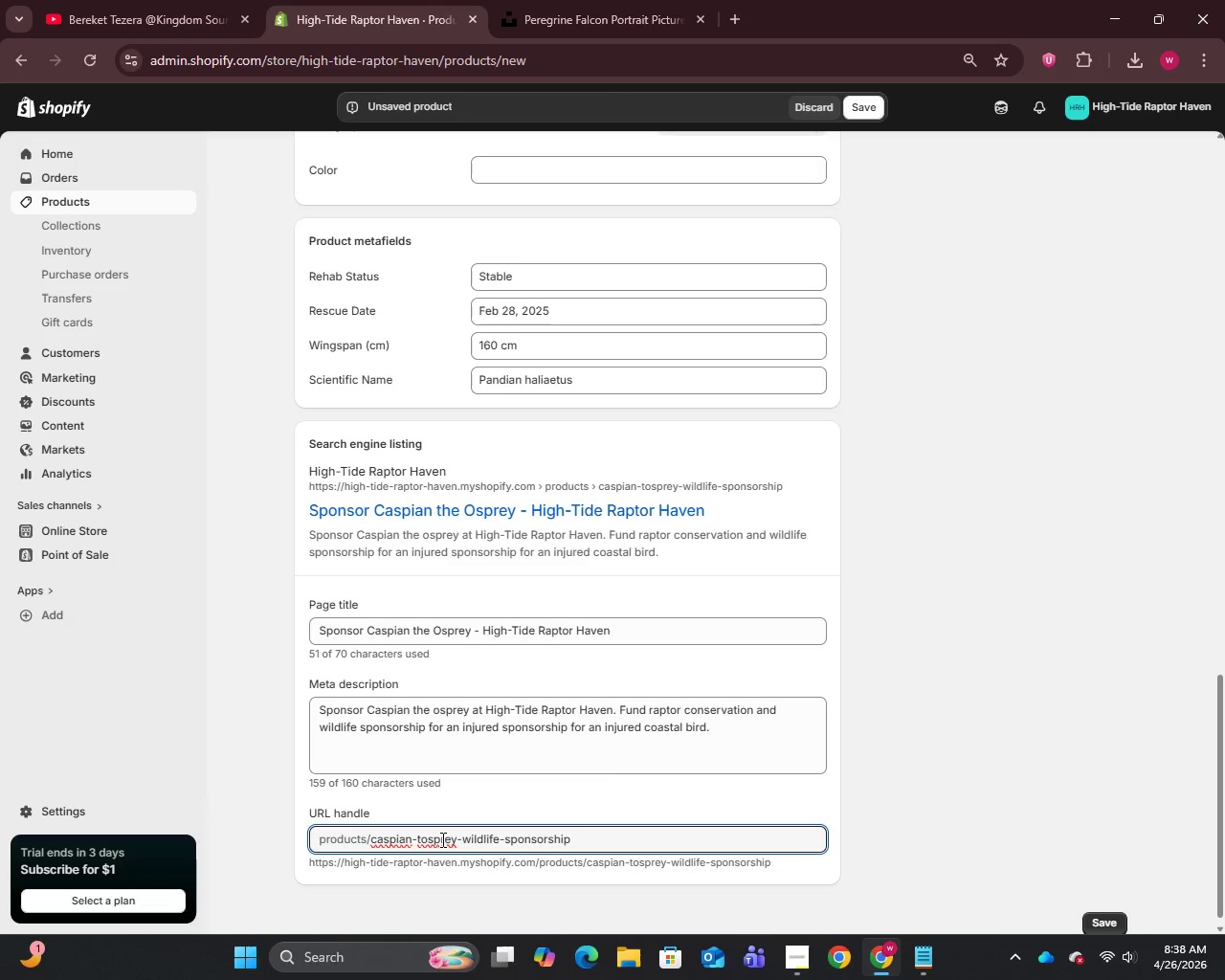 
key(Backspace)
 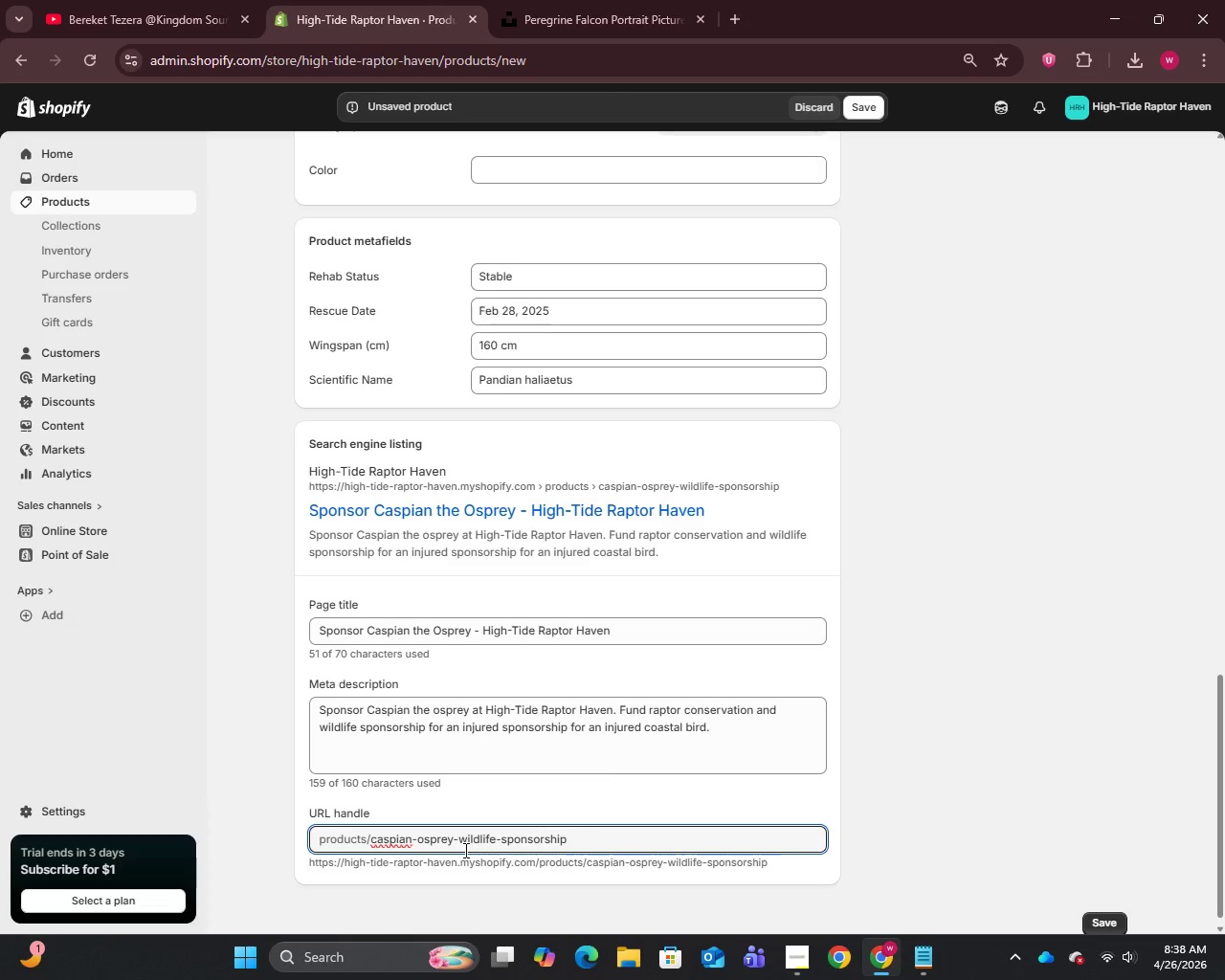 
left_click_drag(start_coordinate=[458, 836], to_coordinate=[499, 840])
 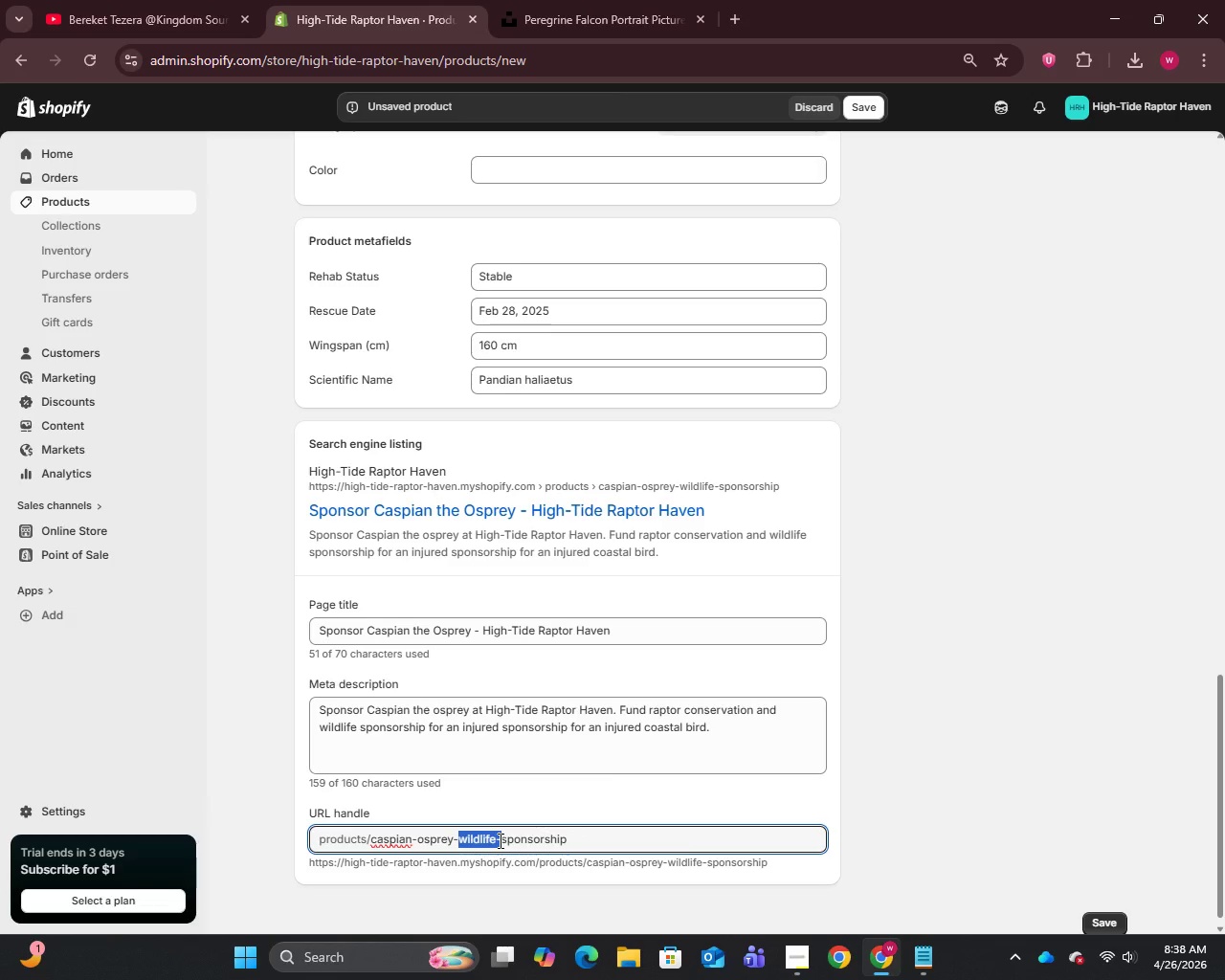 
key(Backspace)
 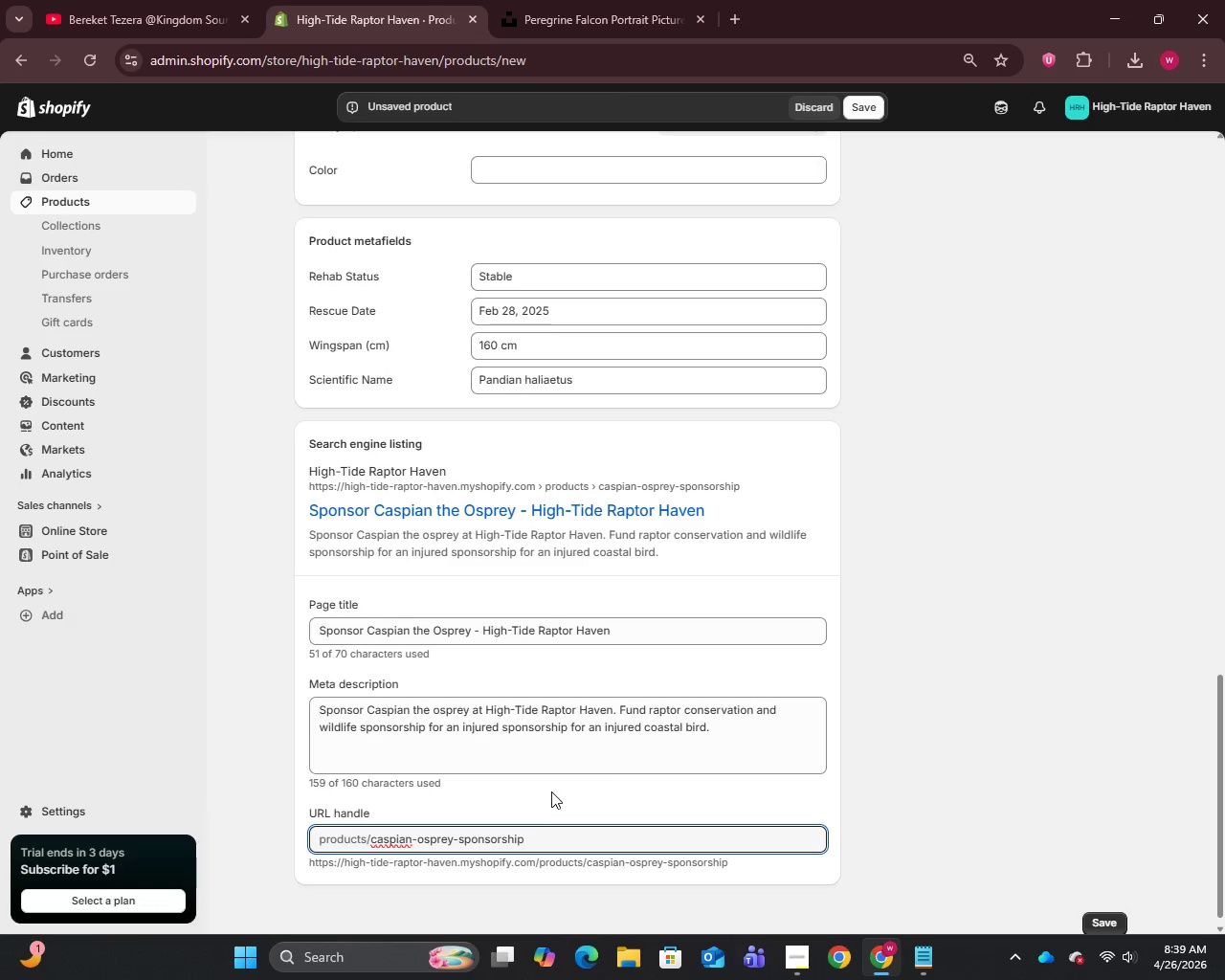 
scroll: coordinate [545, 771], scroll_direction: up, amount: 31.0
 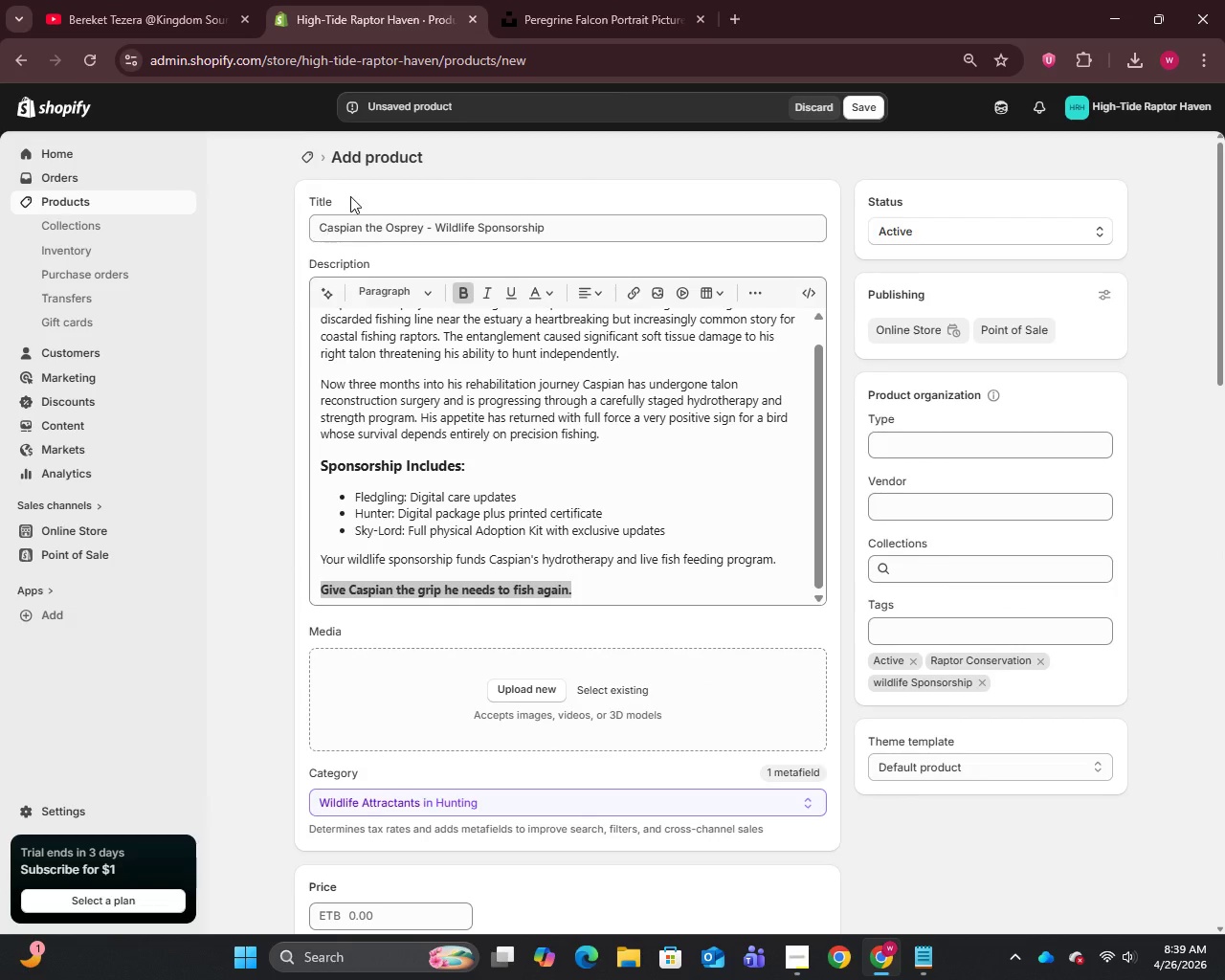 
left_click([562, 0])
 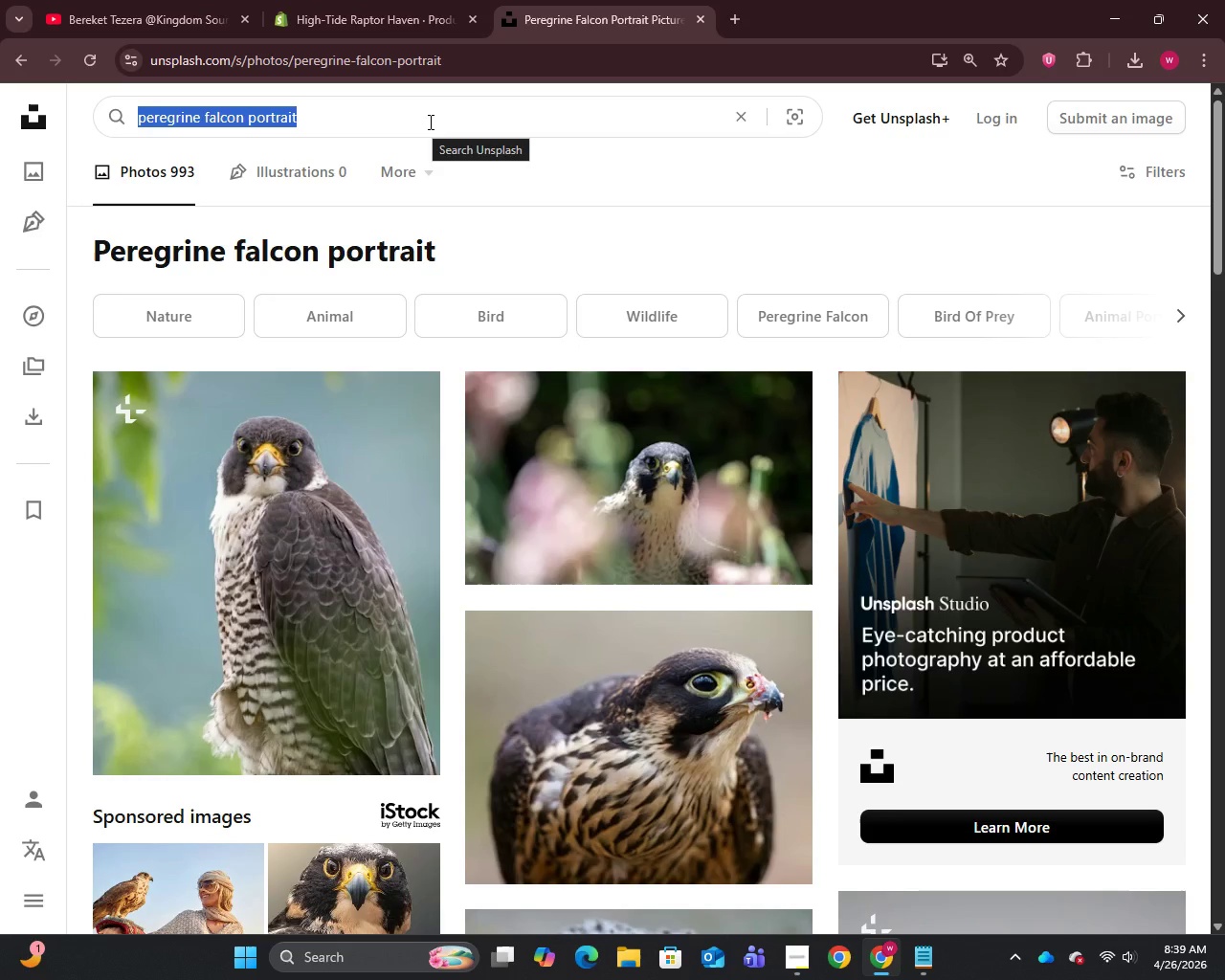 
wait(6.34)
 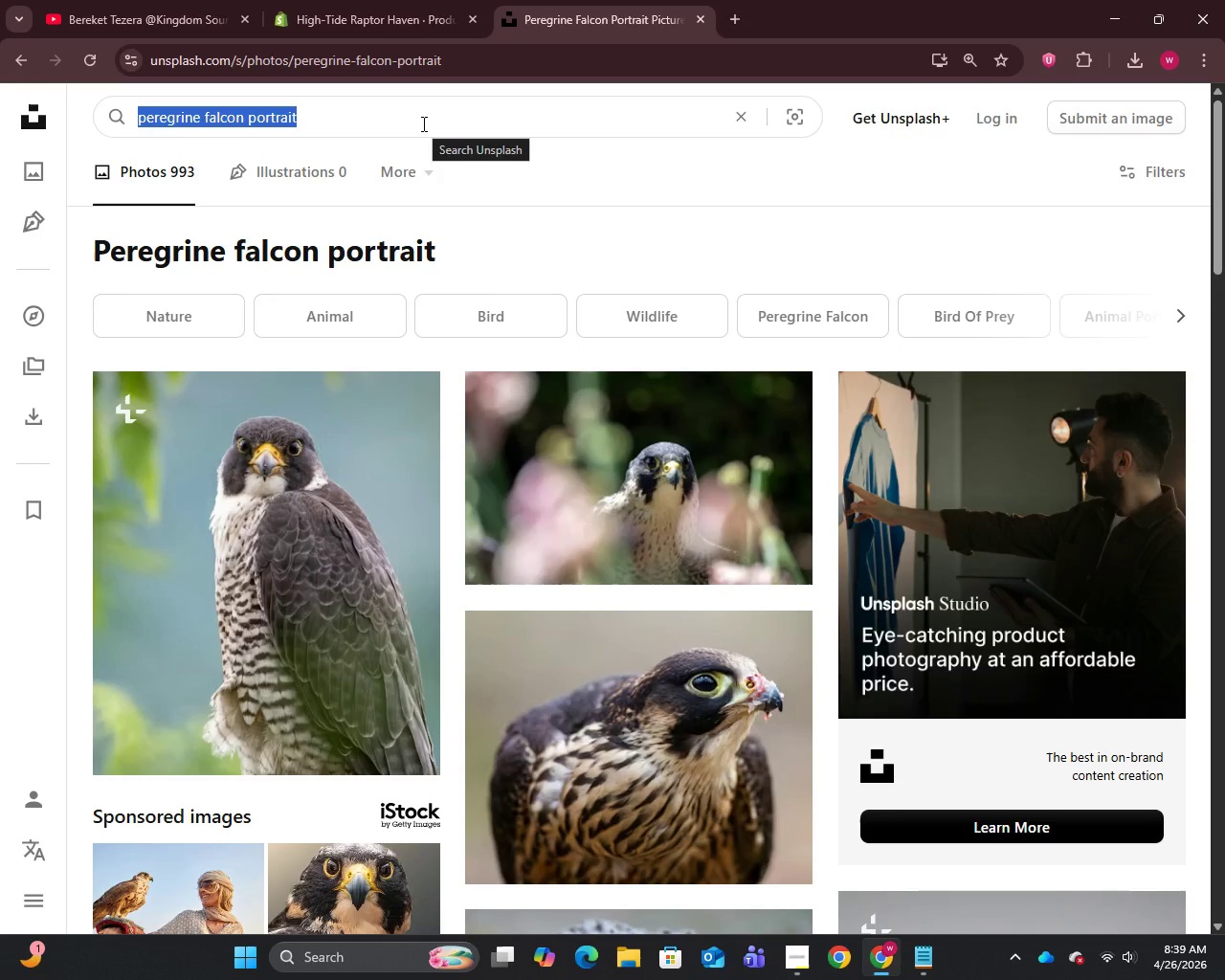 
type(oaprey bird portrait)
 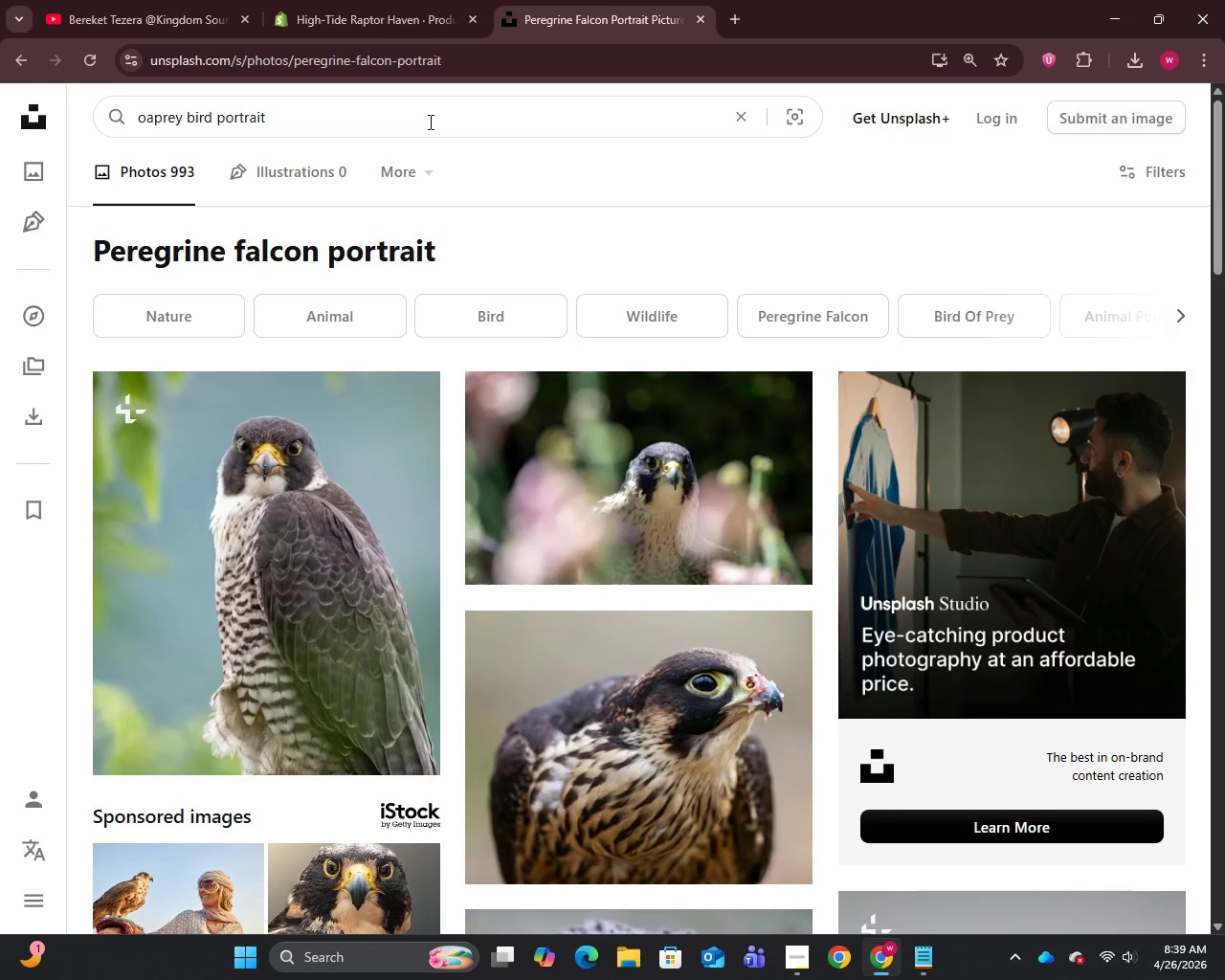 
key(Enter)
 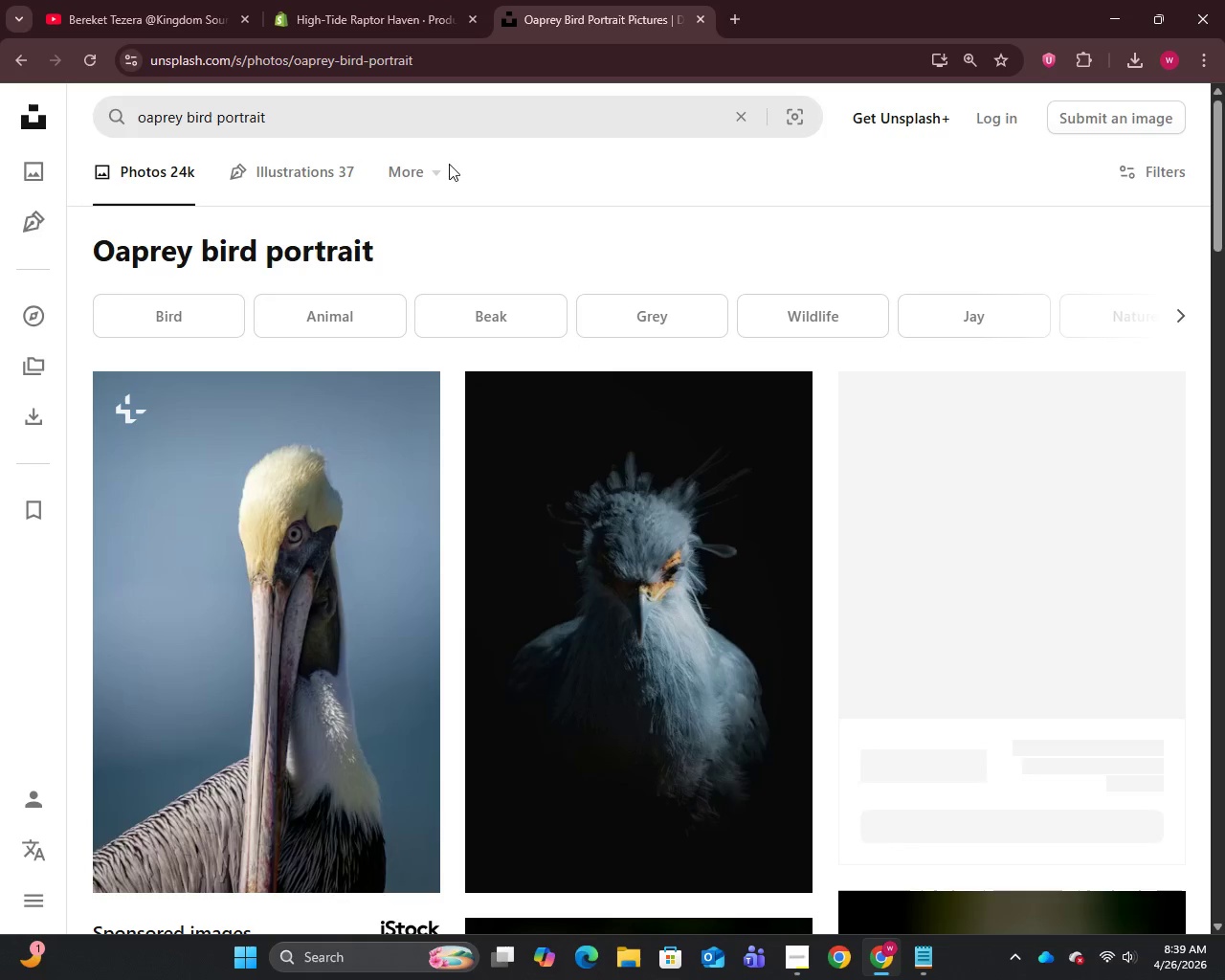 
scroll: coordinate [452, 198], scroll_direction: down, amount: 2.0
 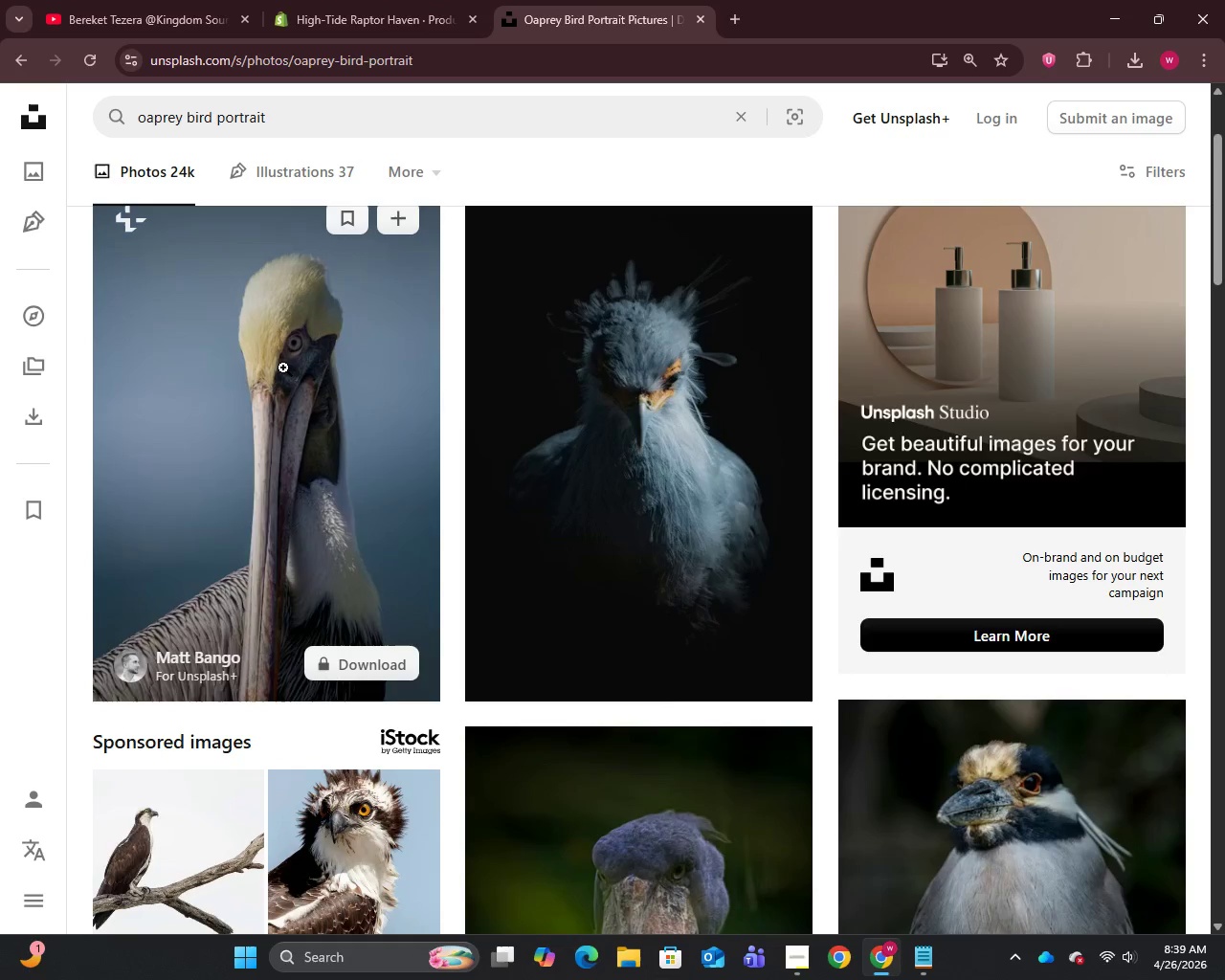 
right_click([282, 367])
 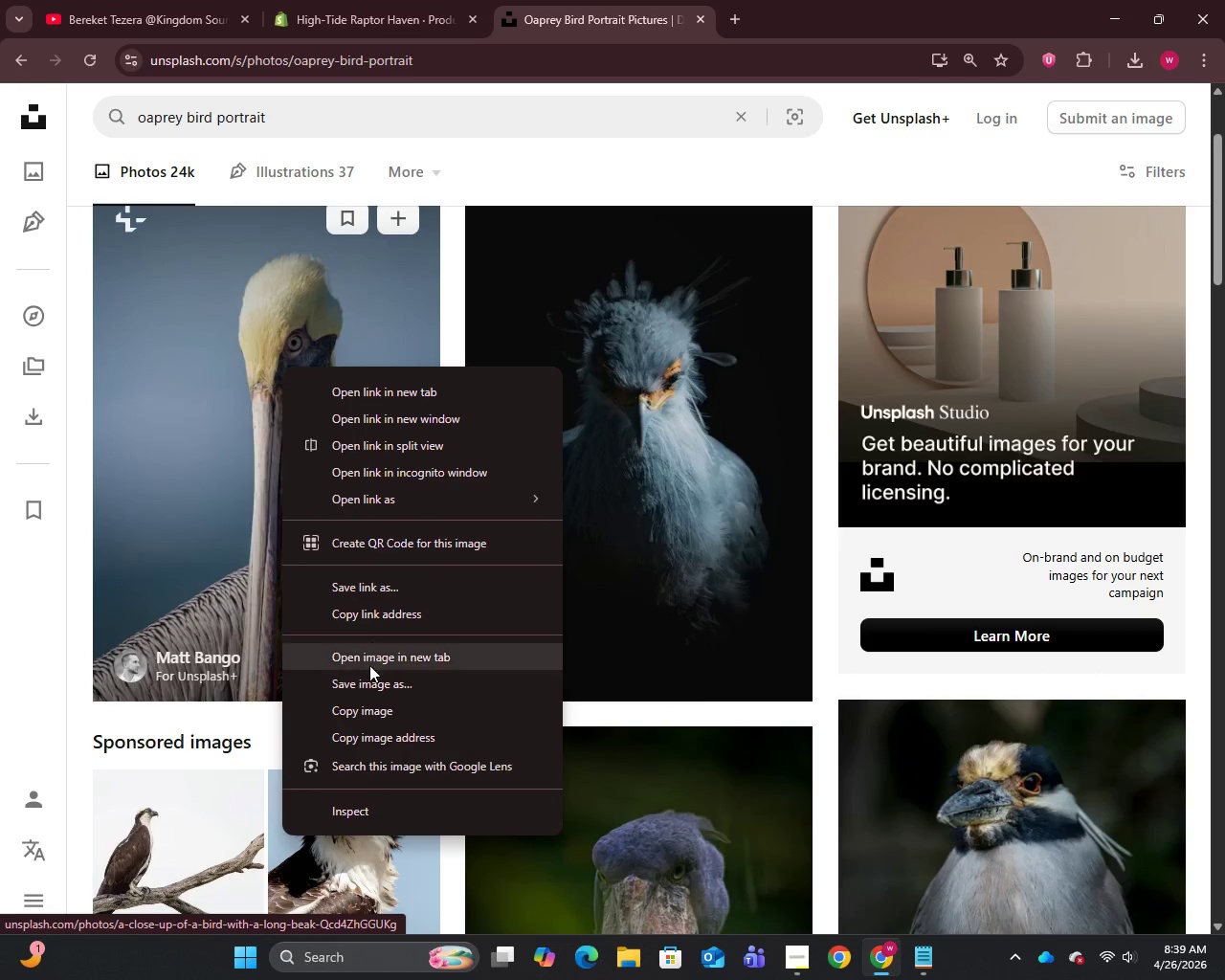 
left_click([367, 678])
 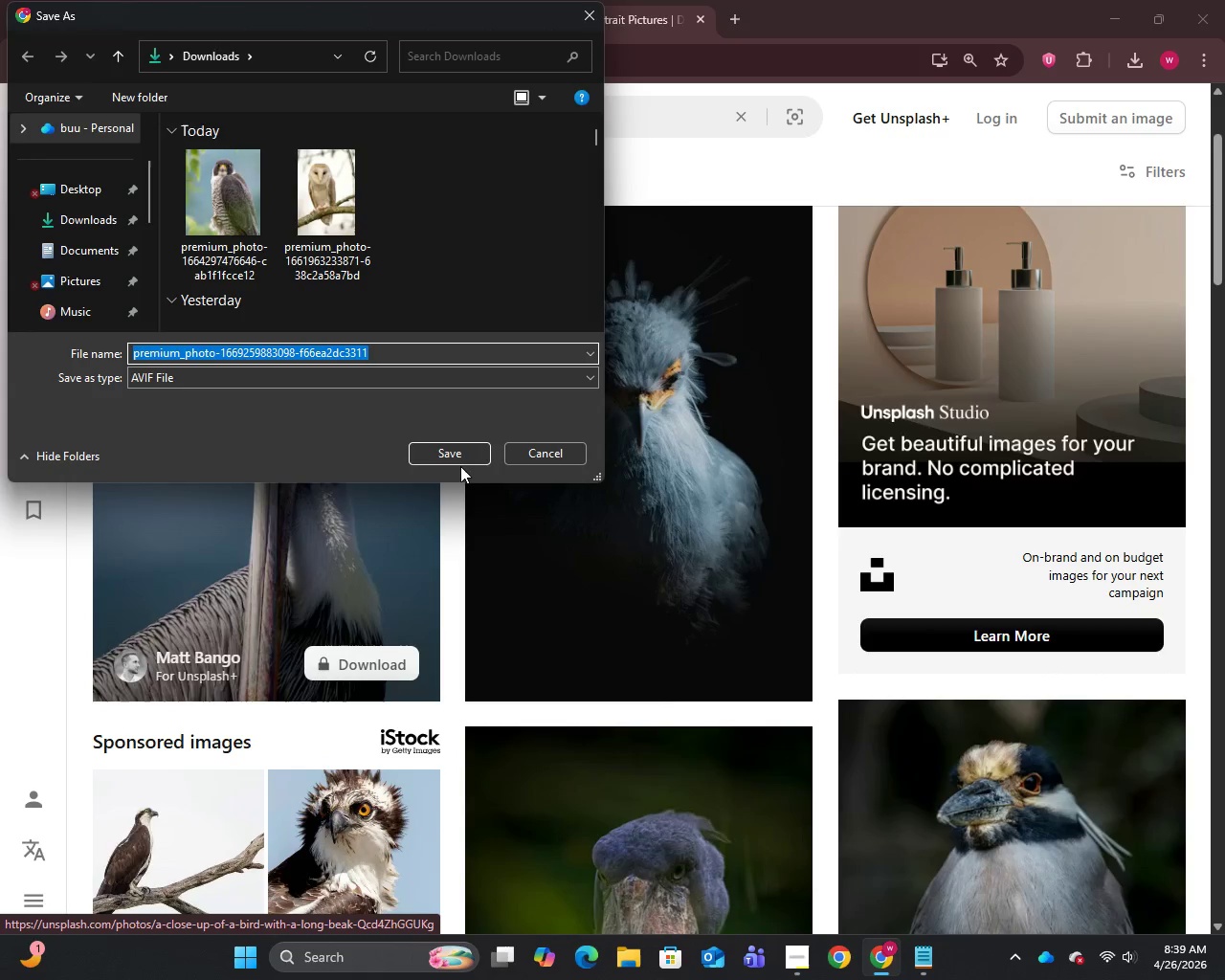 
left_click([460, 460])
 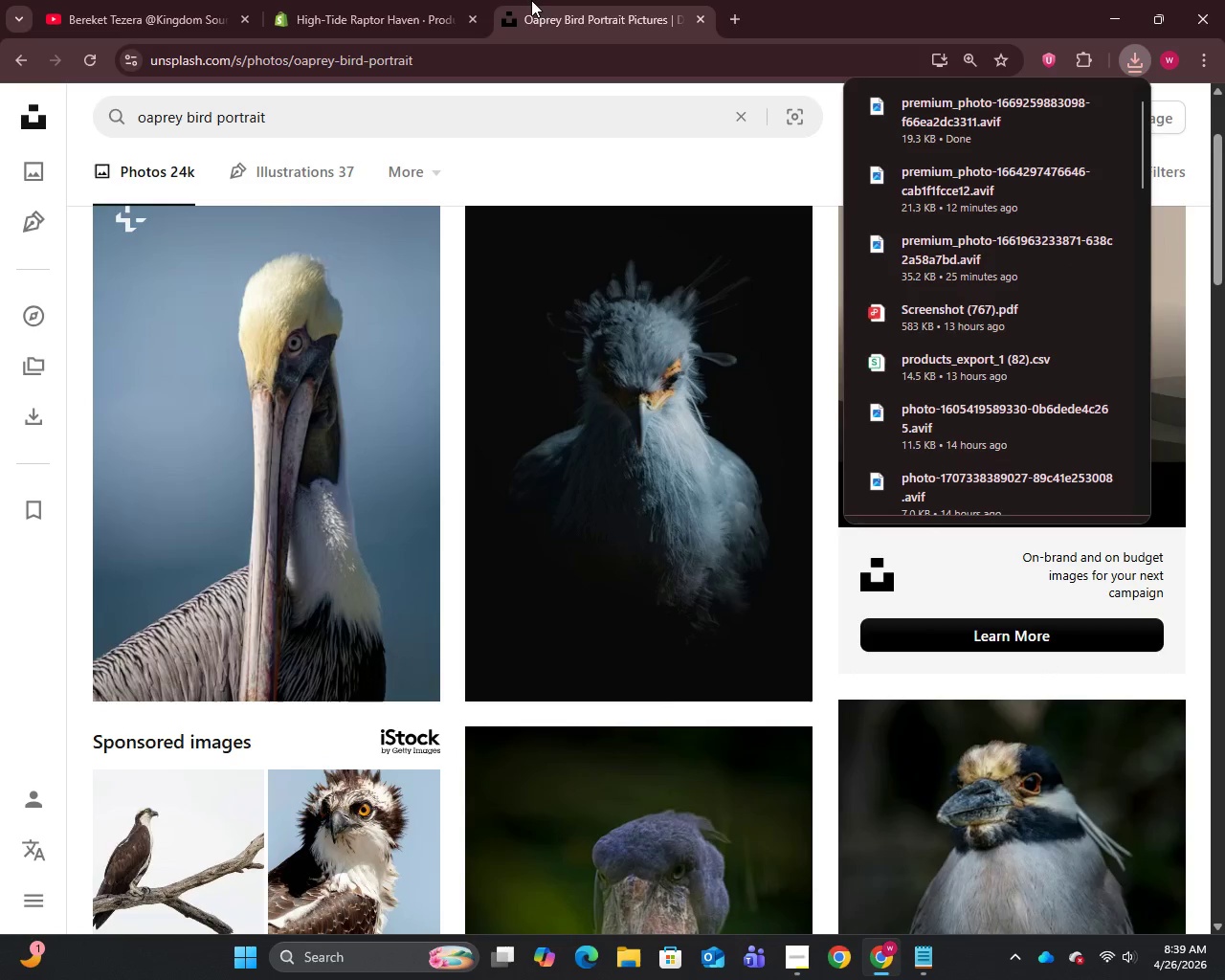 
left_click([350, 0])
 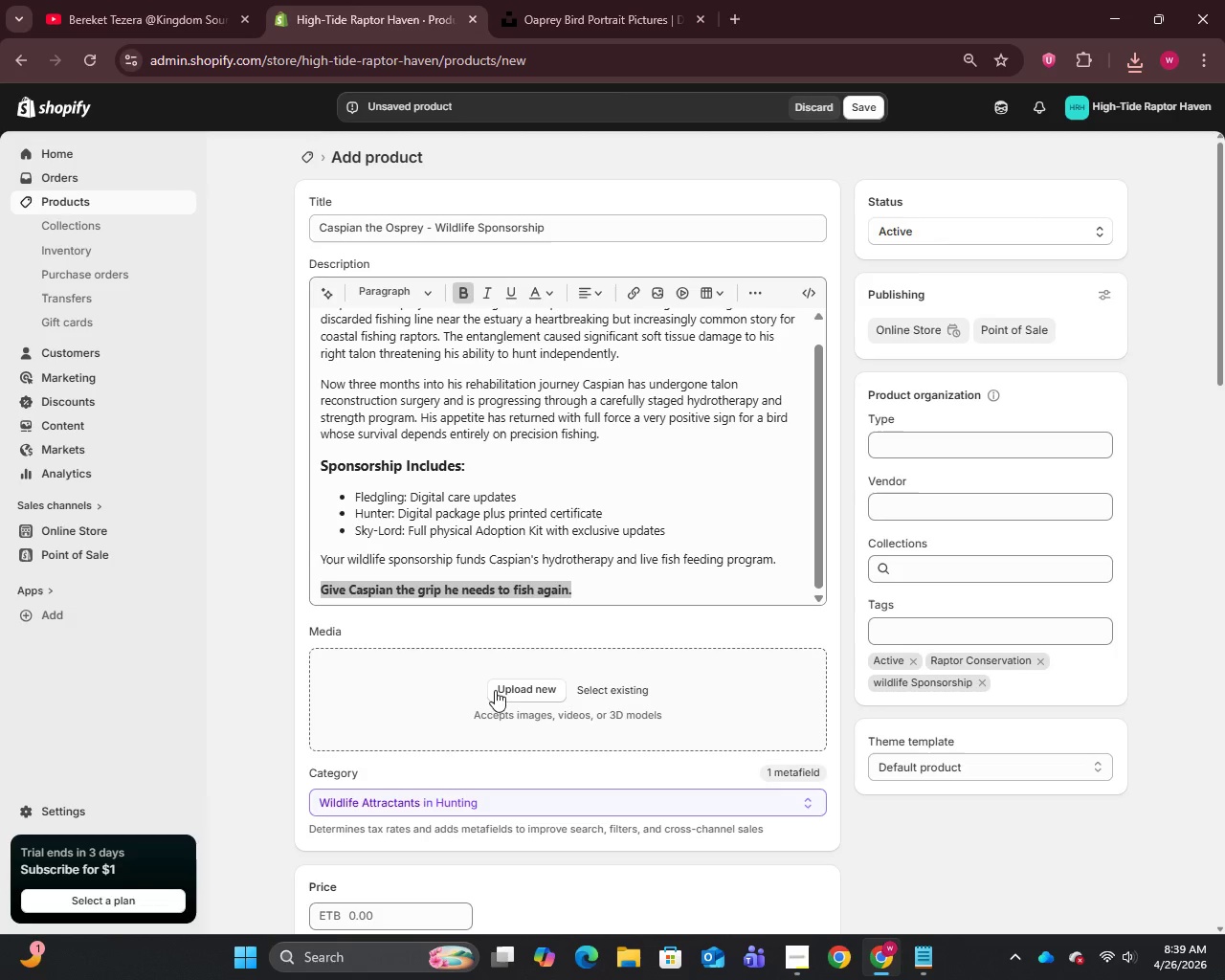 
left_click([508, 687])
 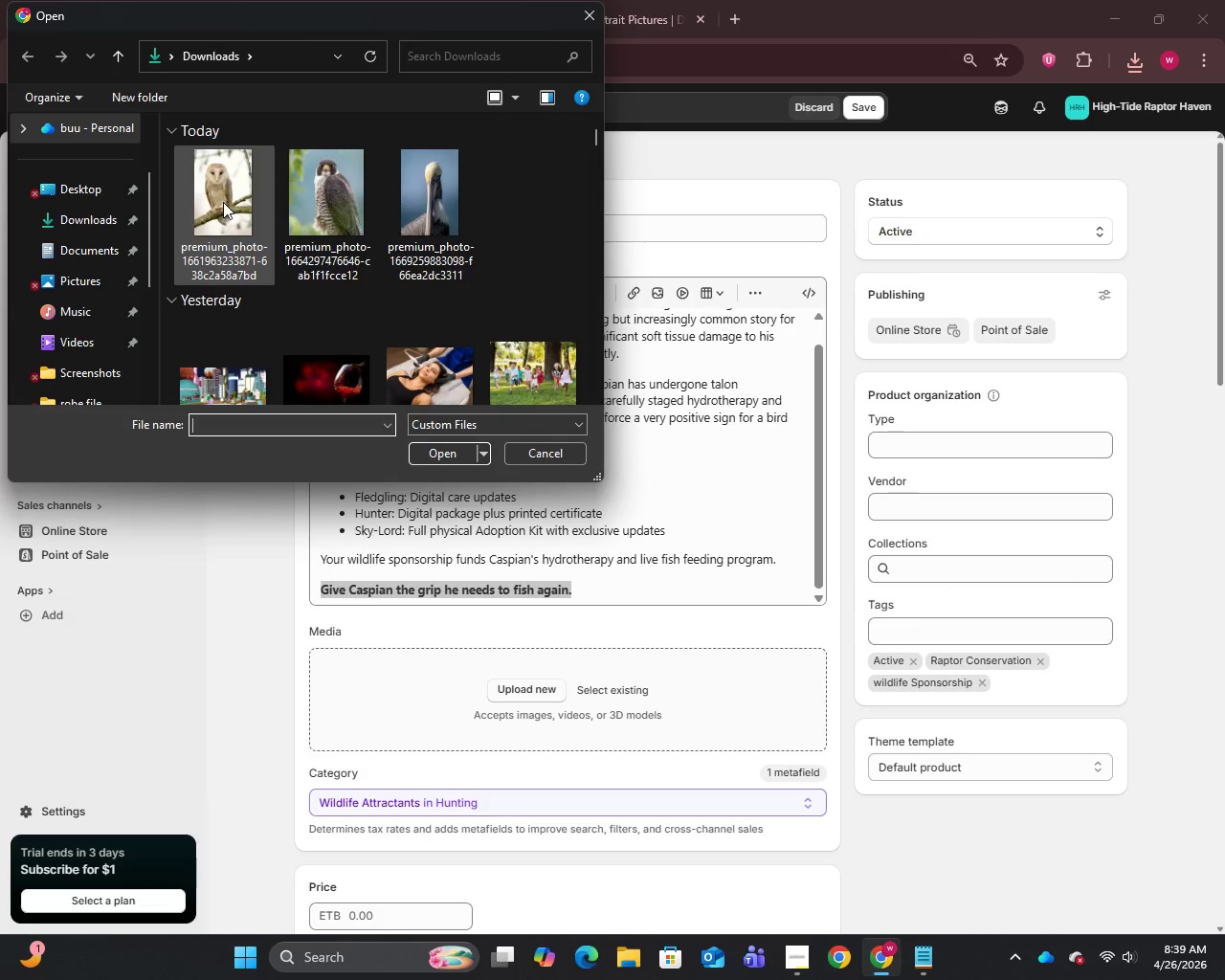 
left_click([415, 203])
 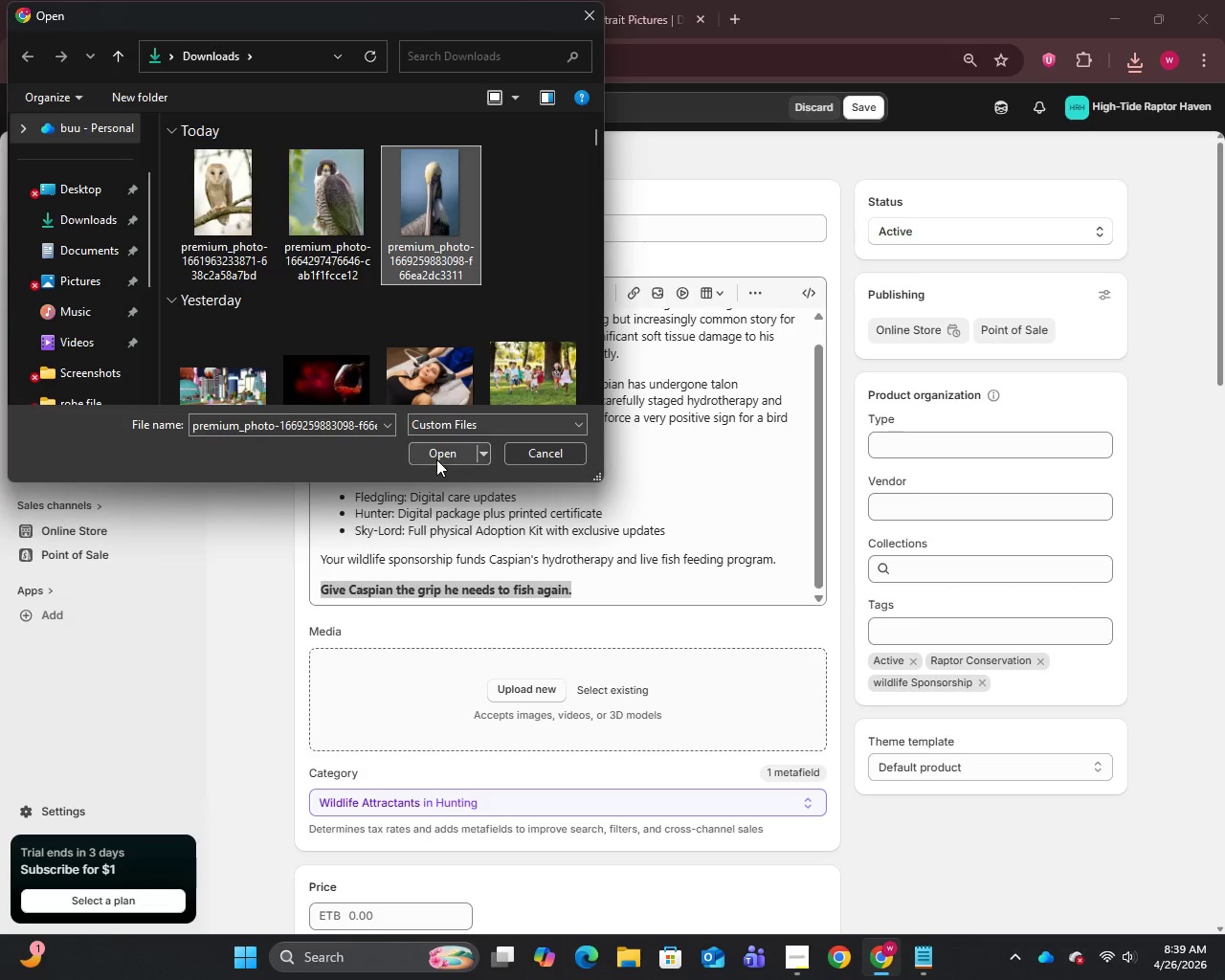 
left_click([436, 459])
 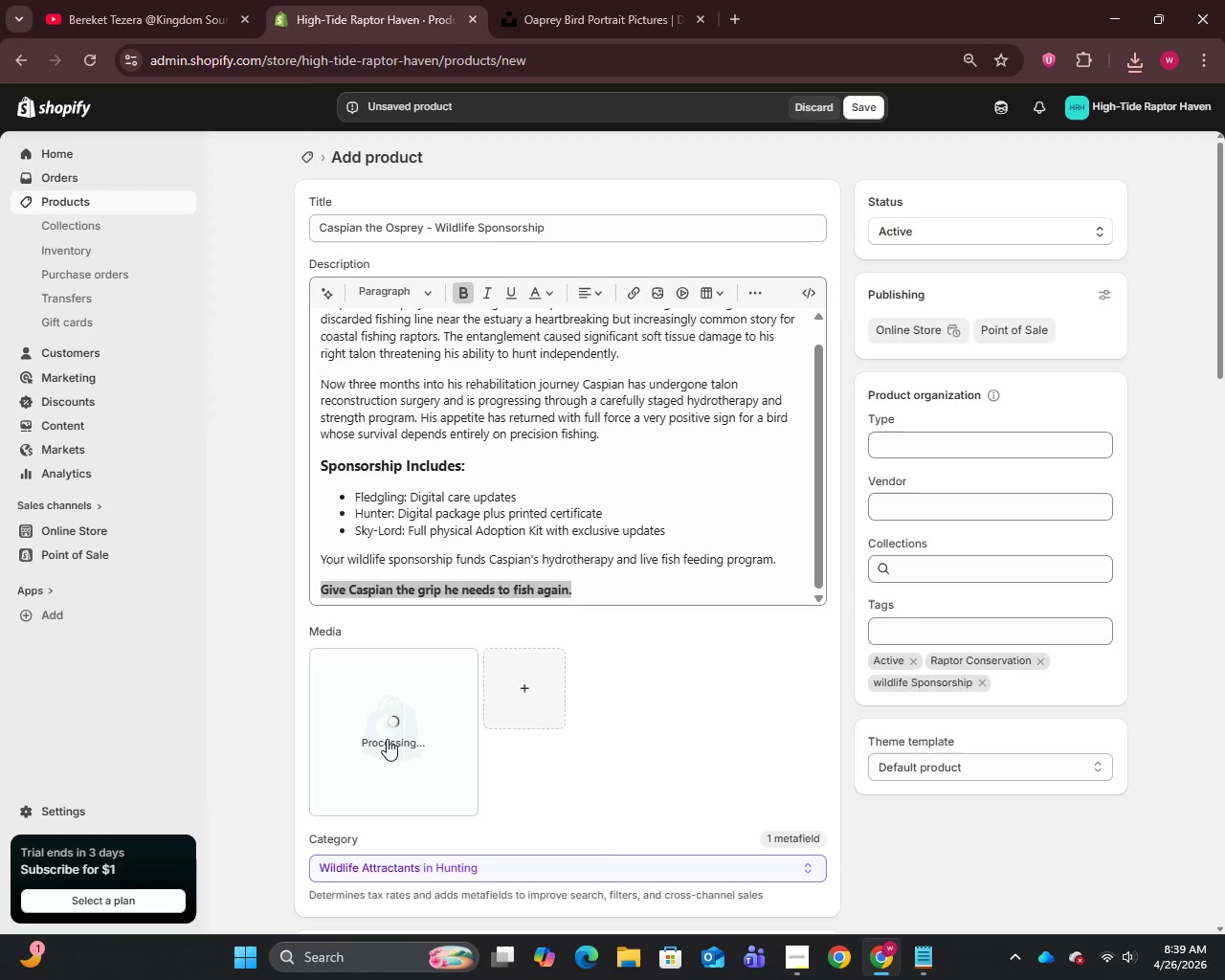 
wait(5.53)
 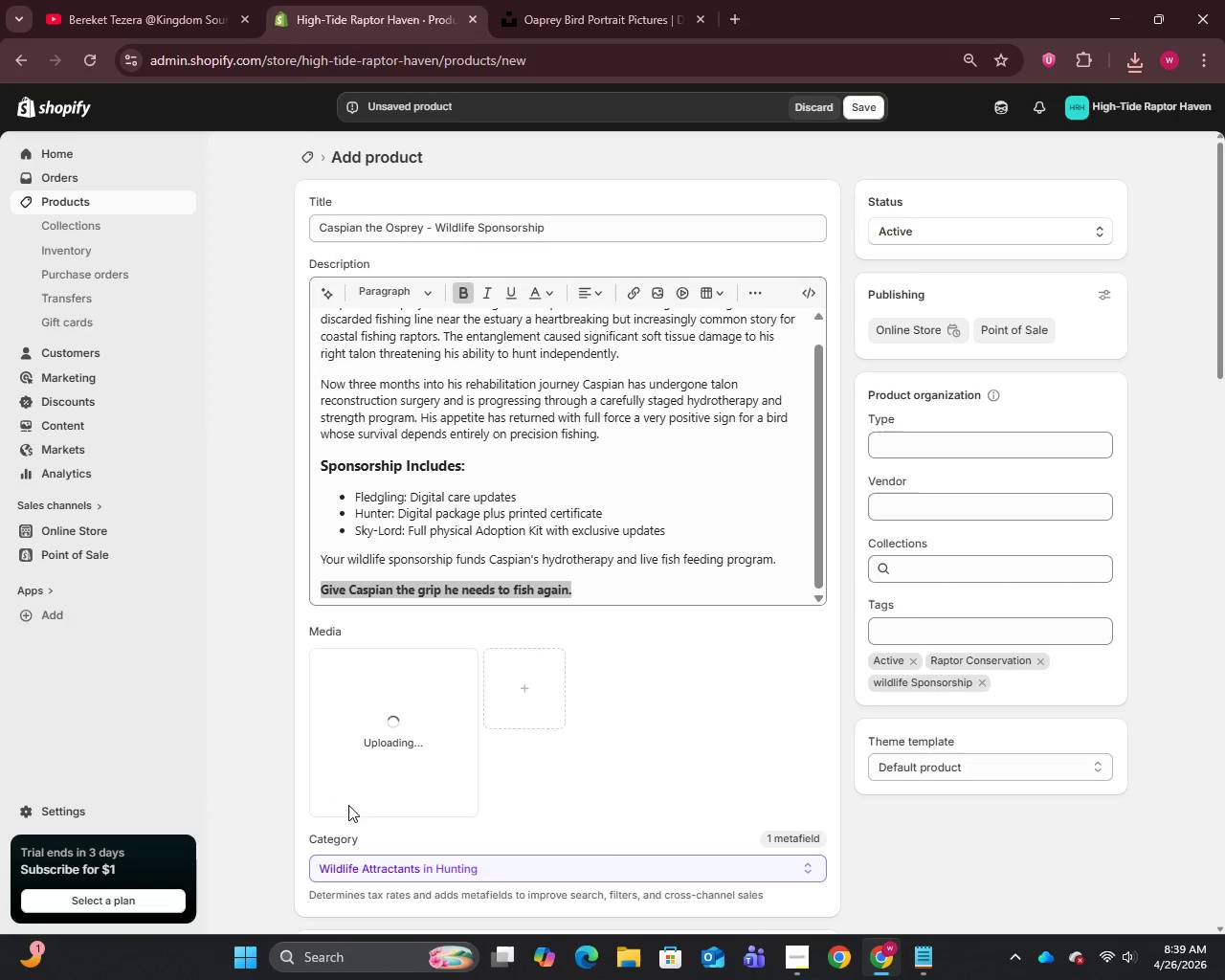 
left_click([384, 751])
 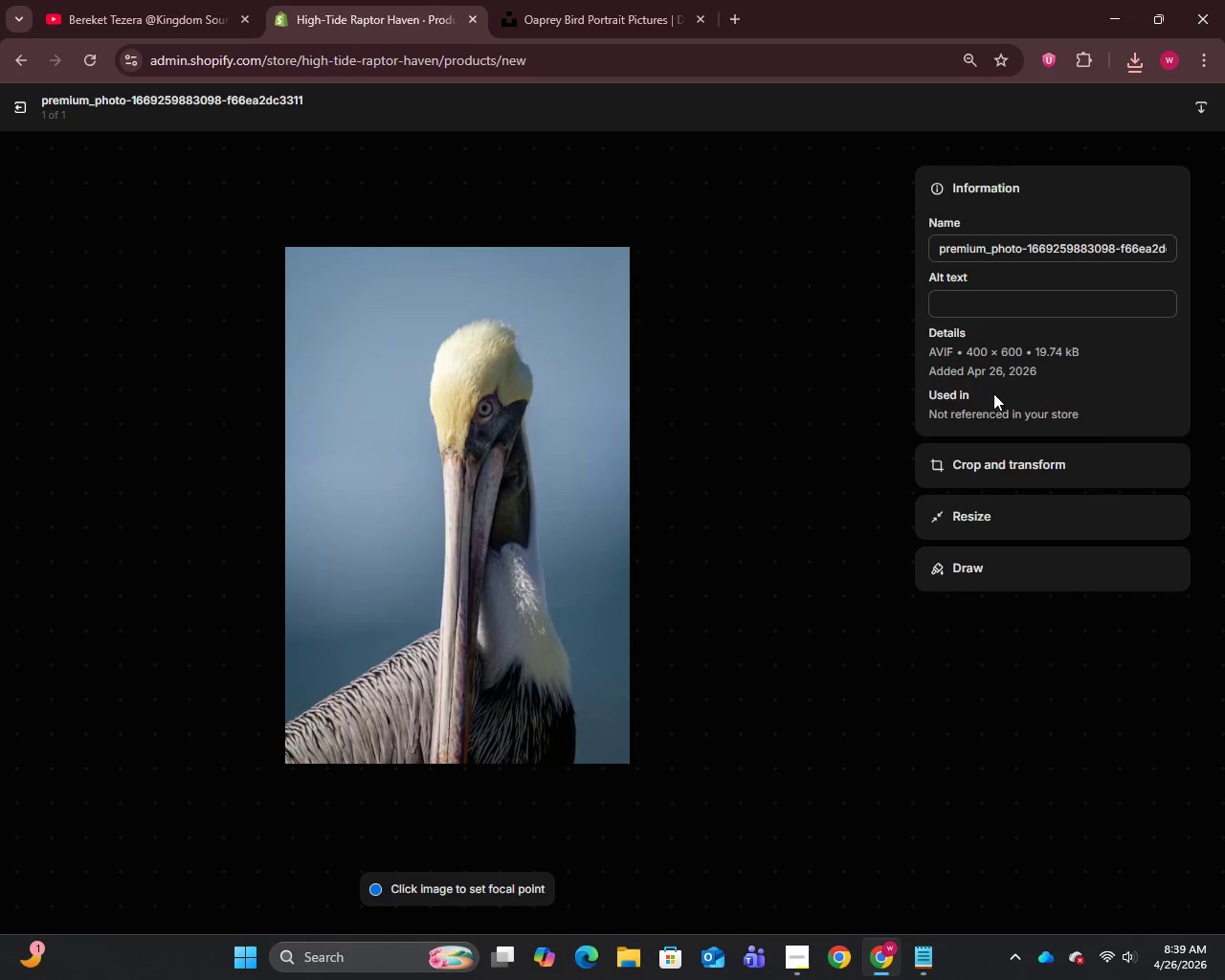 
left_click([984, 254])
 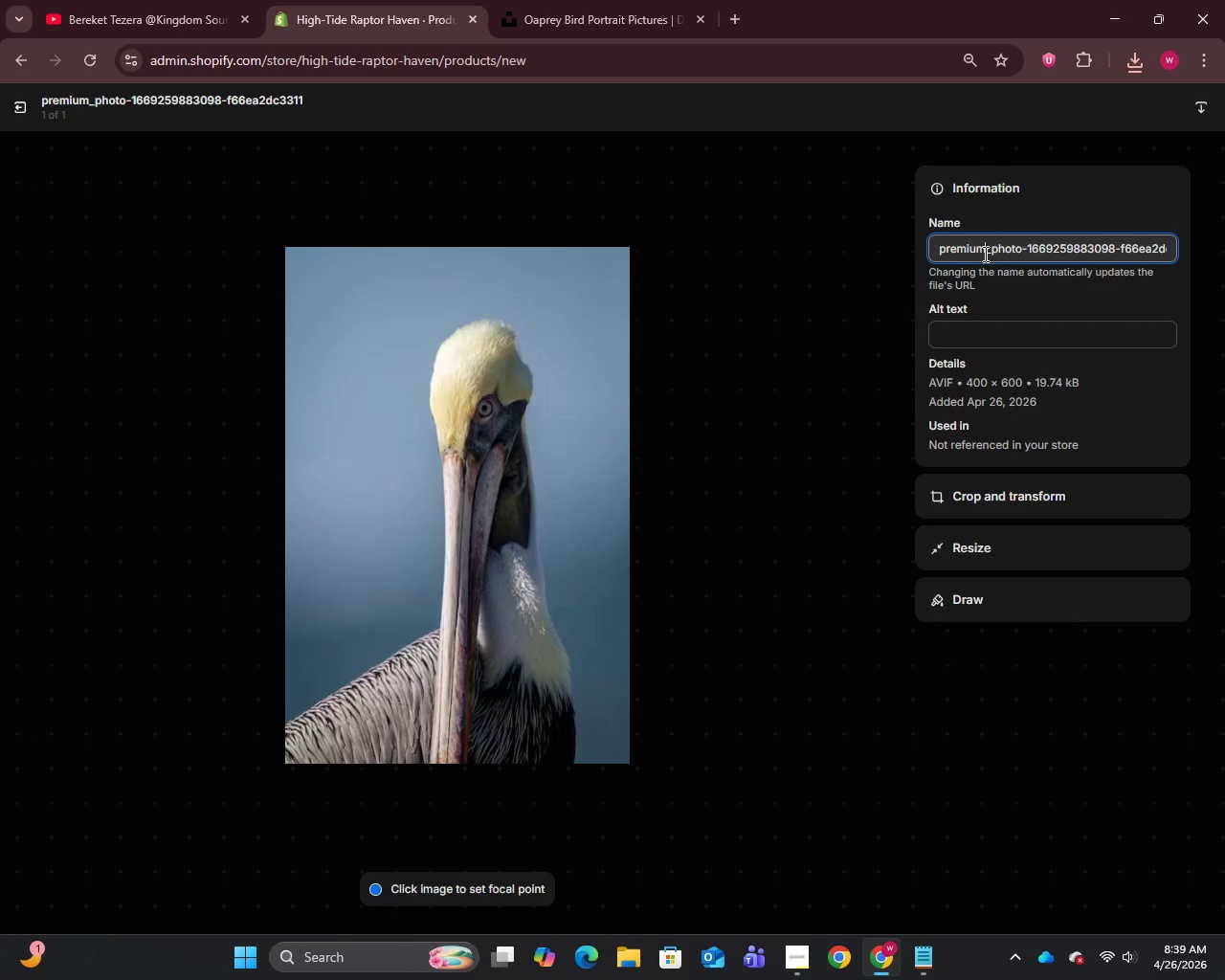 
key(Control+A)
 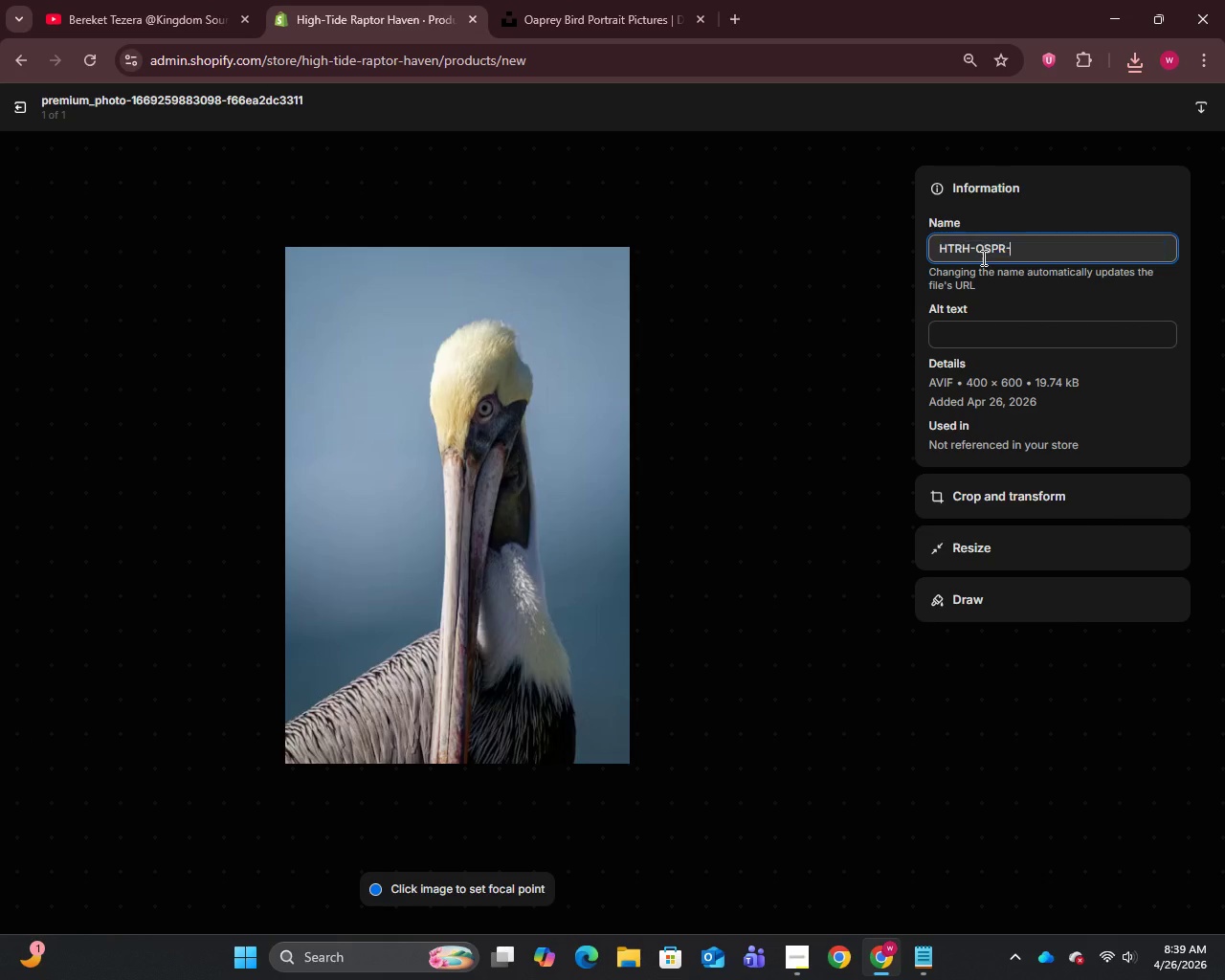 
key(Control+V)
 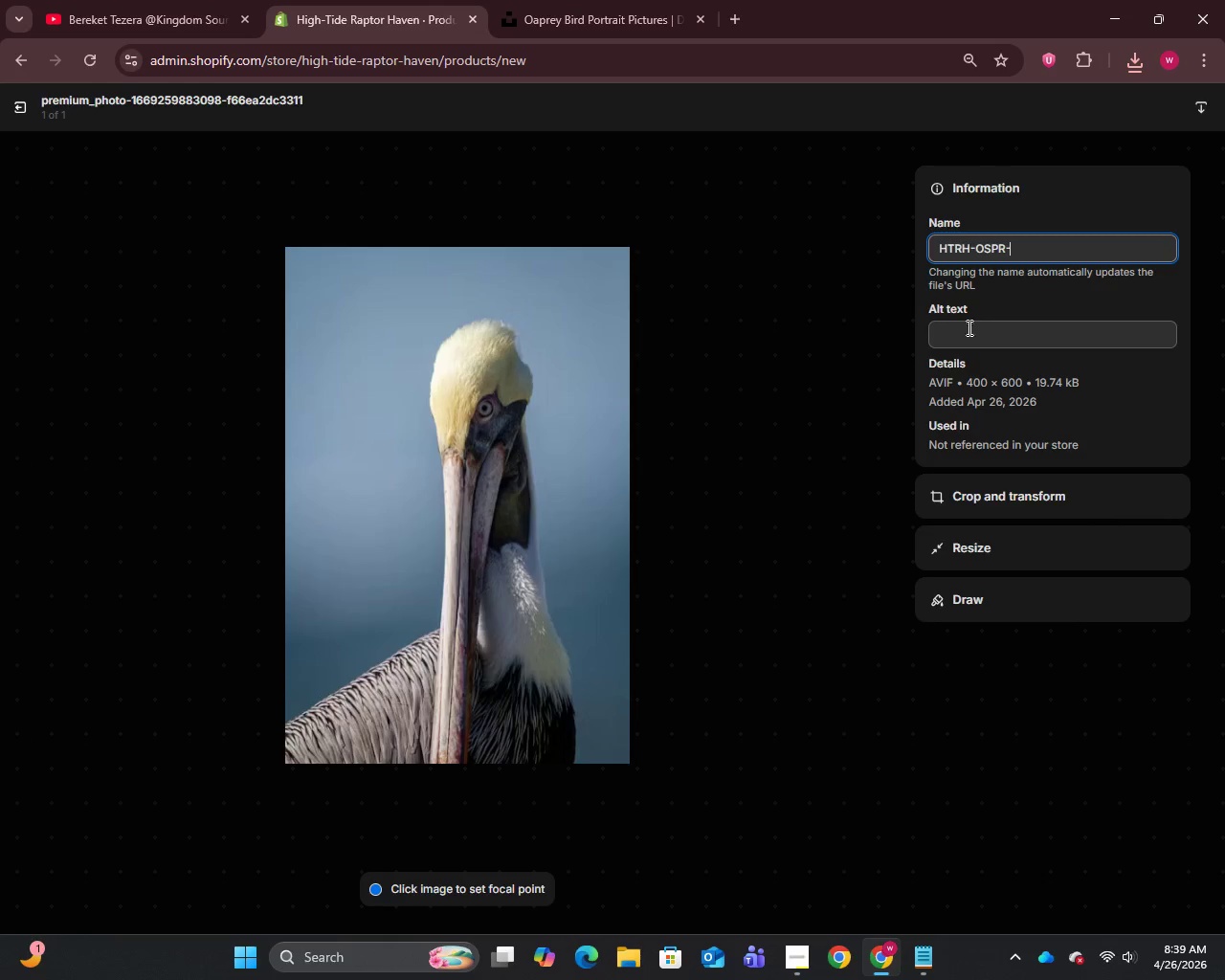 
left_click([968, 327])
 